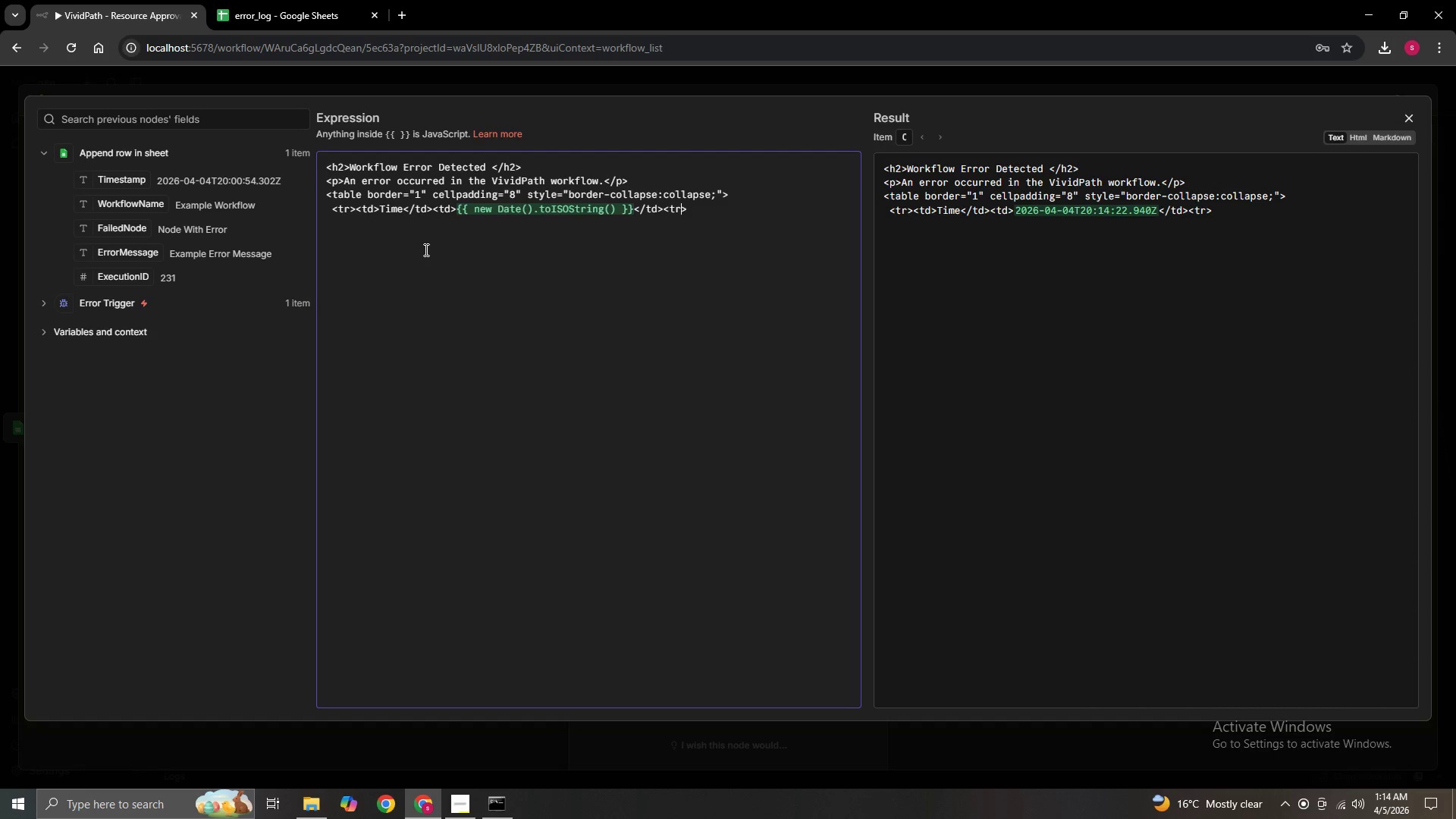 
 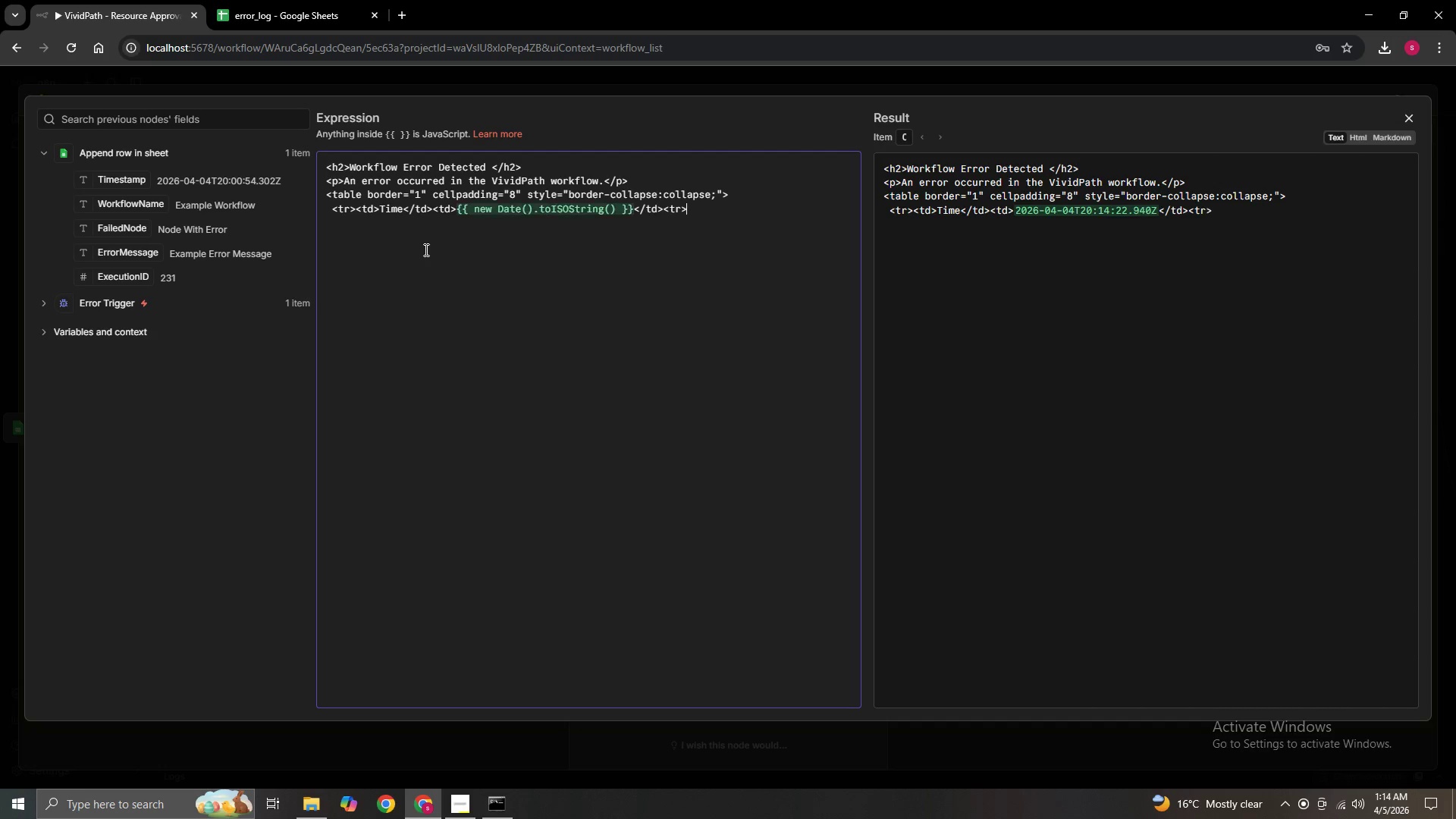 
key(ArrowLeft)
 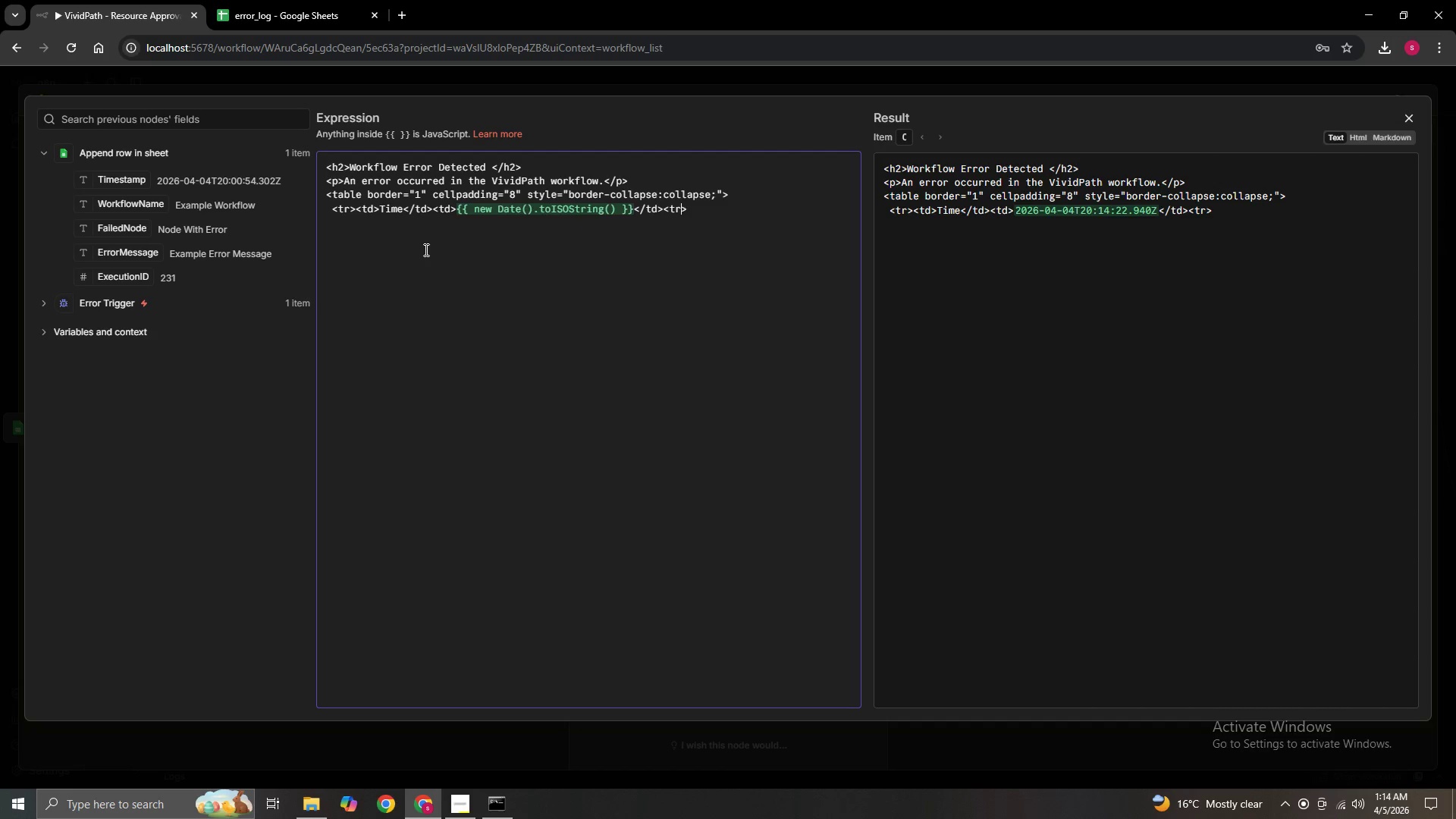 
key(ArrowLeft)
 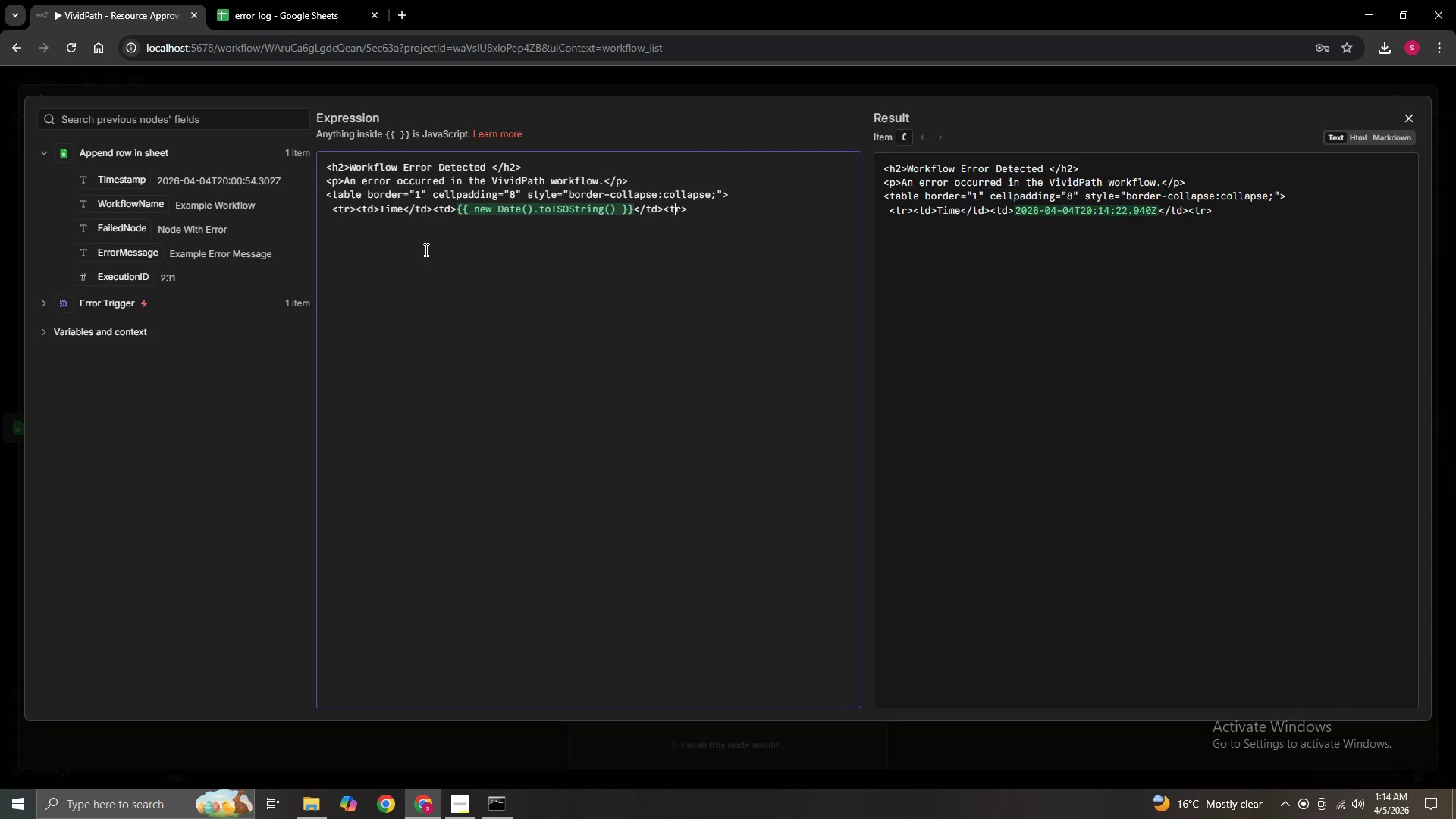 
key(ArrowLeft)
 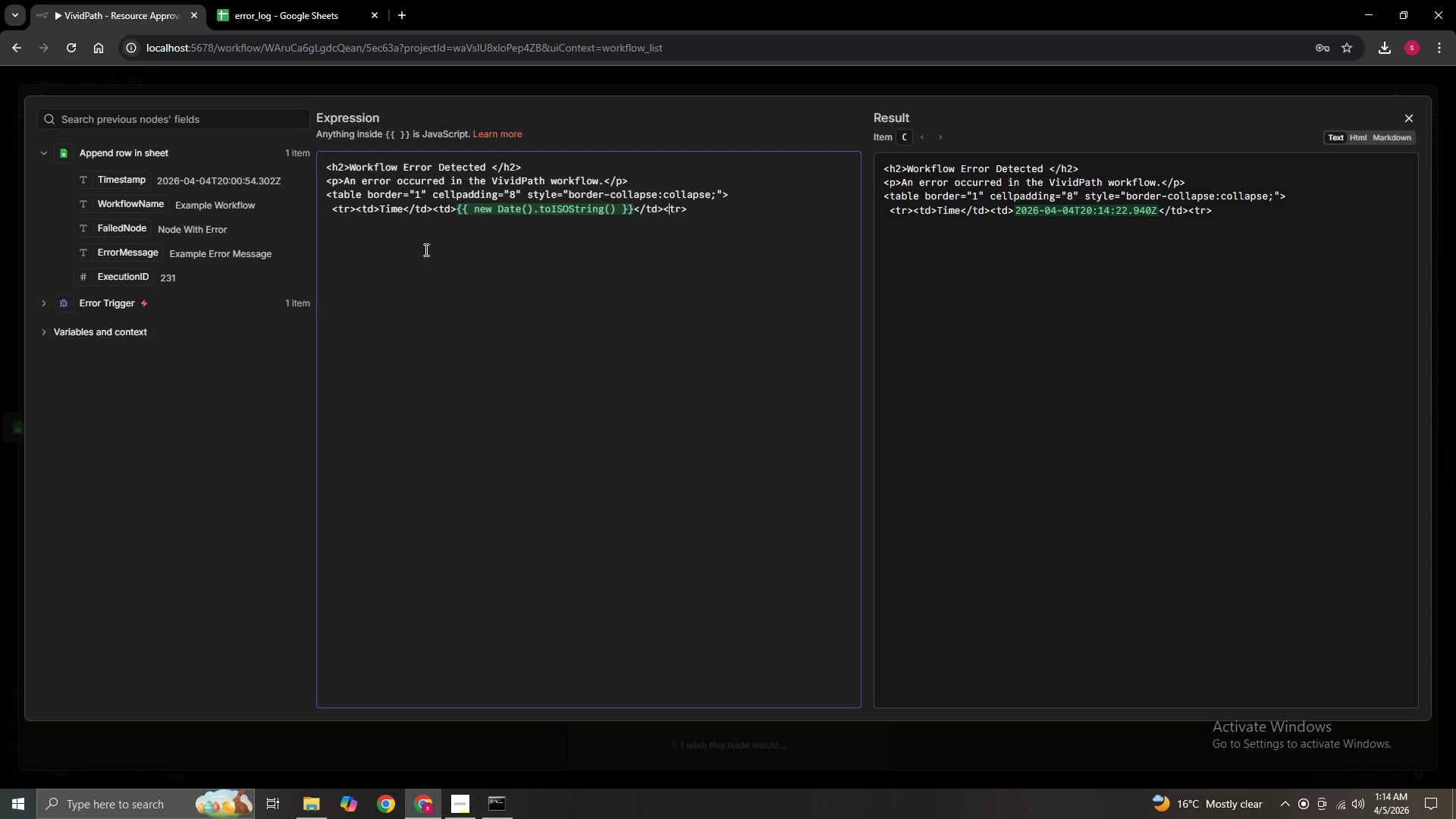 
key(Slash)
 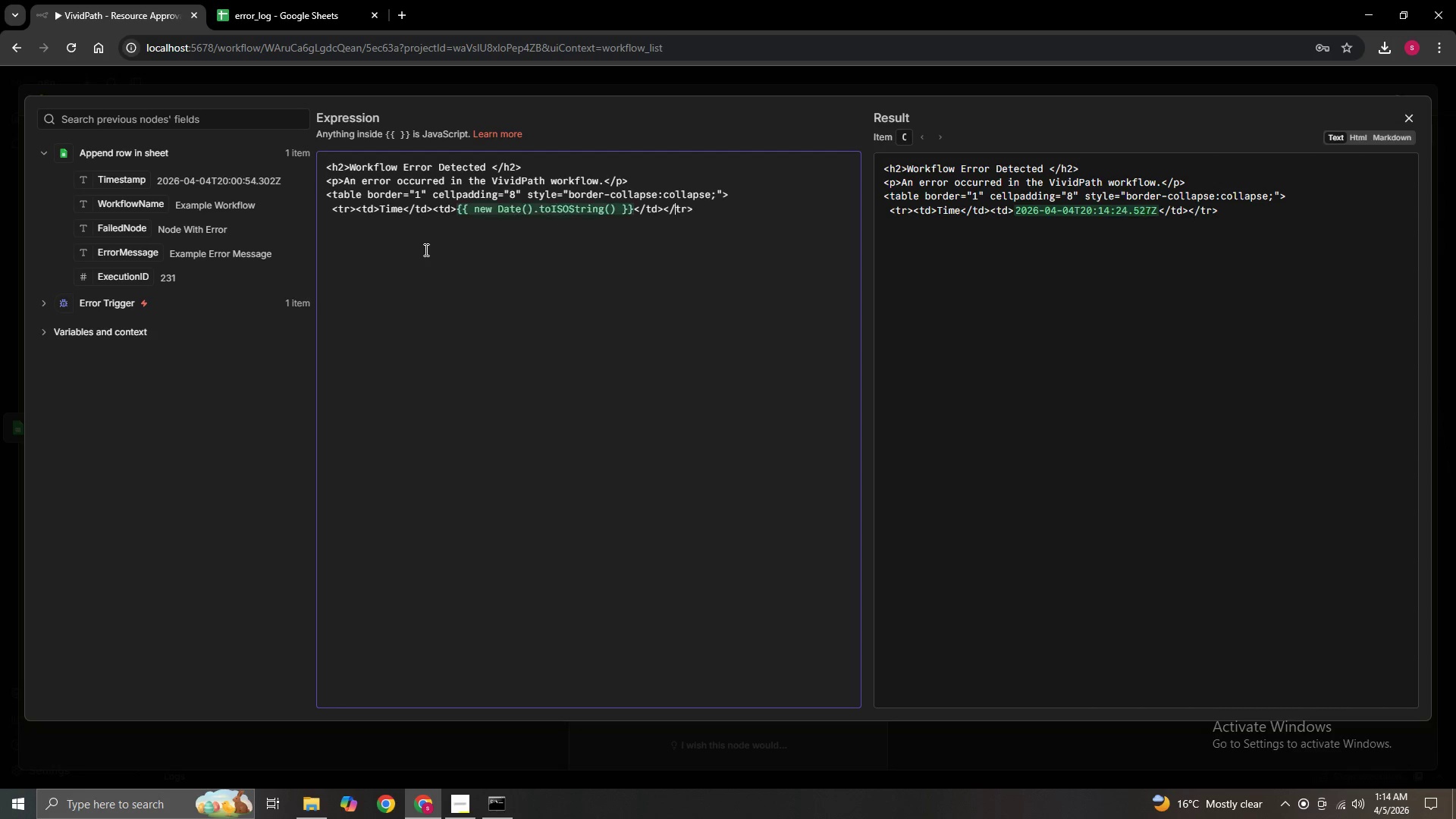 
key(ArrowRight)
 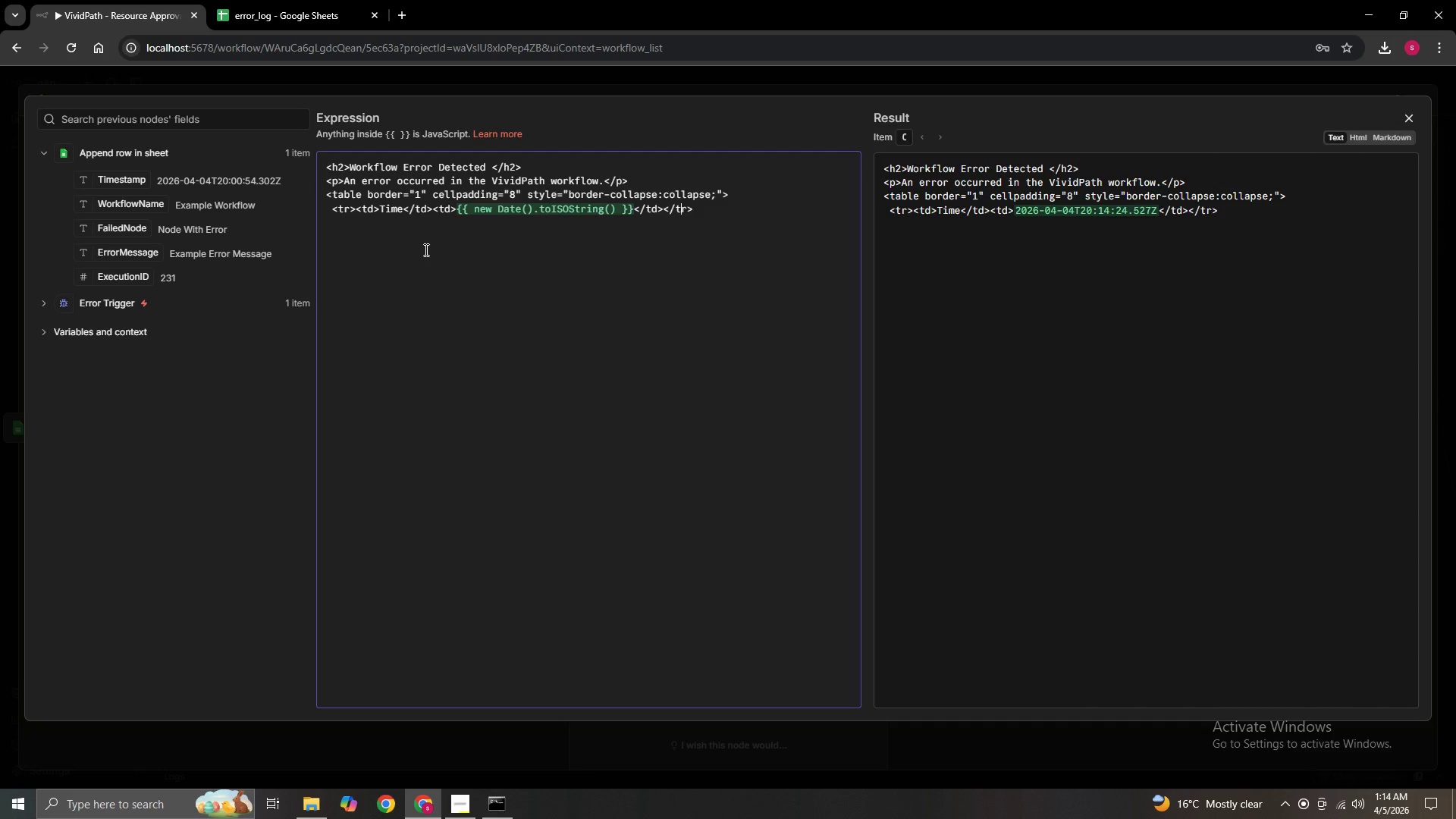 
key(ArrowRight)
 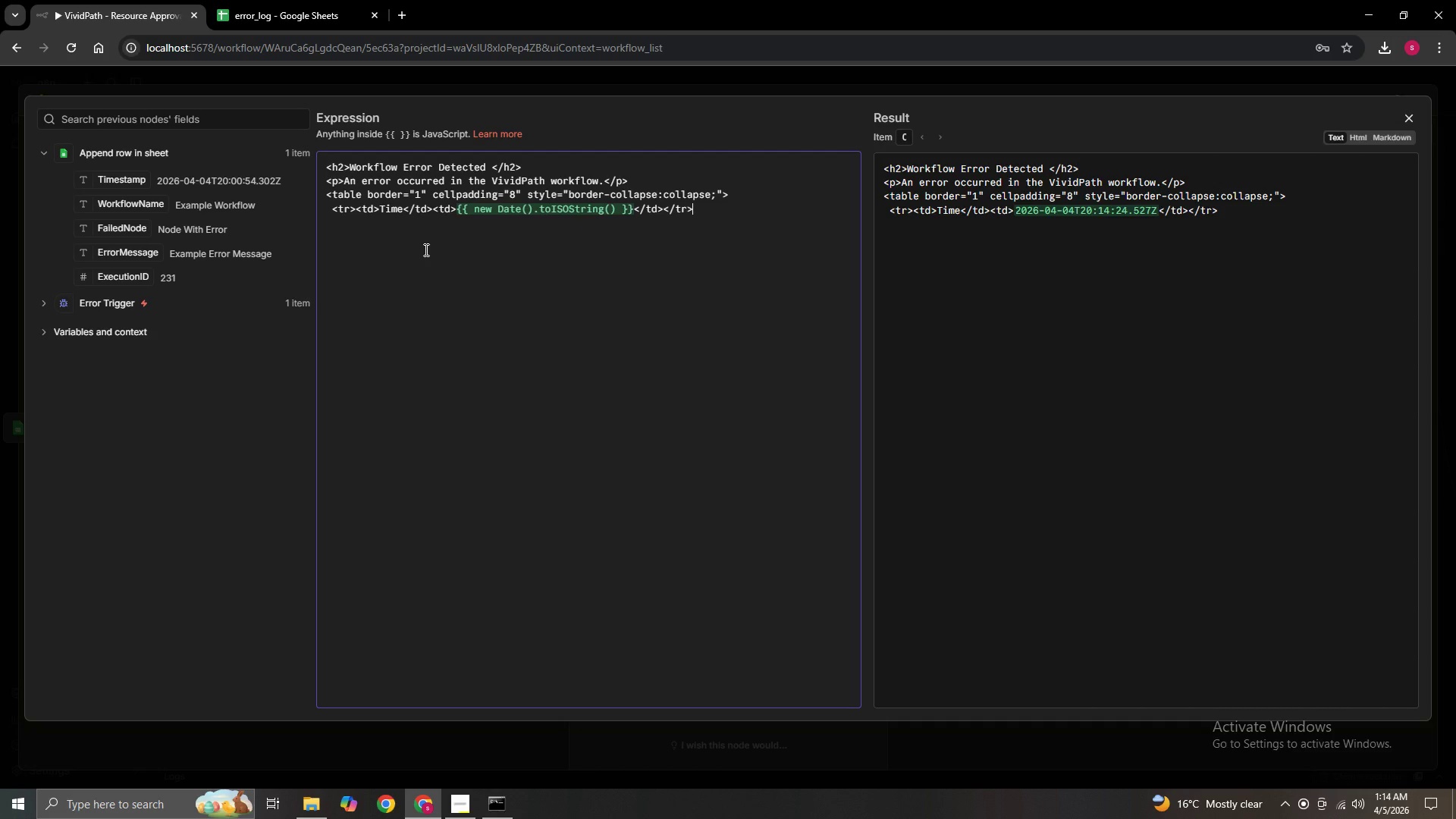 
key(ArrowRight)
 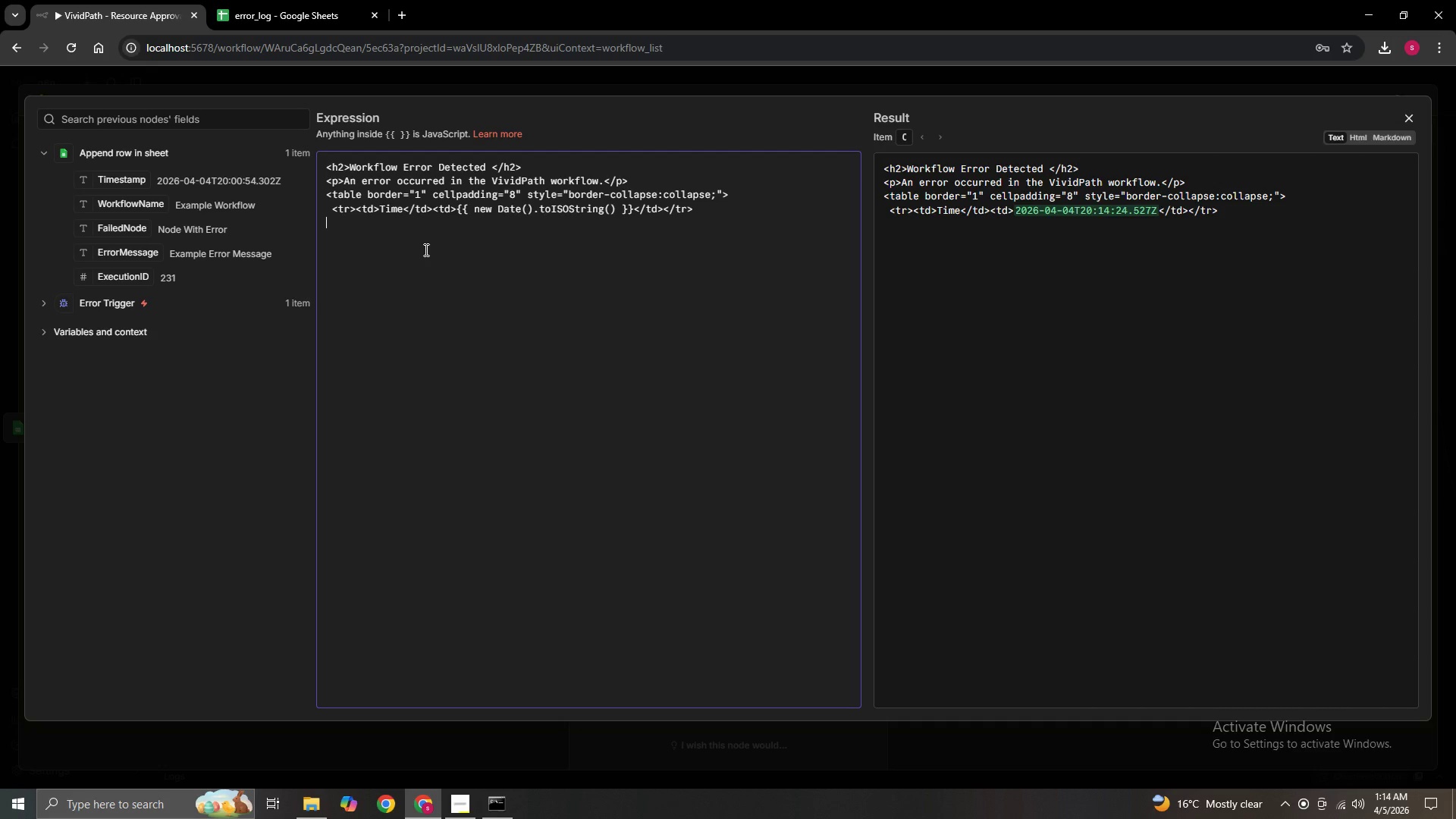 
key(Enter)
 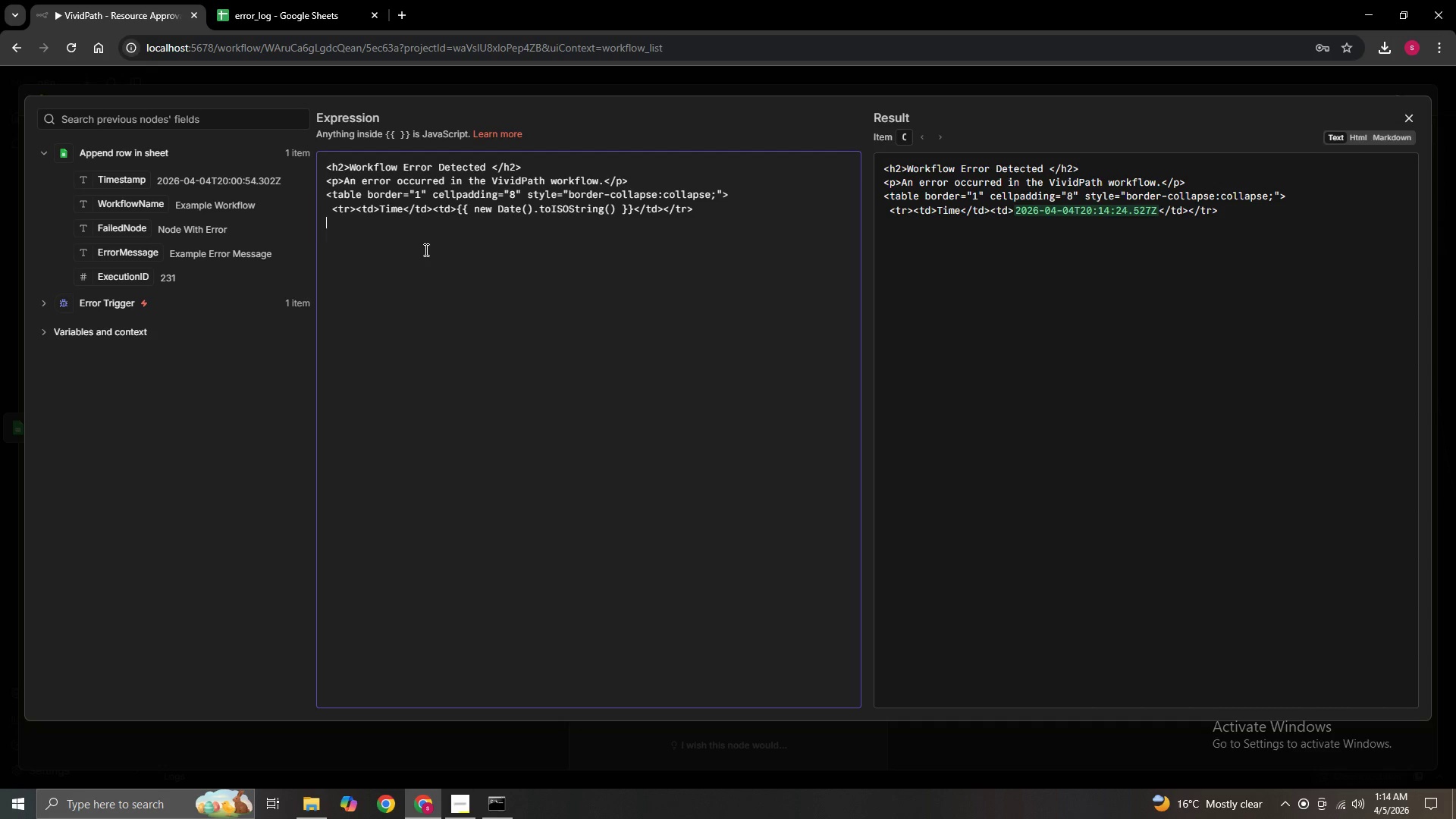 
key(Enter)
 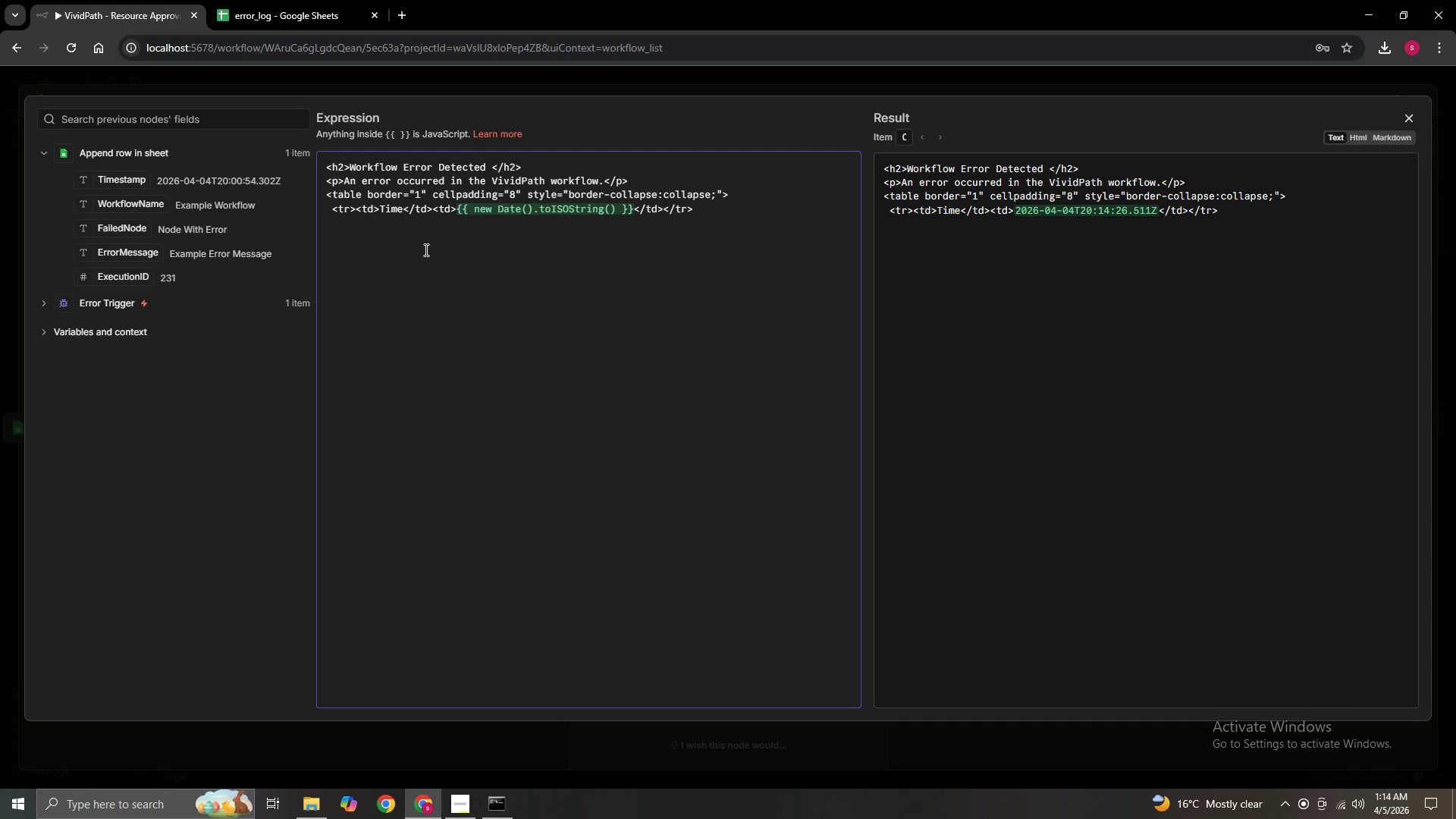 
key(Backspace)
type( <tr><td>Failed Node</td><td>{{)
 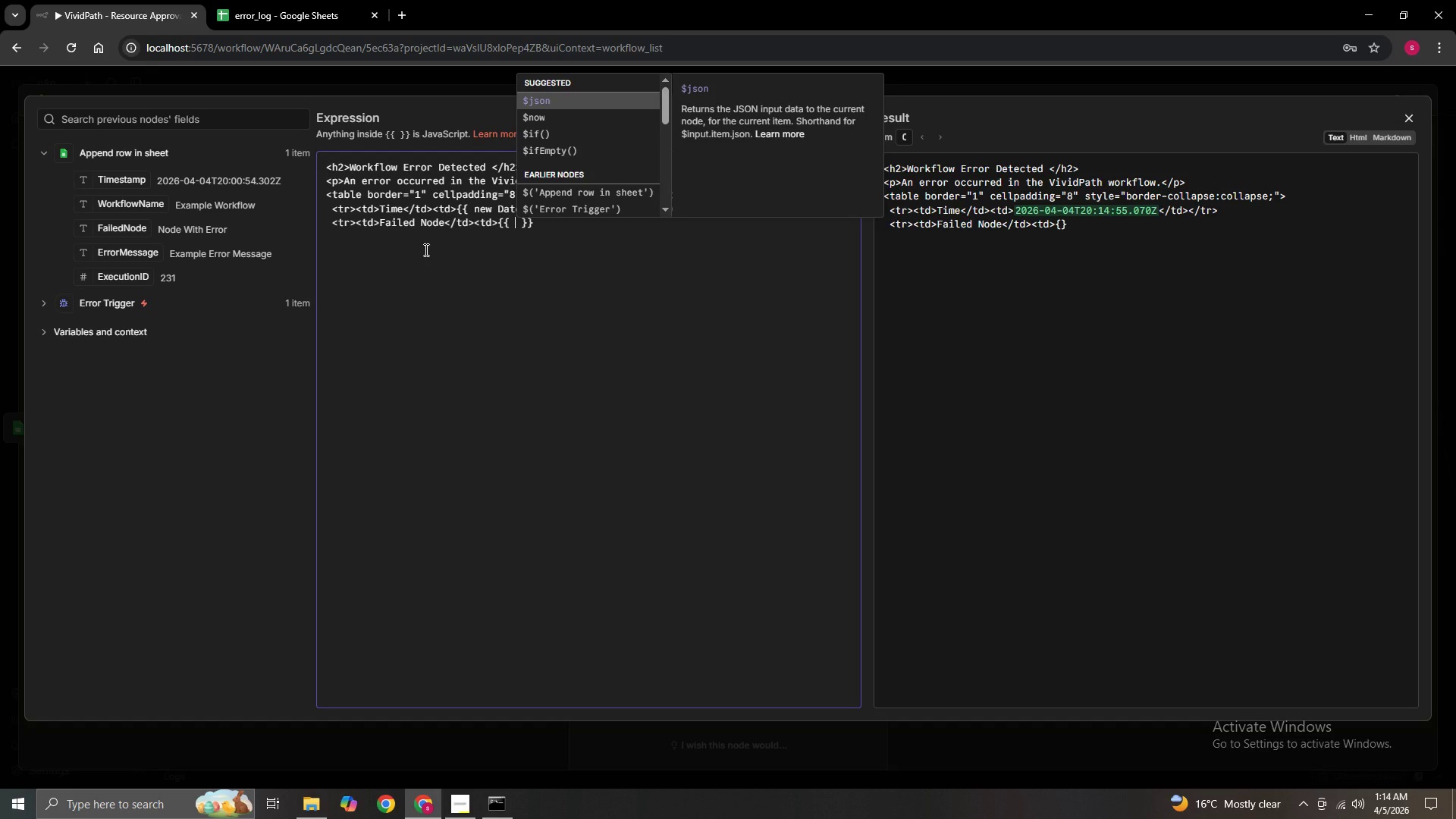 
type($json.)
 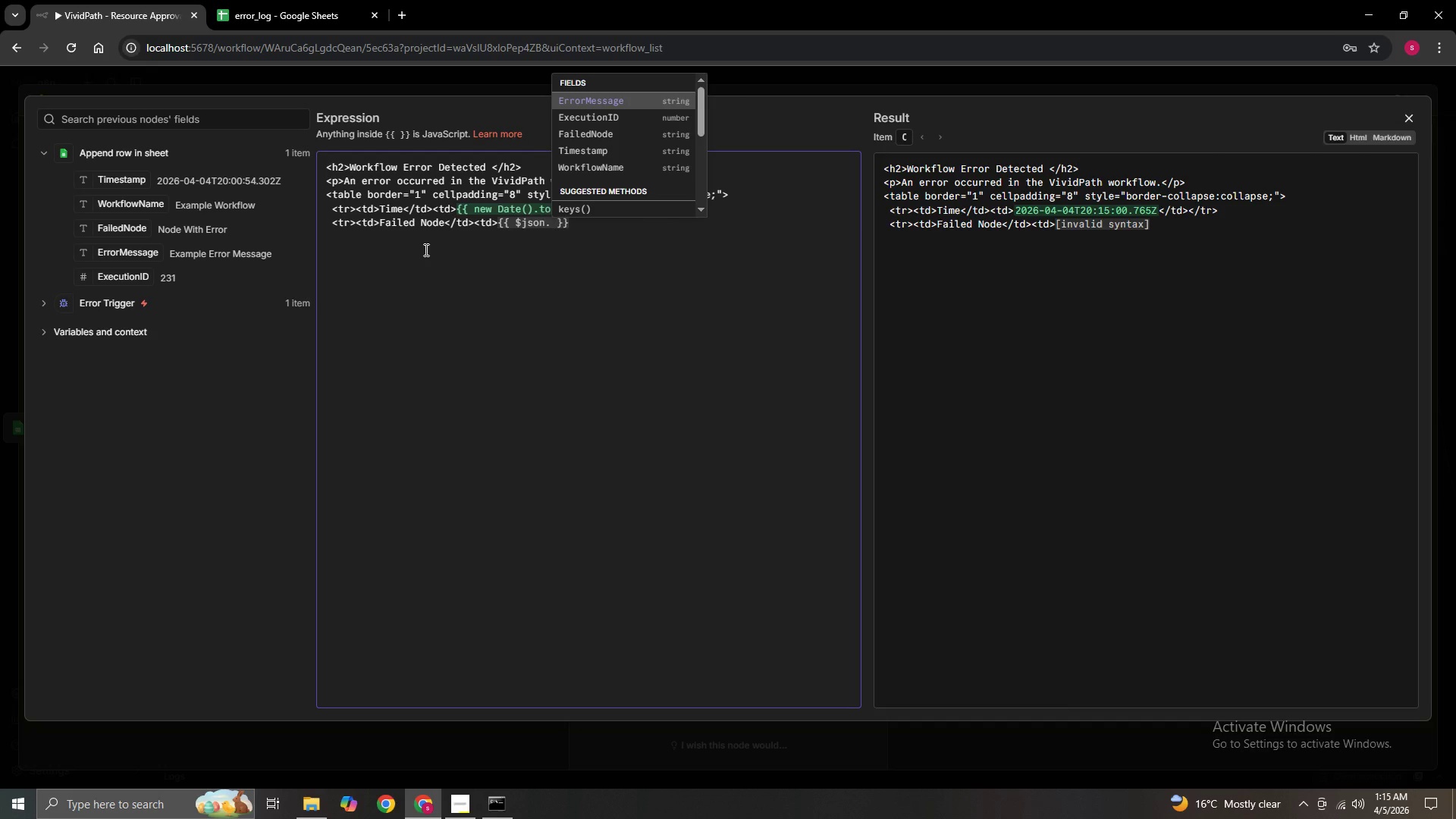 
type(execution)
 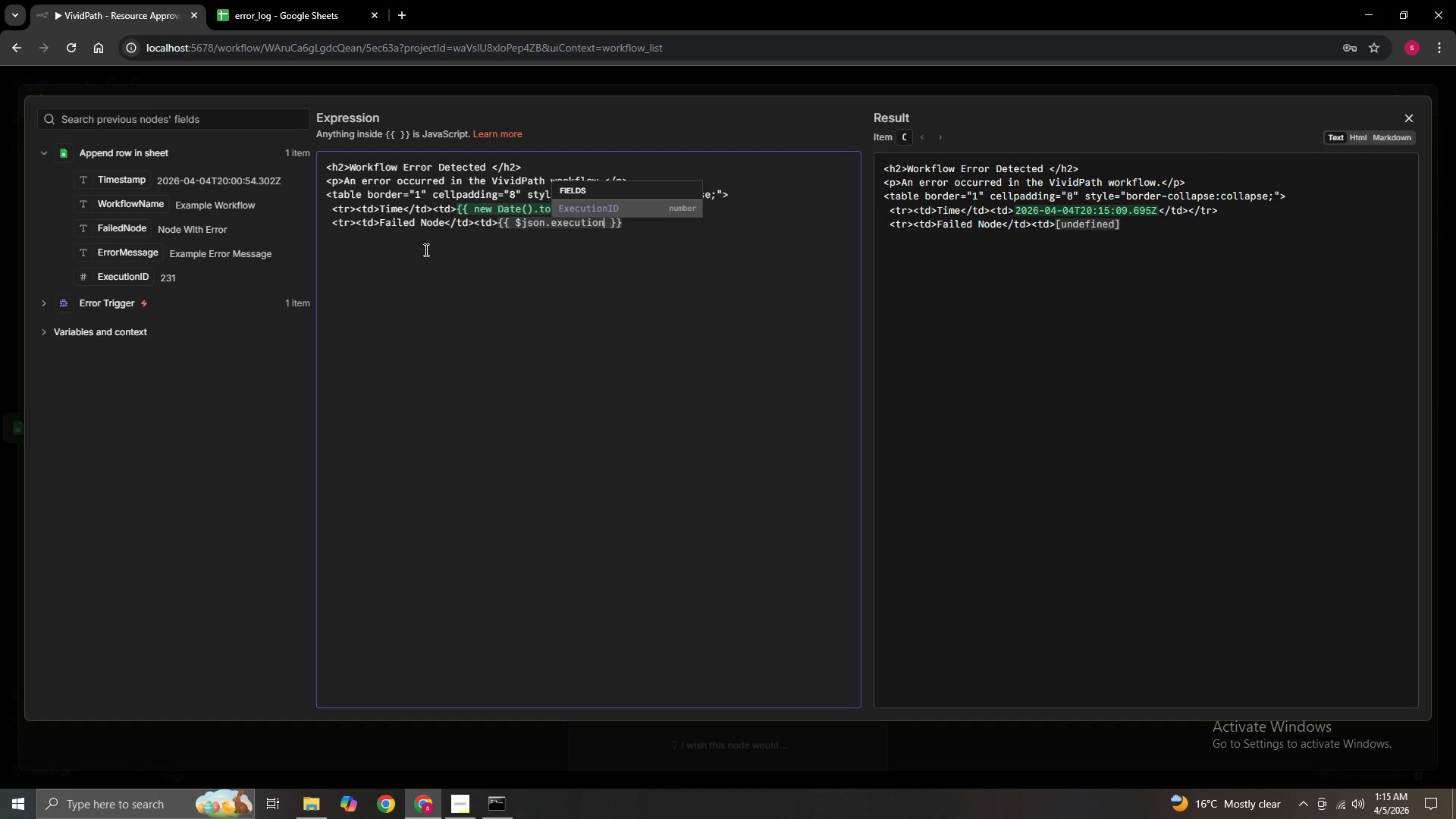 
wait(7.92)
 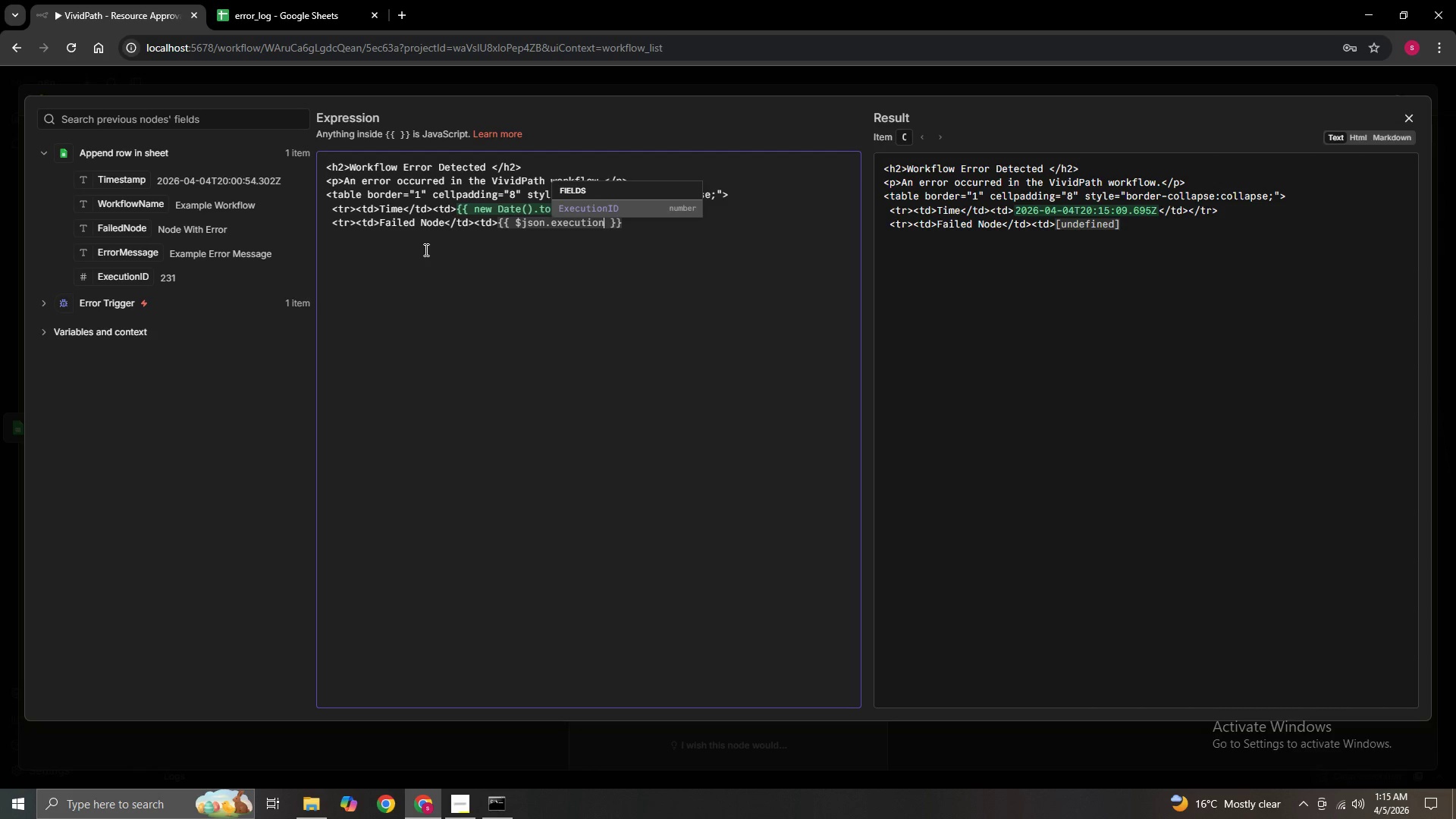 
type(.lastNodeExecuted)
 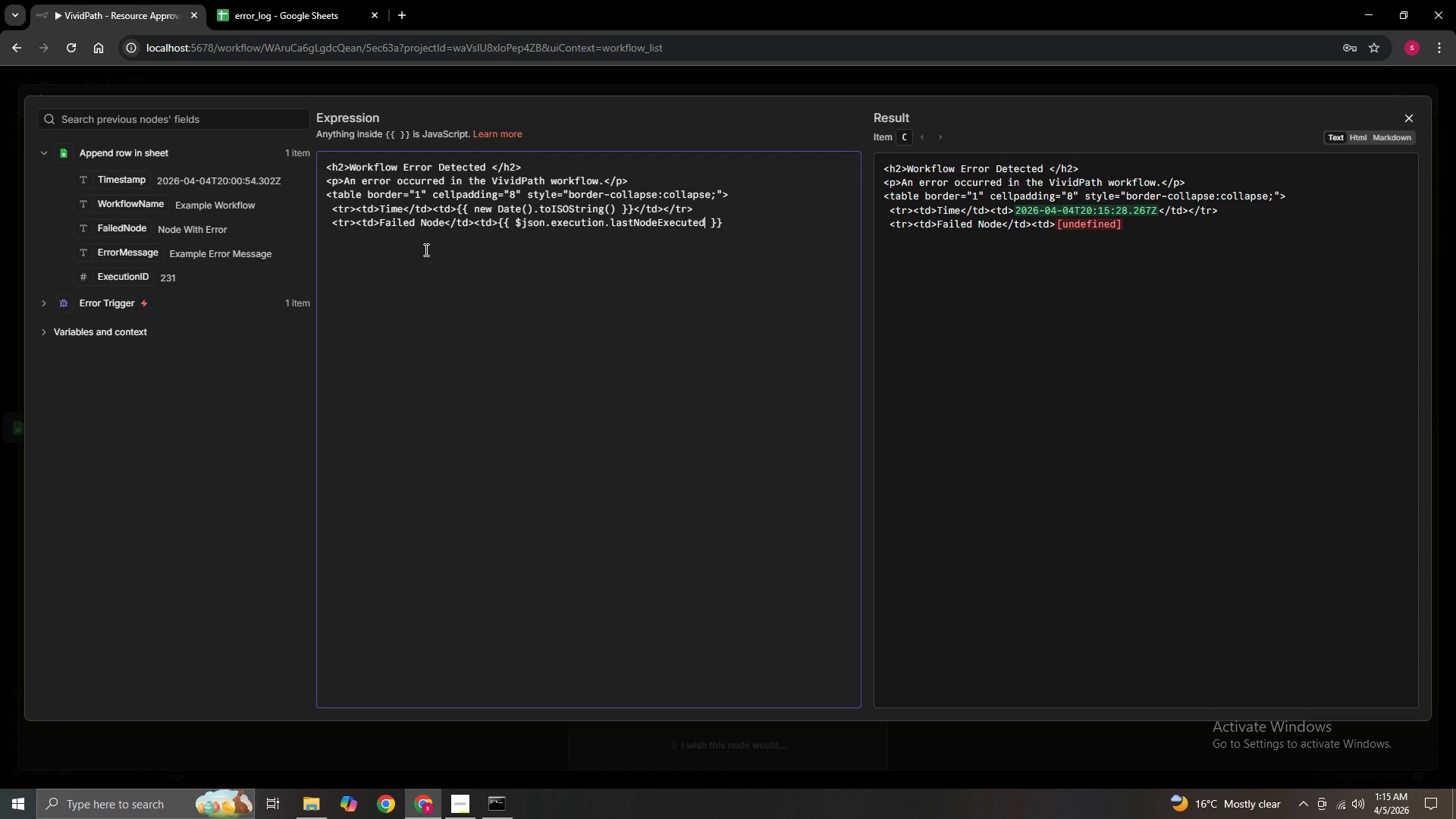 
wait(6.83)
 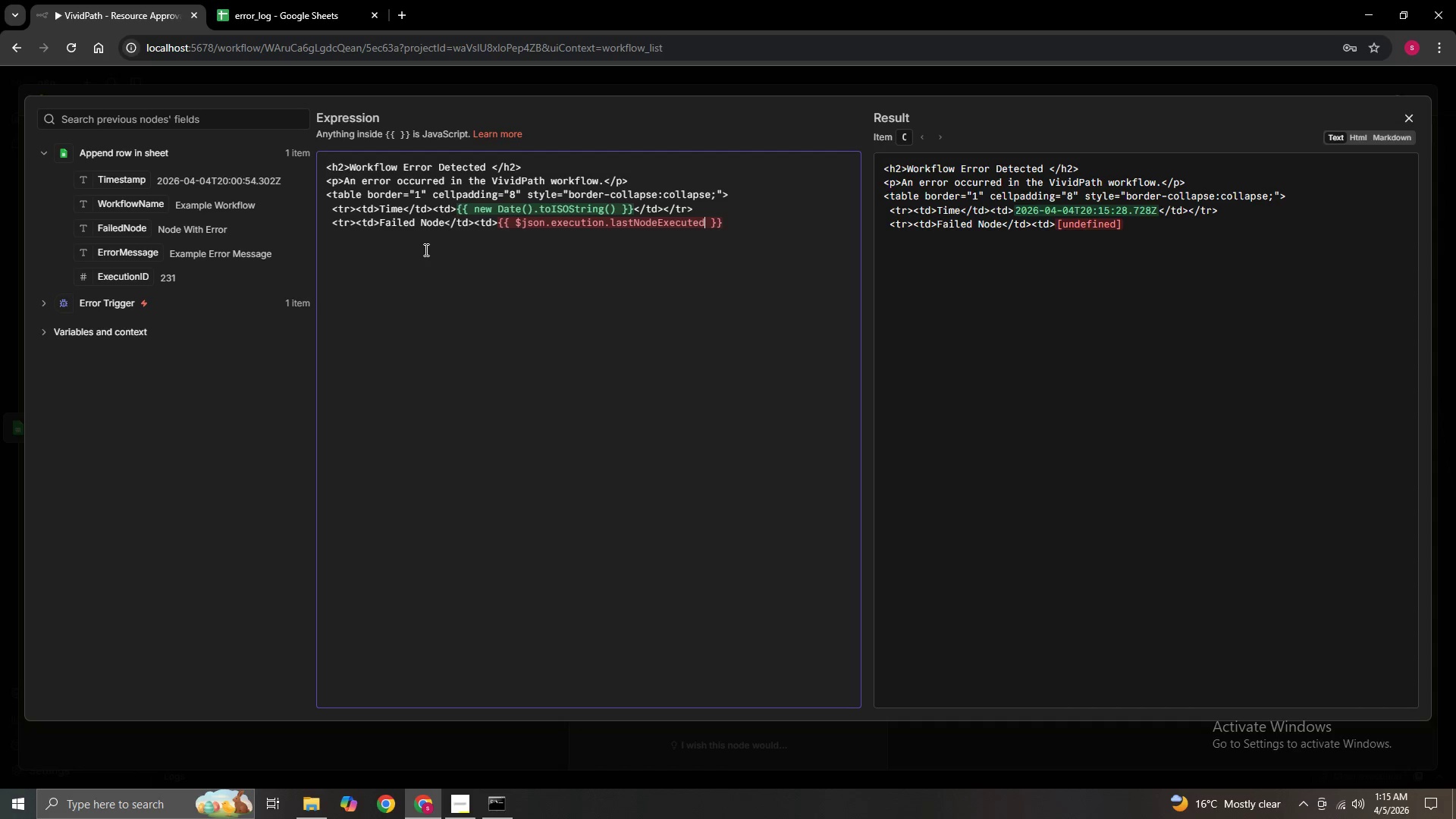 
key(ArrowLeft)
 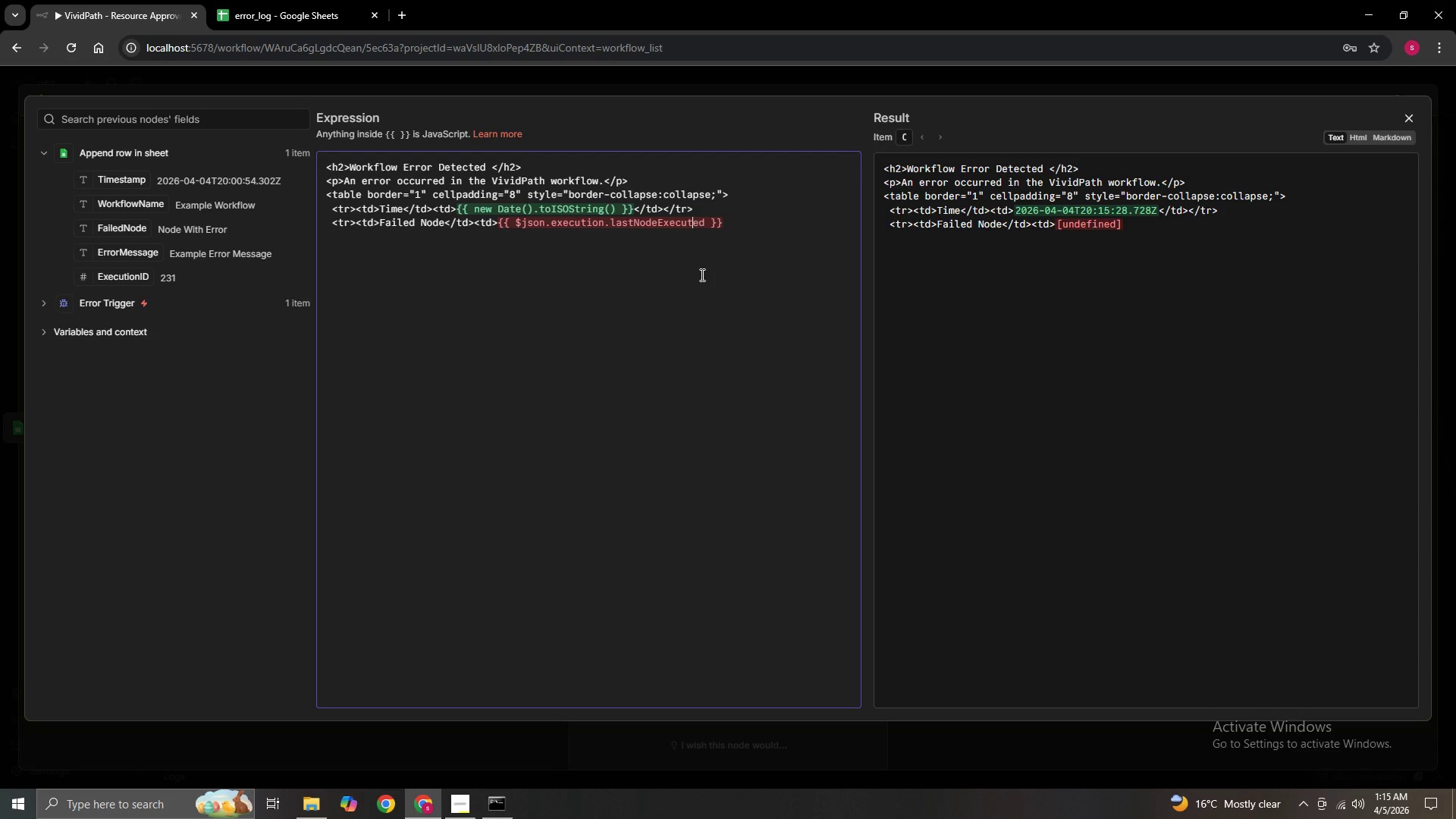 
key(ArrowLeft)
 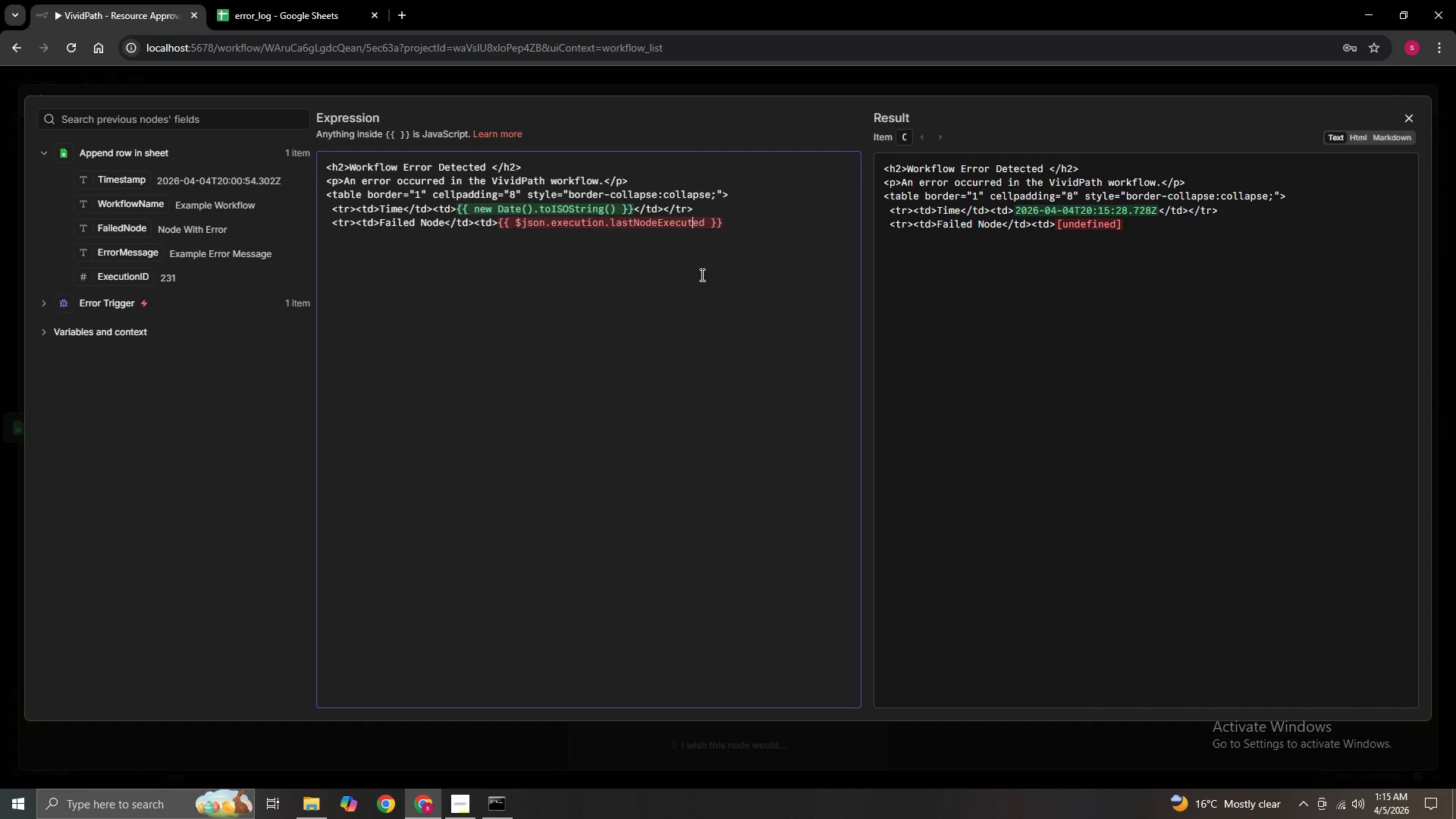 
key(ArrowLeft)
 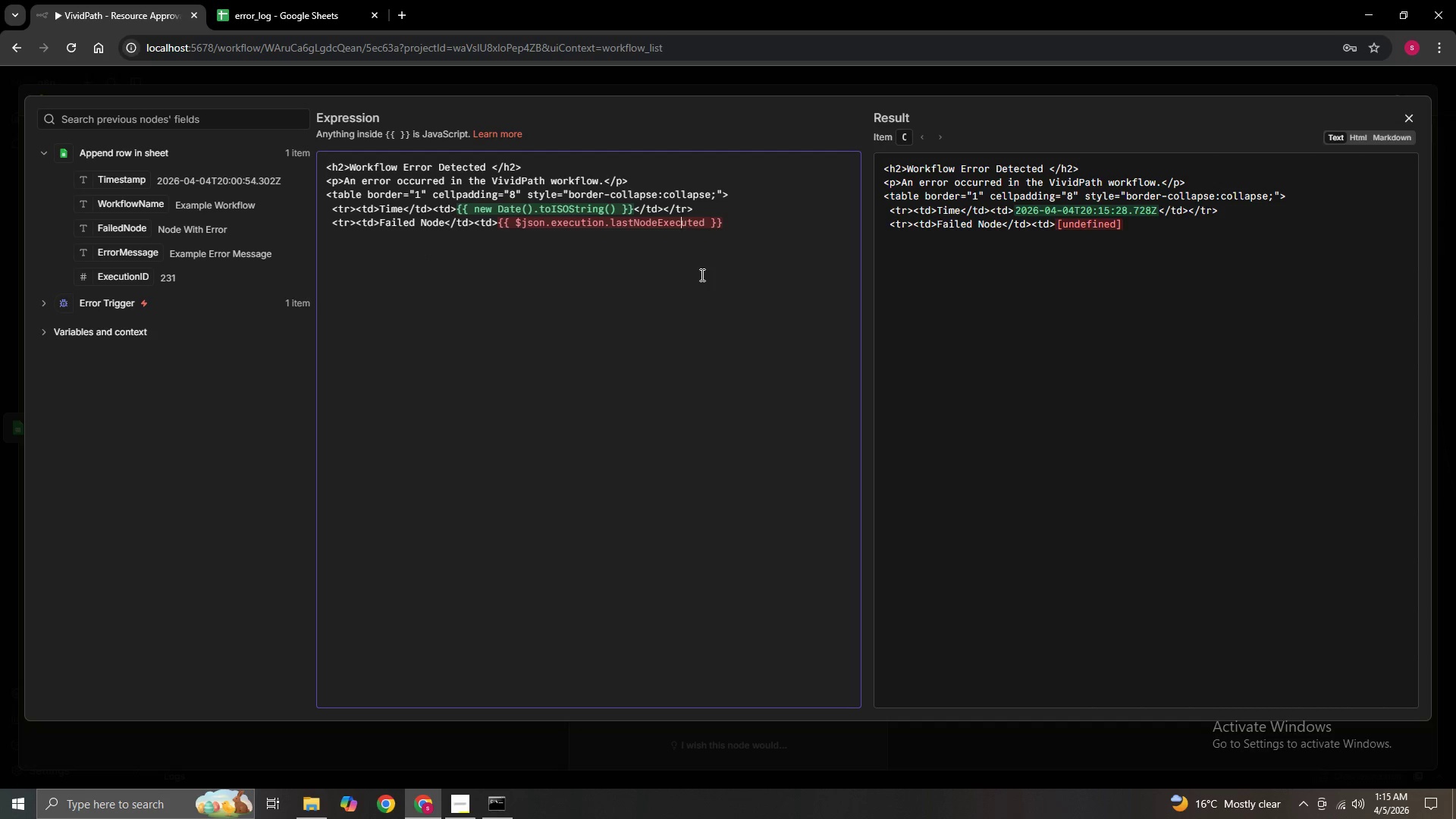 
key(ArrowLeft)
 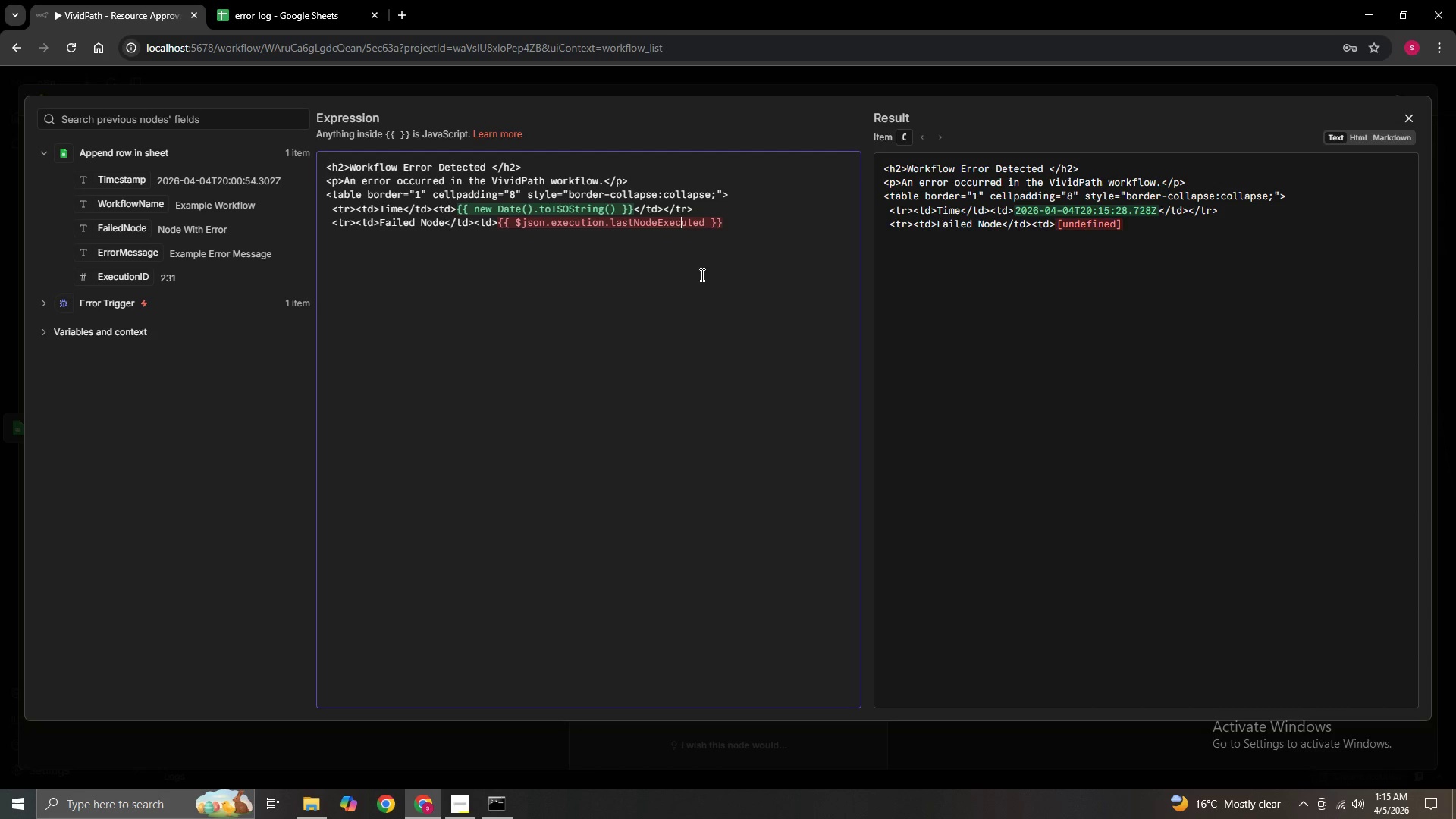 
wait(15.64)
 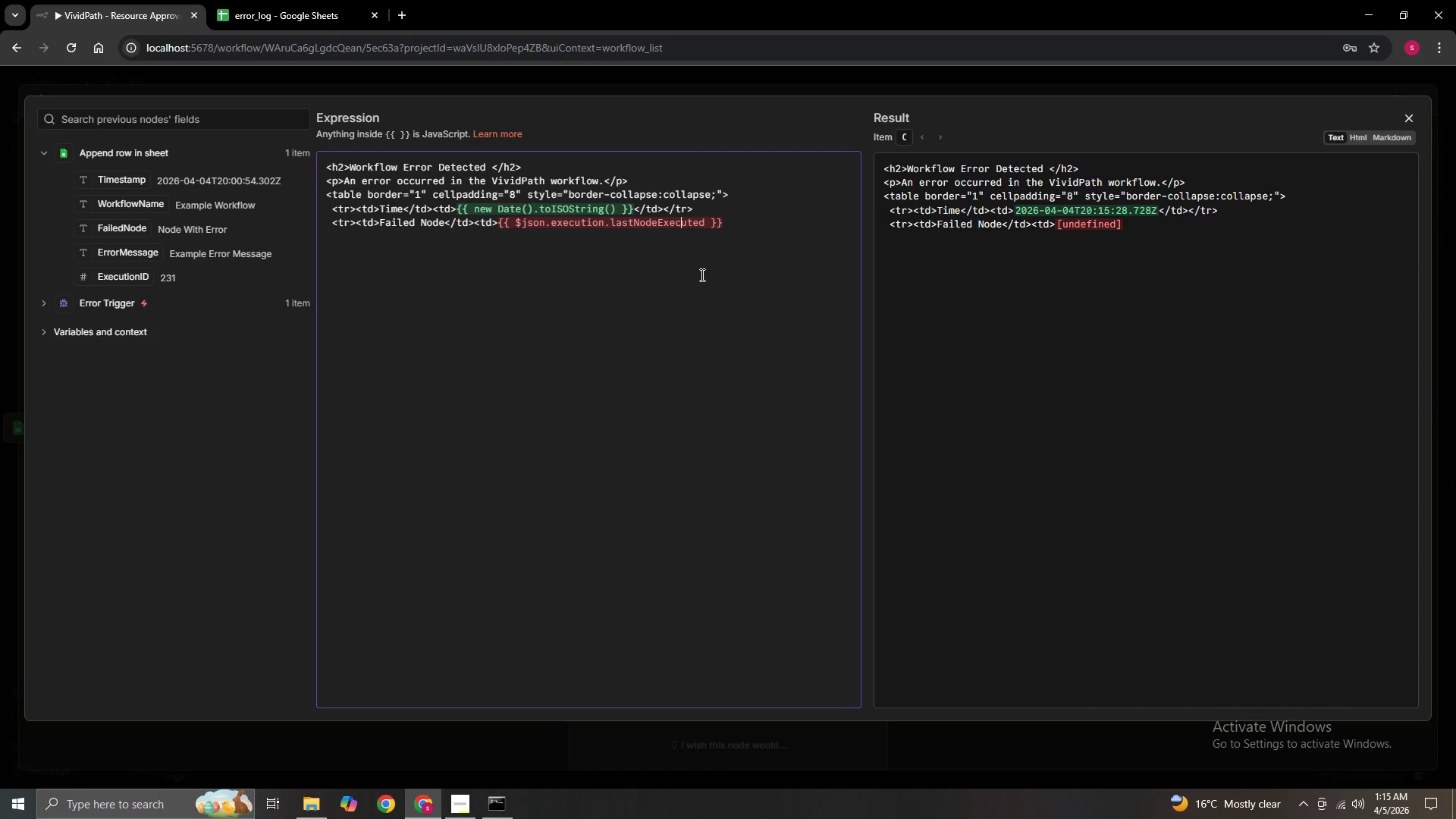 
key(ArrowLeft)
 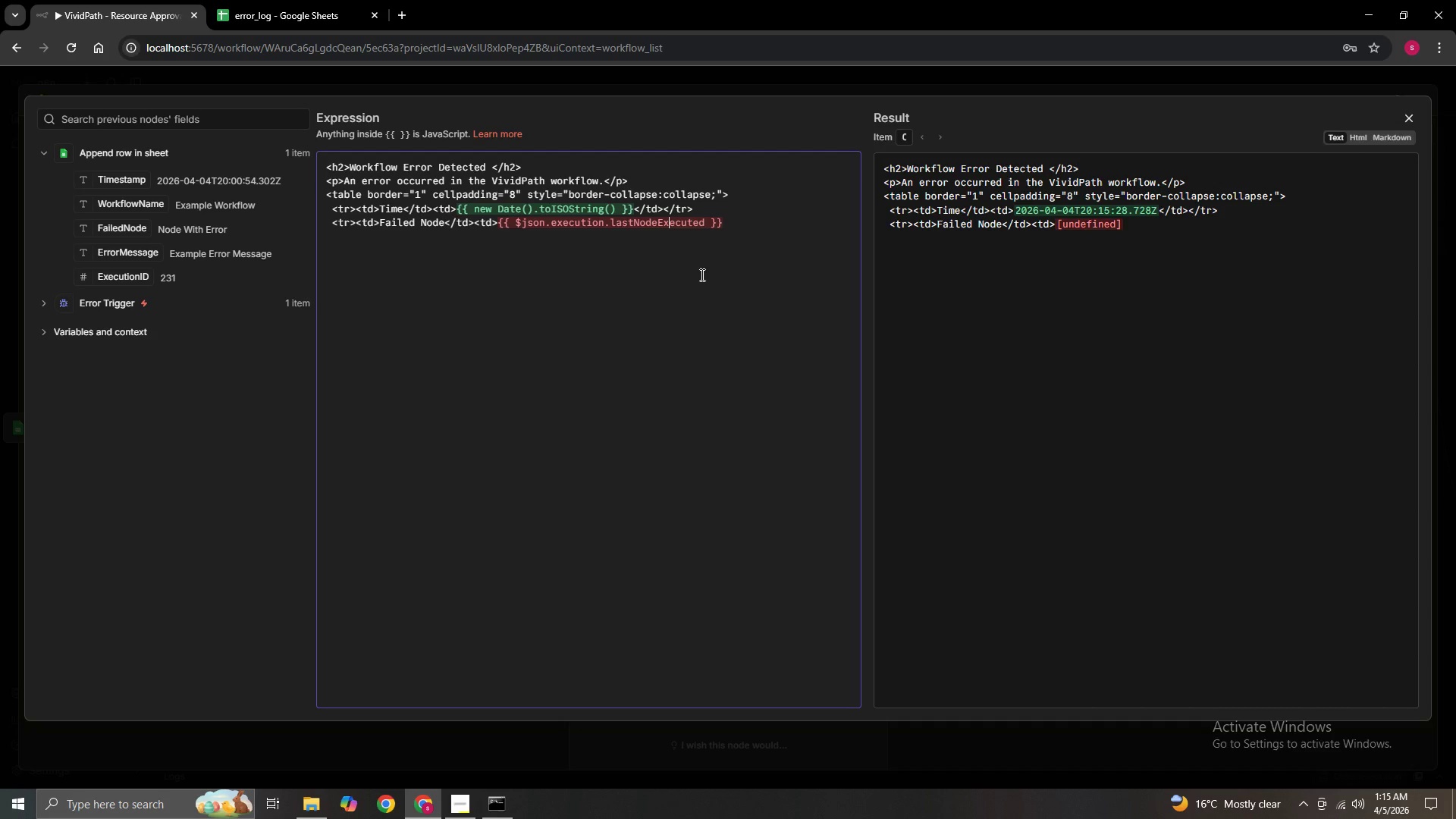 
hold_key(key=ArrowLeft, duration=1.5)
 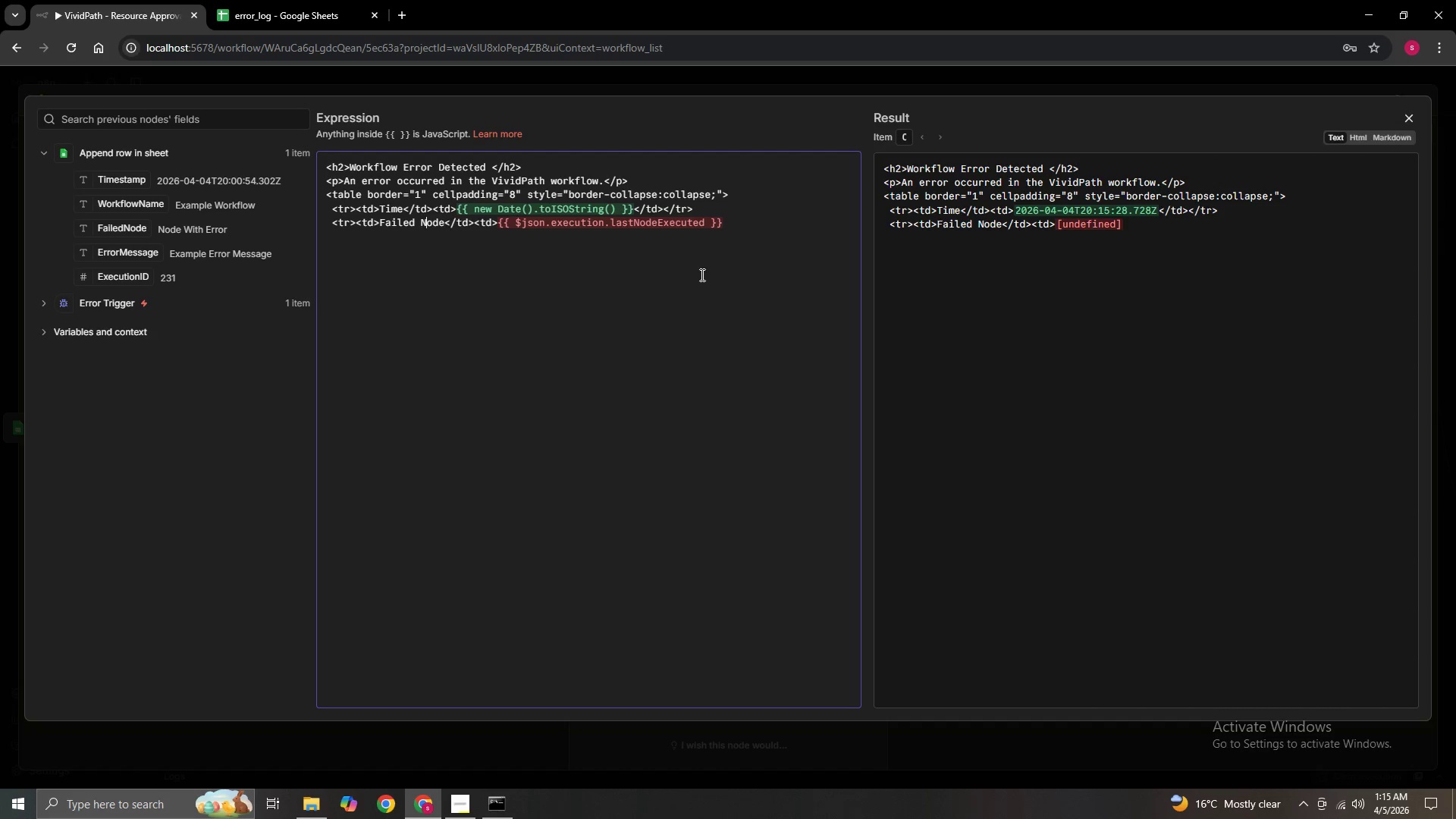 
hold_key(key=ArrowLeft, duration=0.34)
 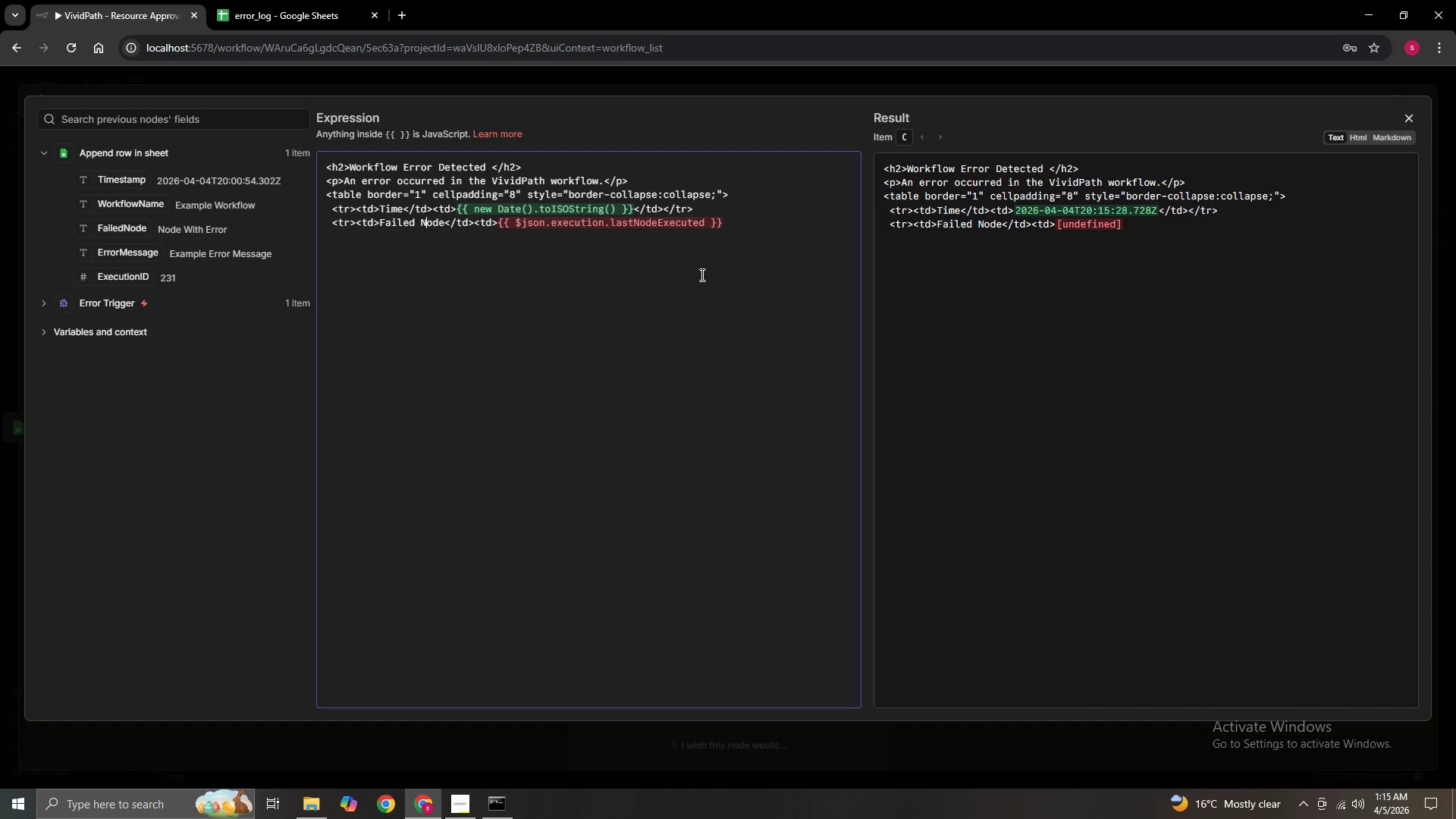 
key(ArrowLeft)
 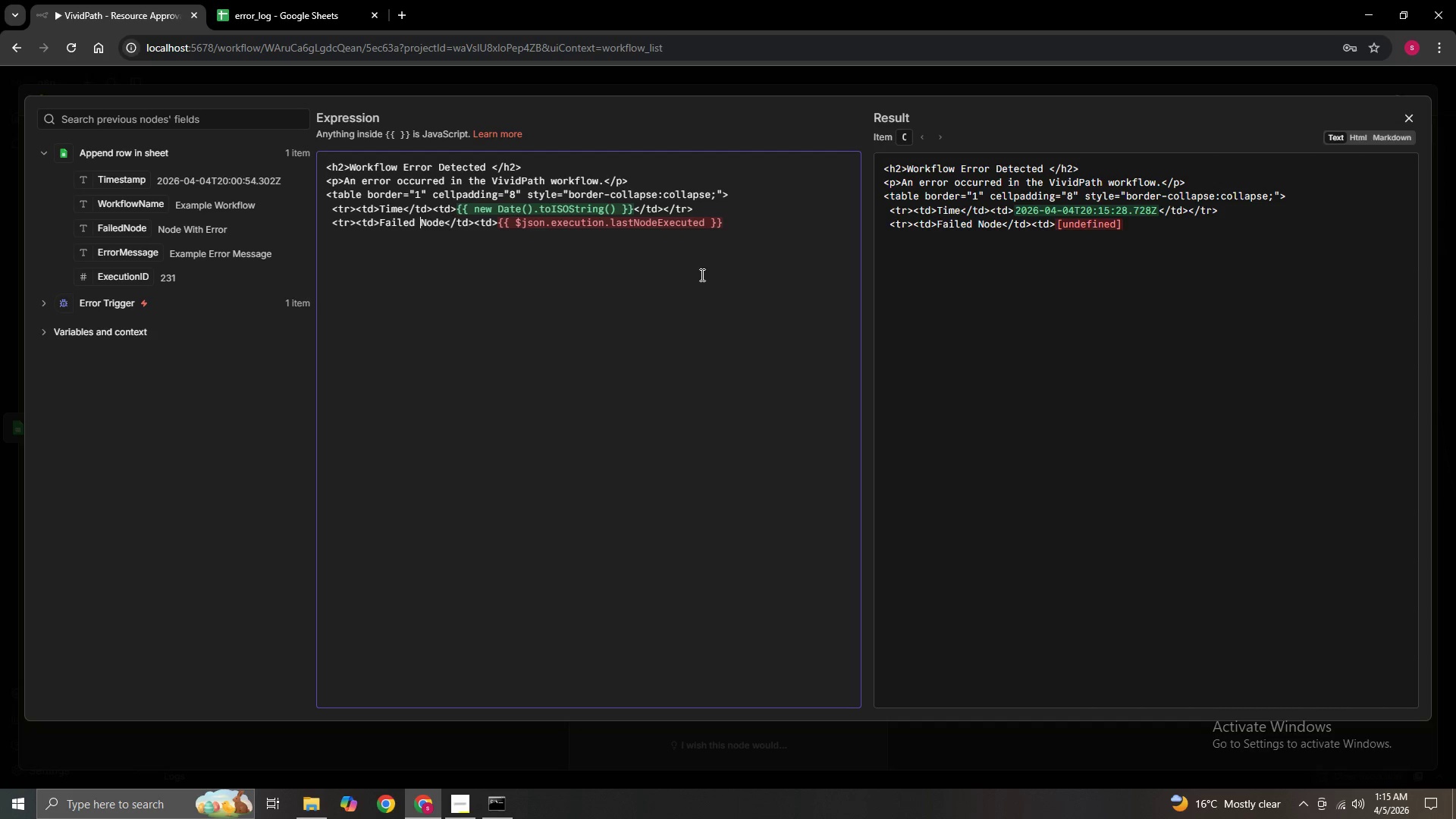 
key(ArrowLeft)
 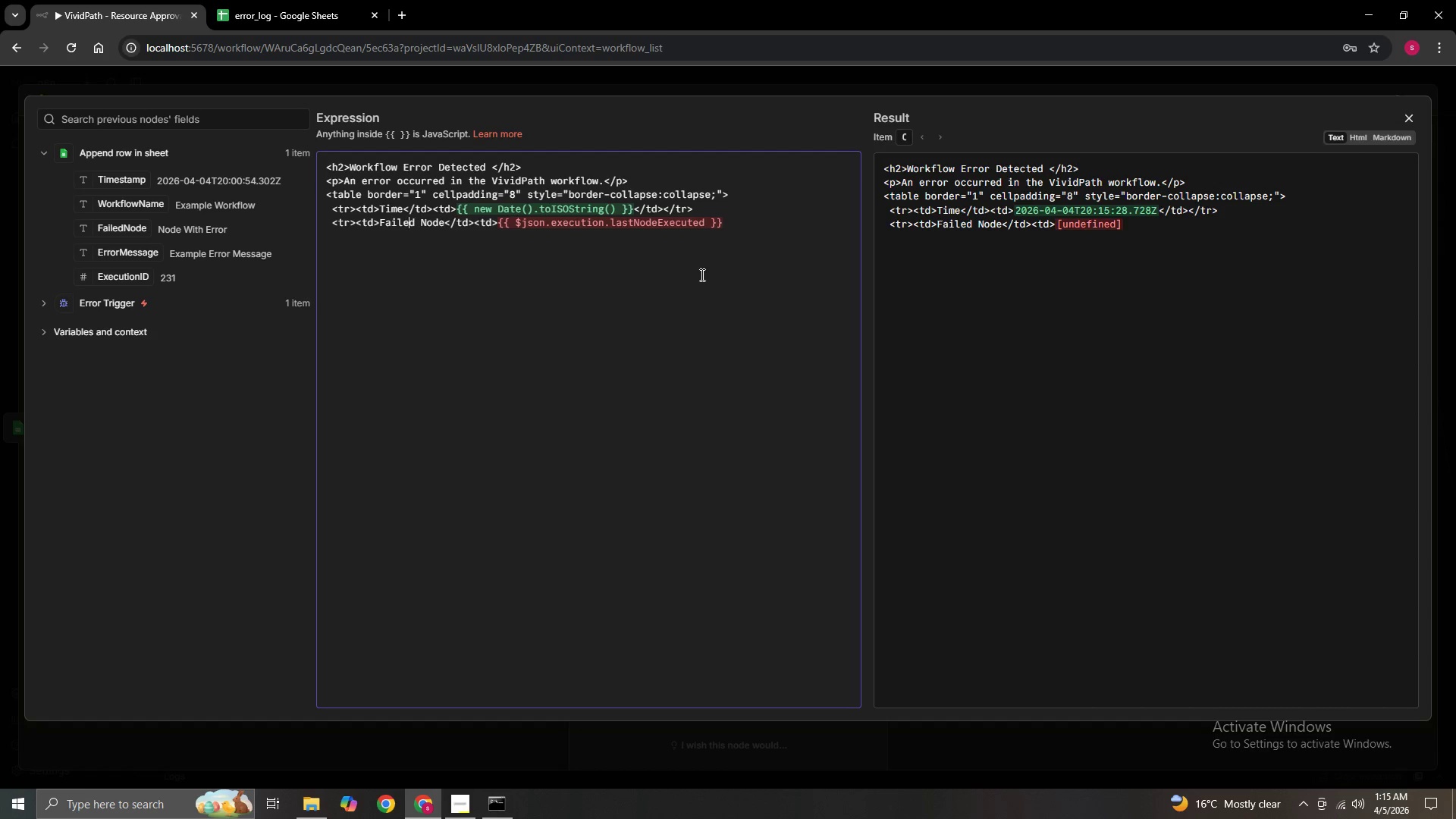 
key(ArrowLeft)
 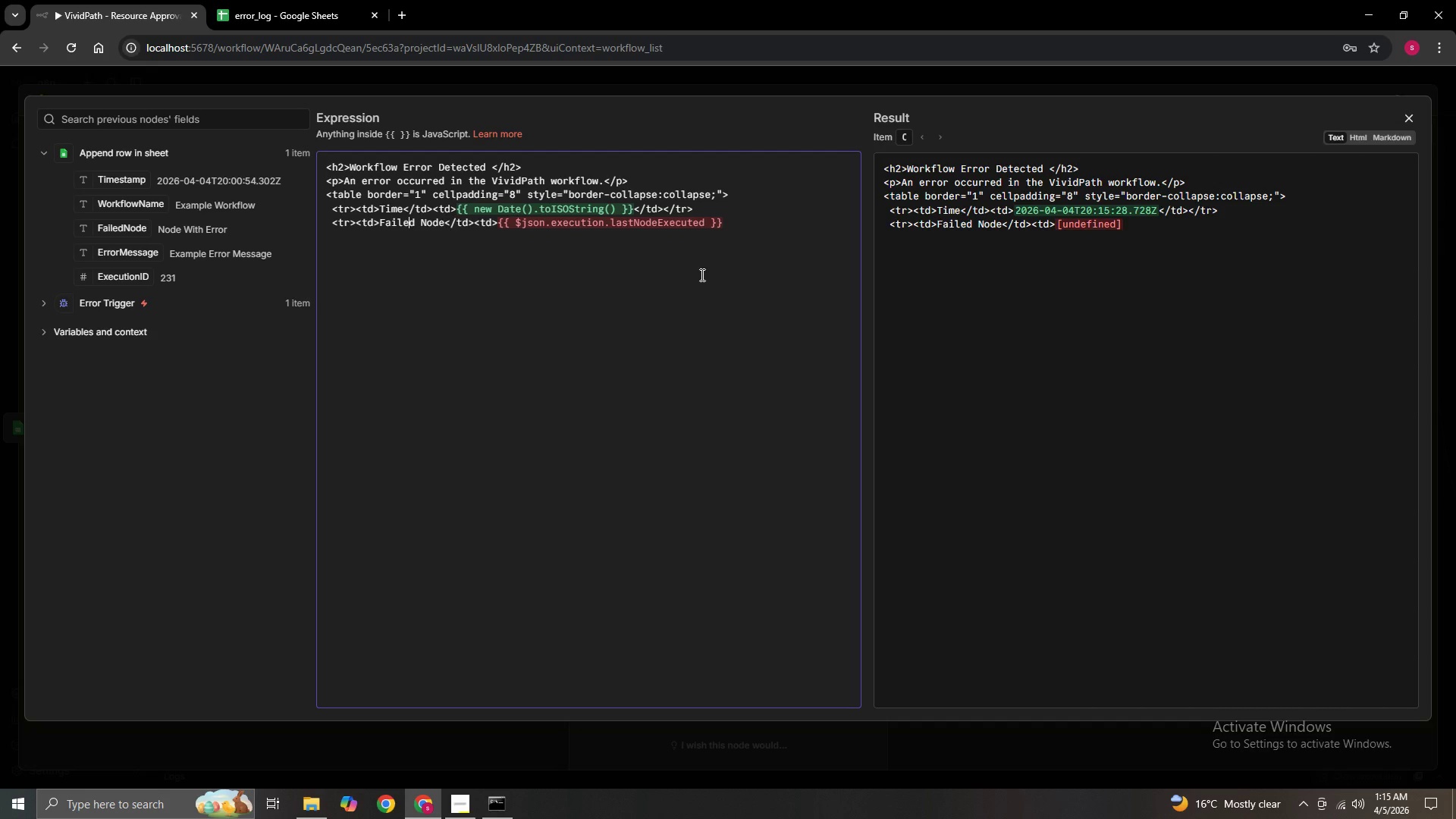 
key(ArrowRight)
 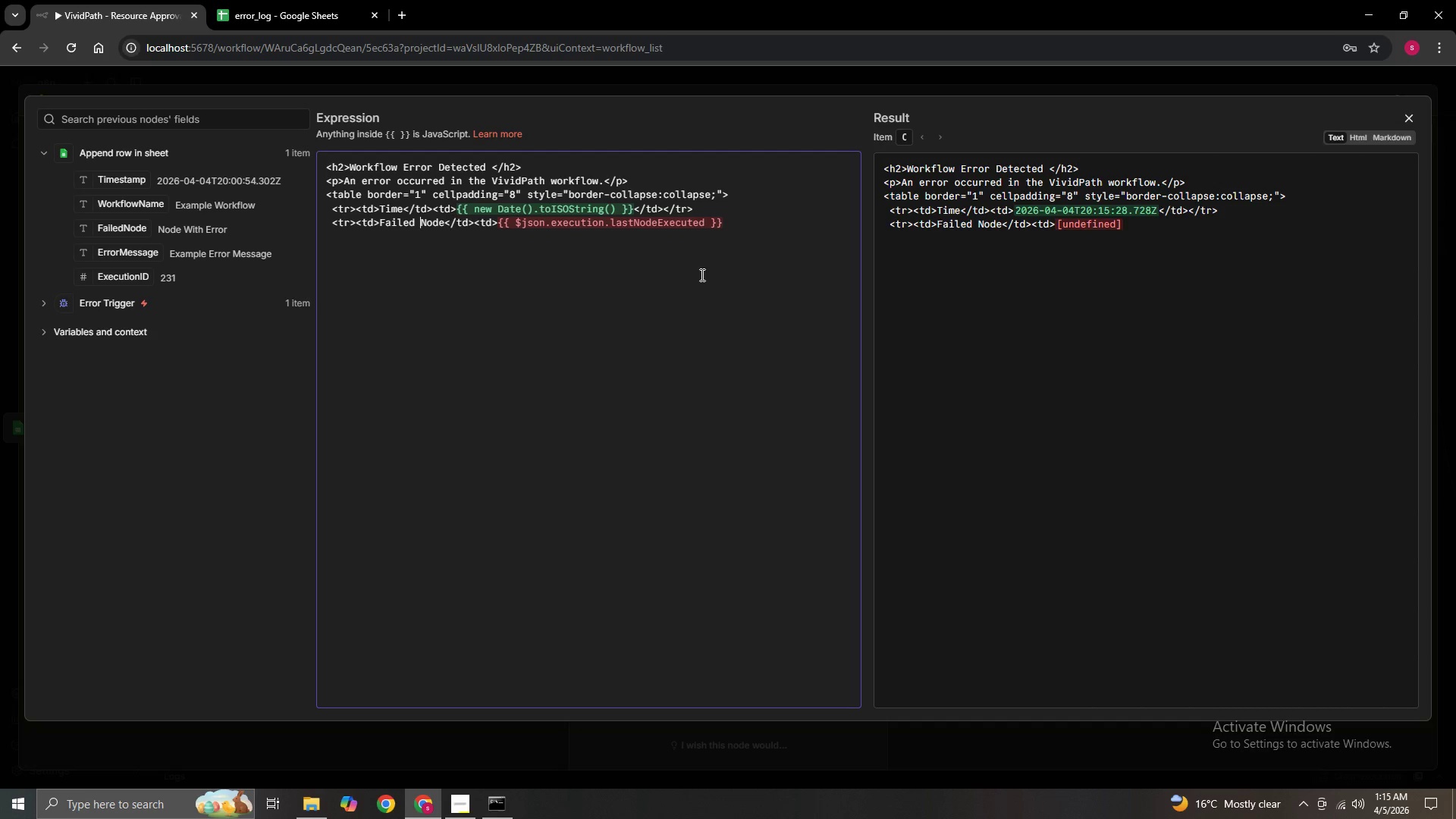 
key(ArrowRight)
 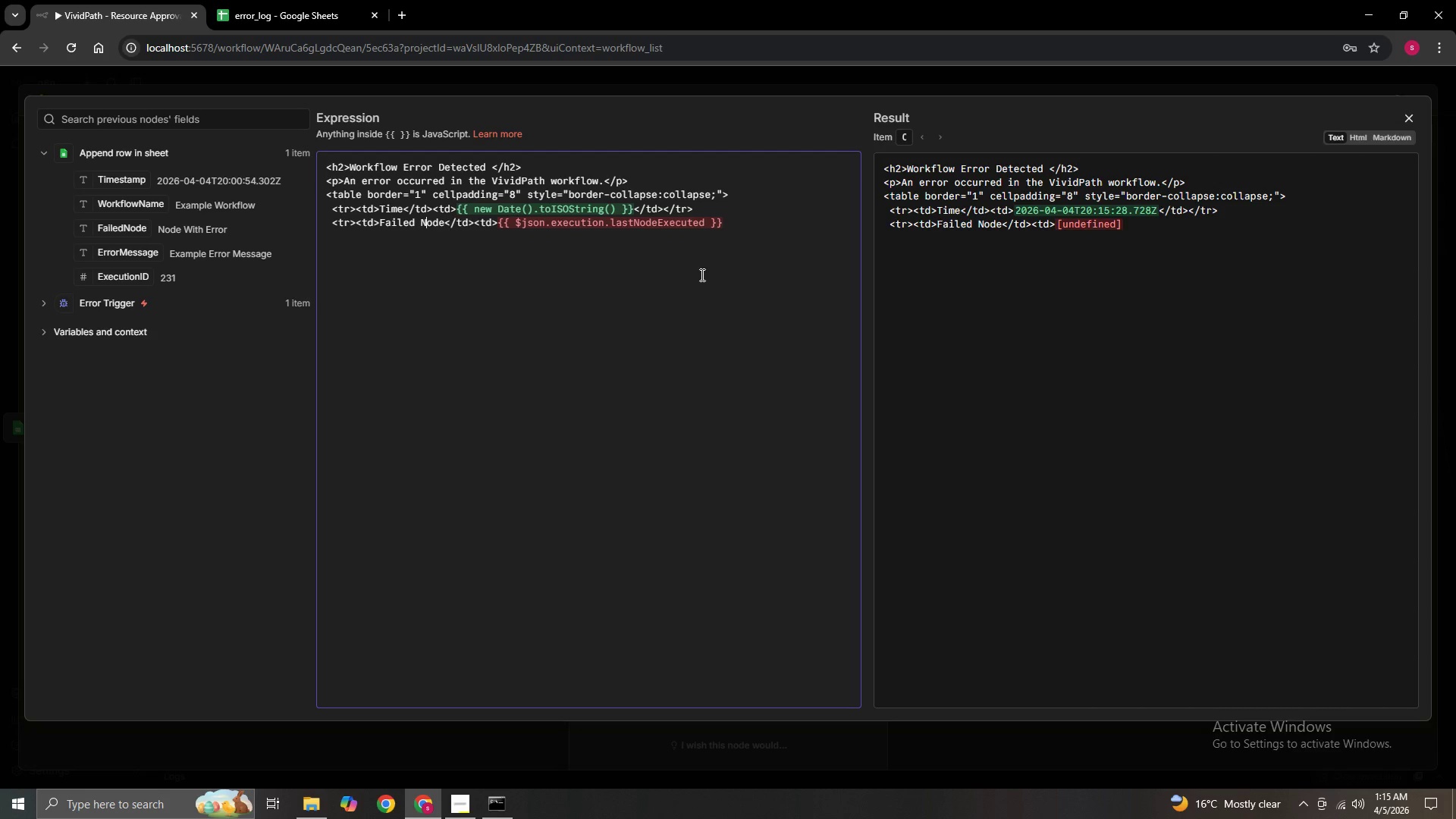 
key(ArrowRight)
 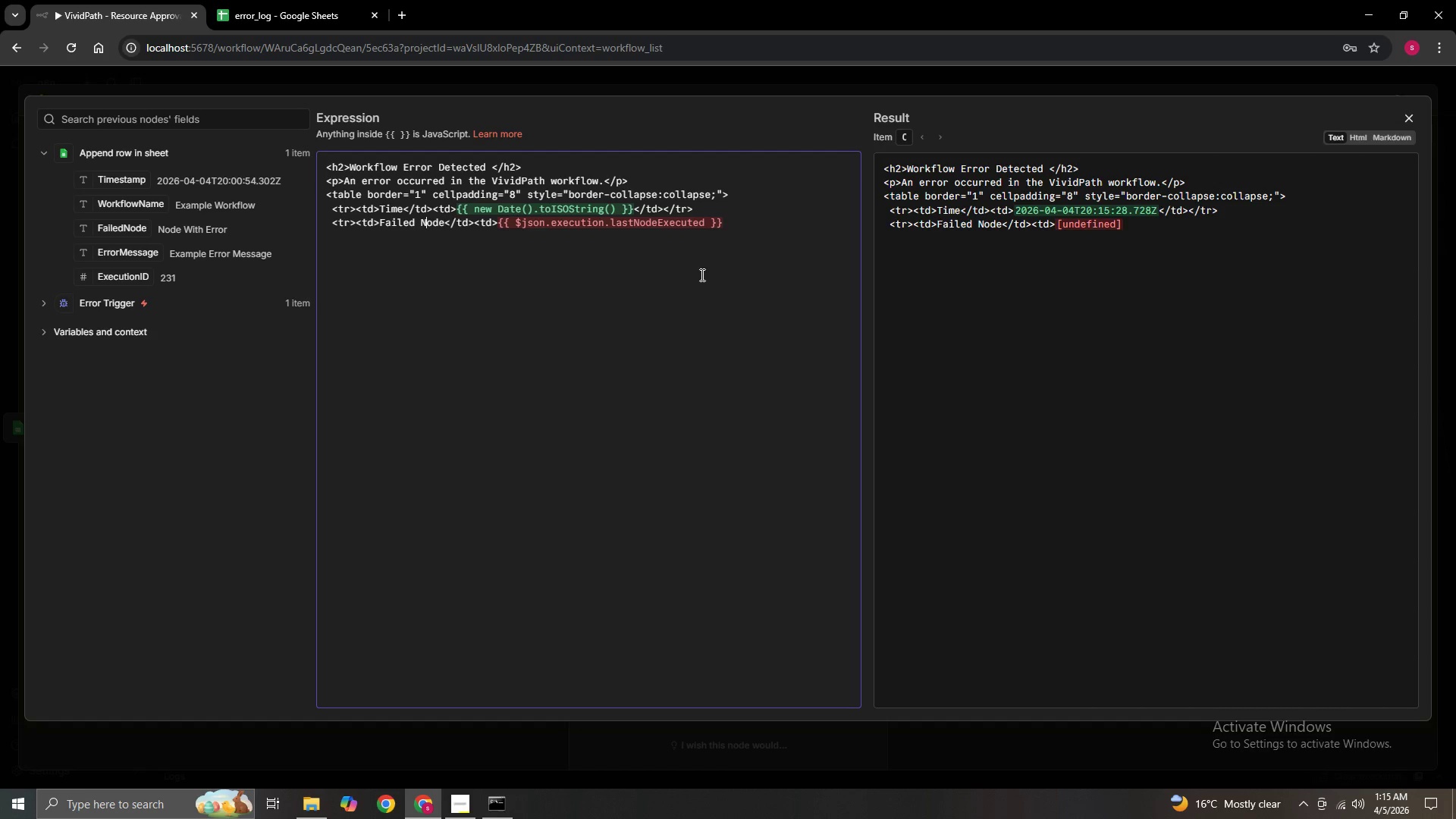 
key(ArrowRight)
 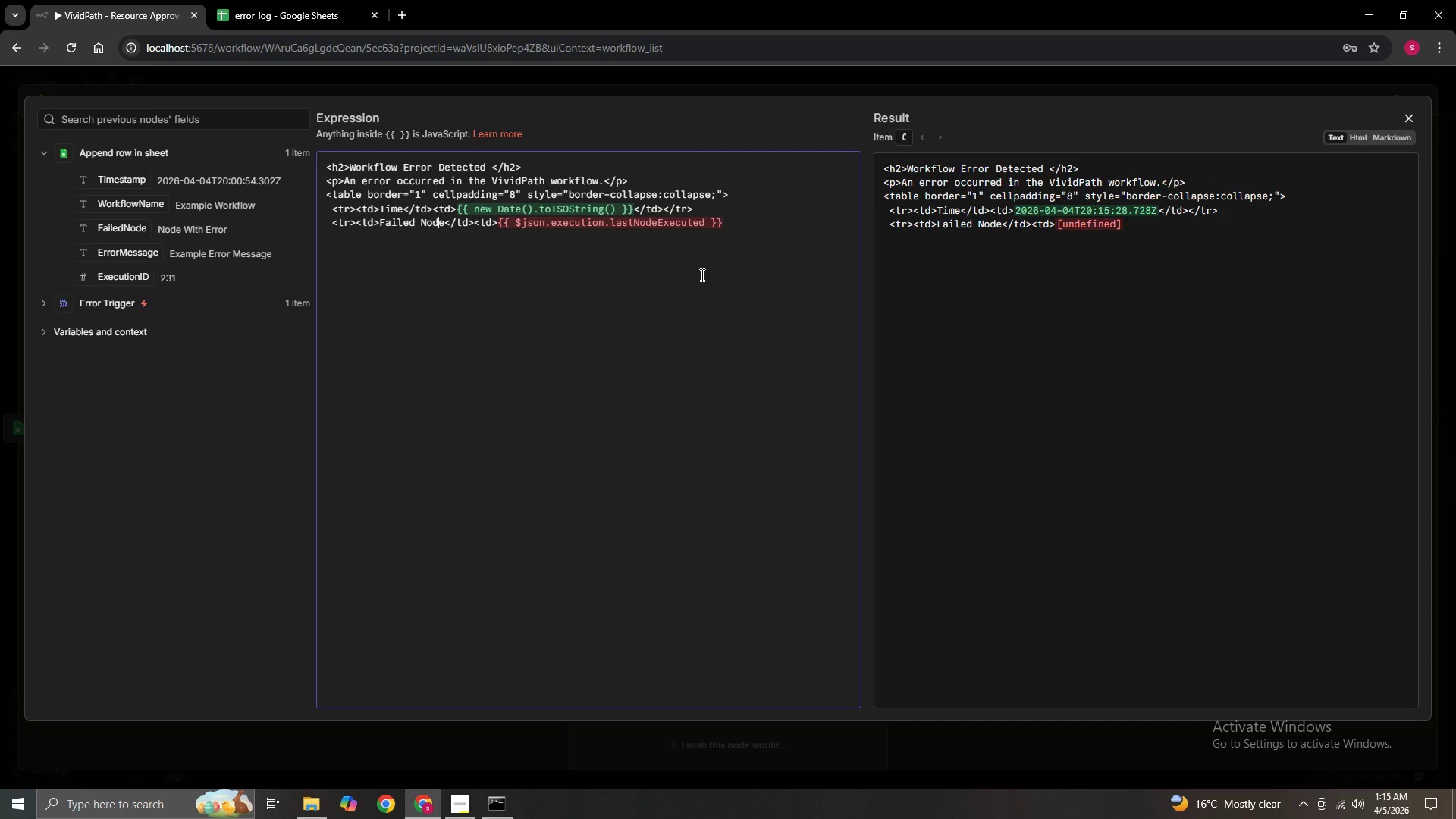 
key(ArrowRight)
 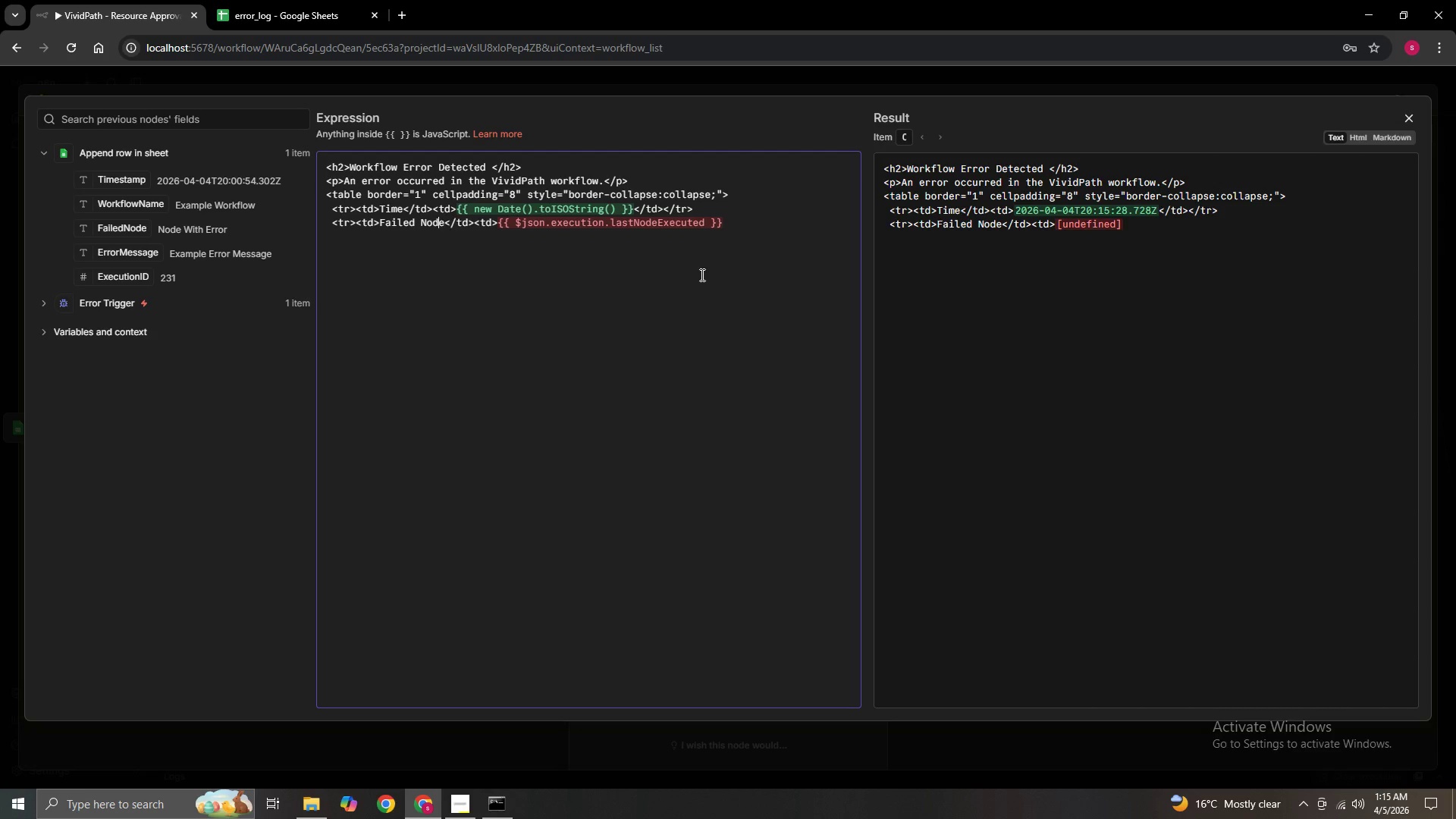 
key(ArrowRight)
 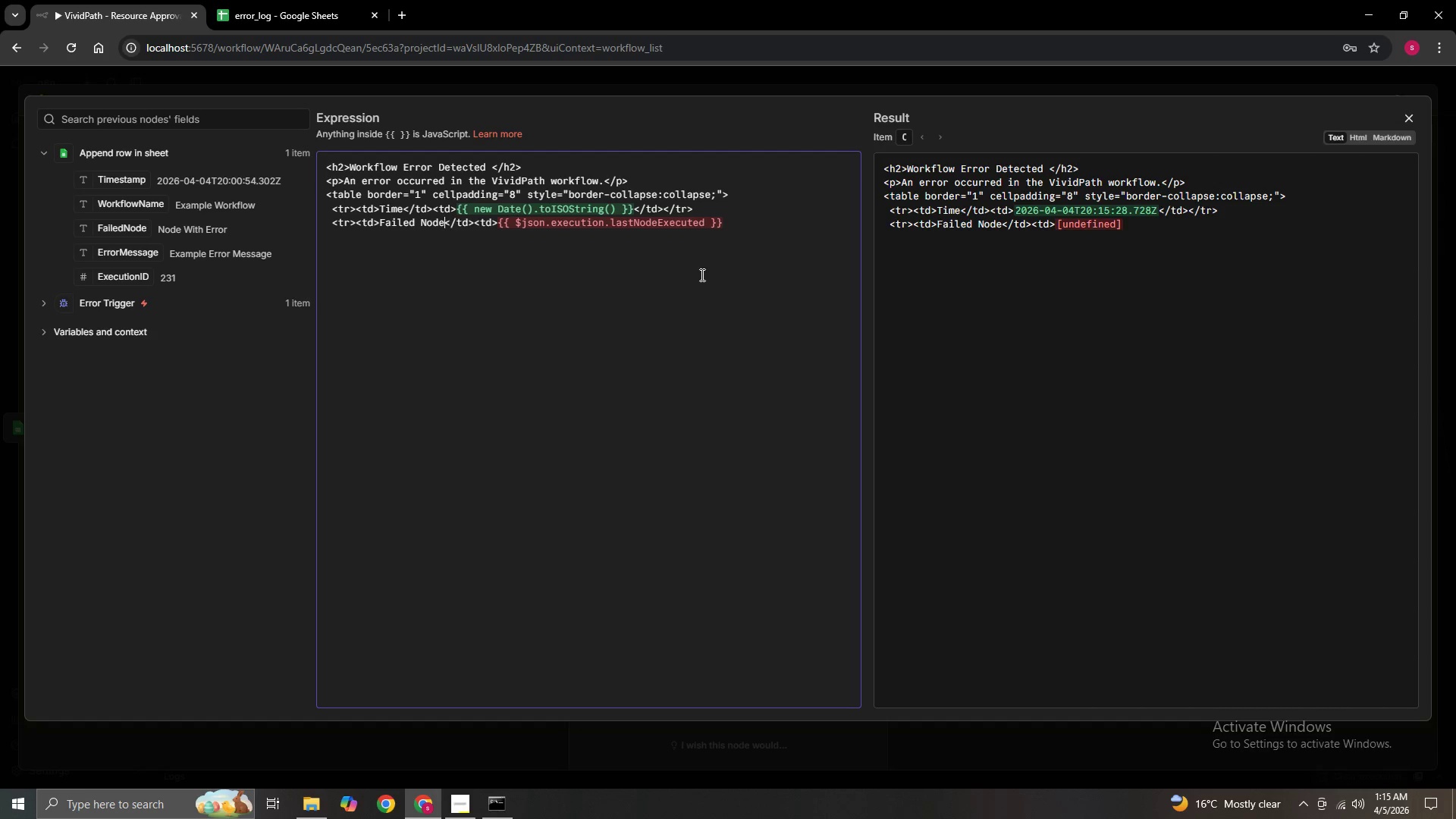 
key(ArrowRight)
 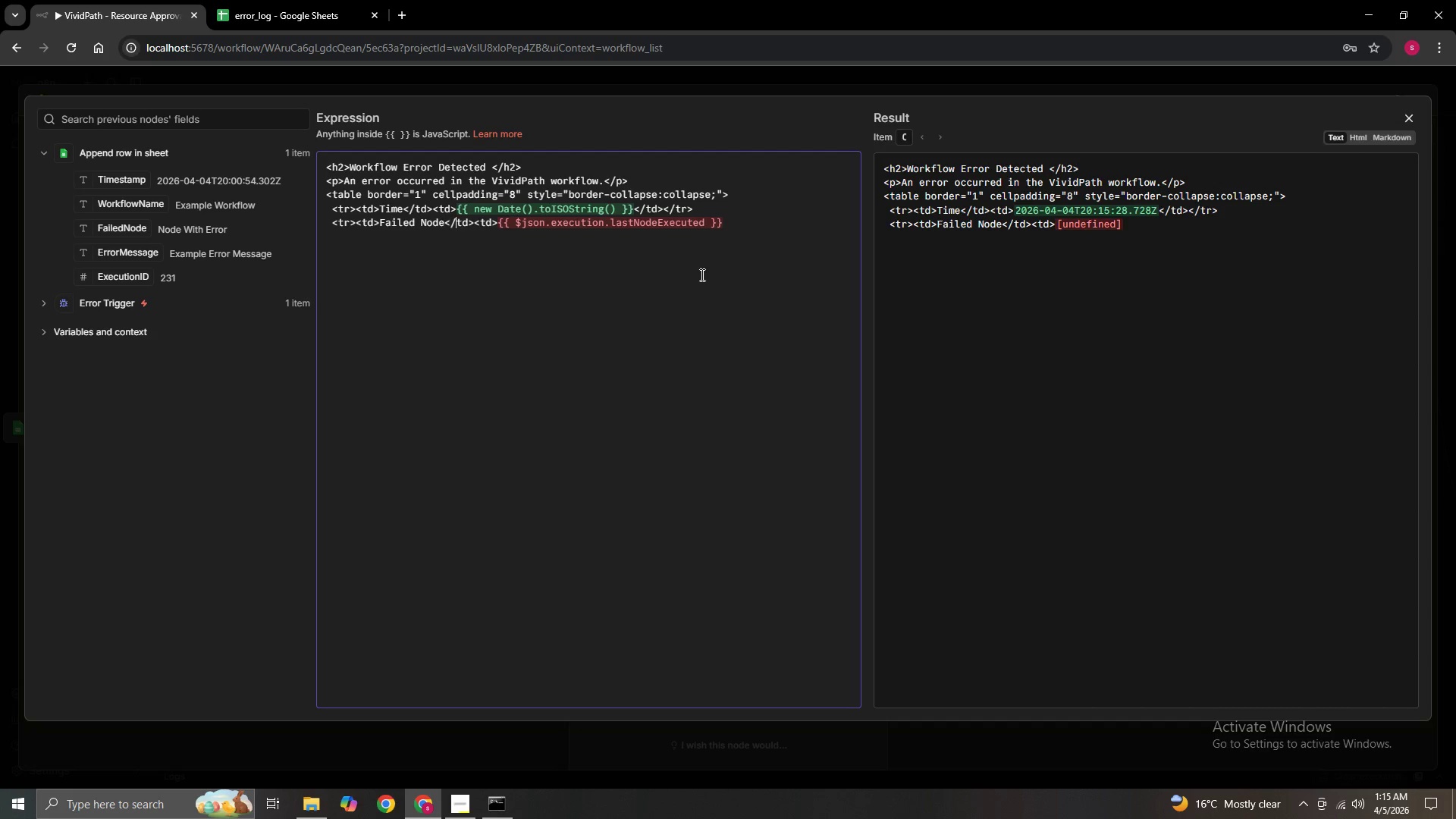 
key(ArrowRight)
 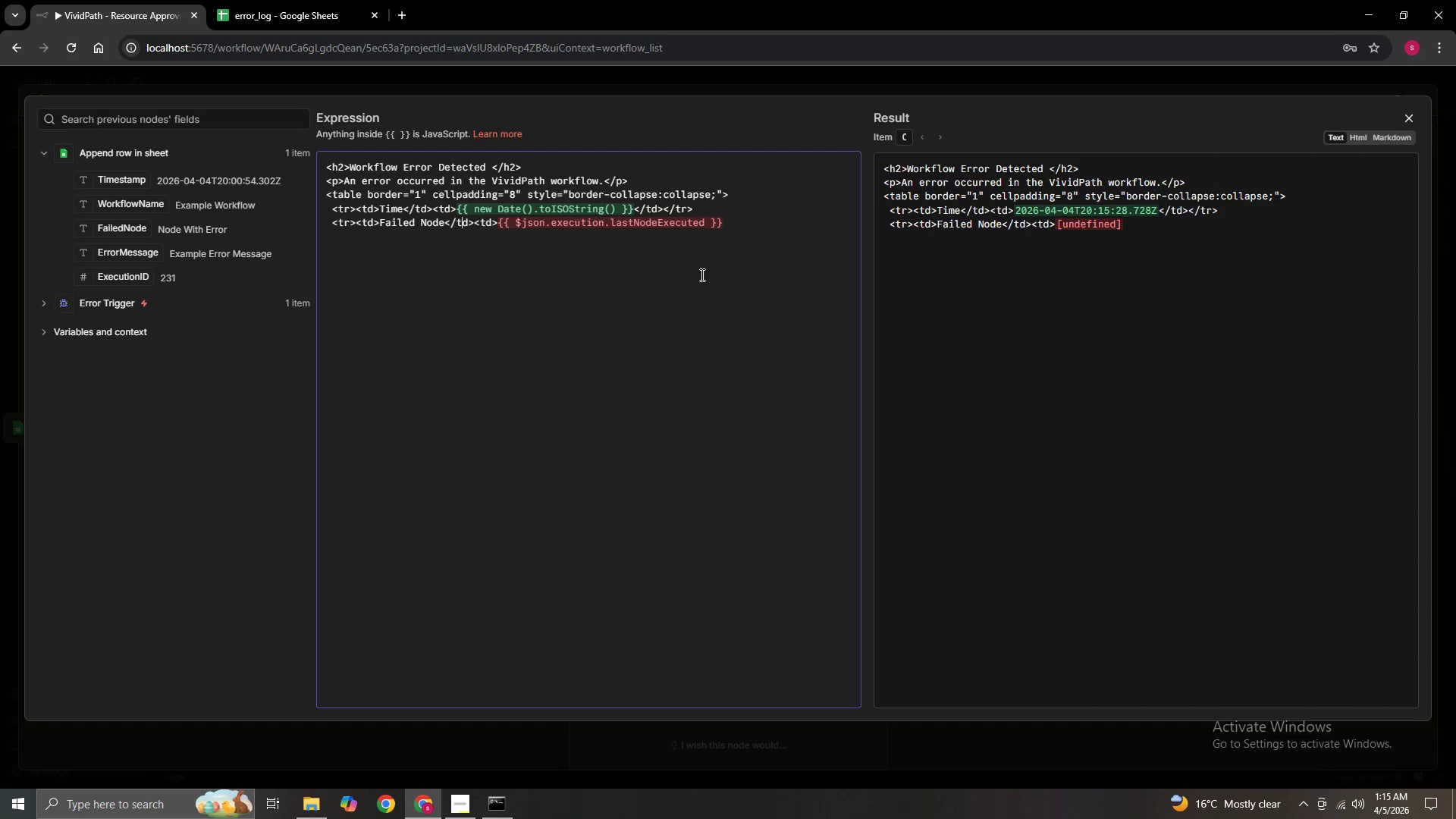 
key(ArrowRight)
 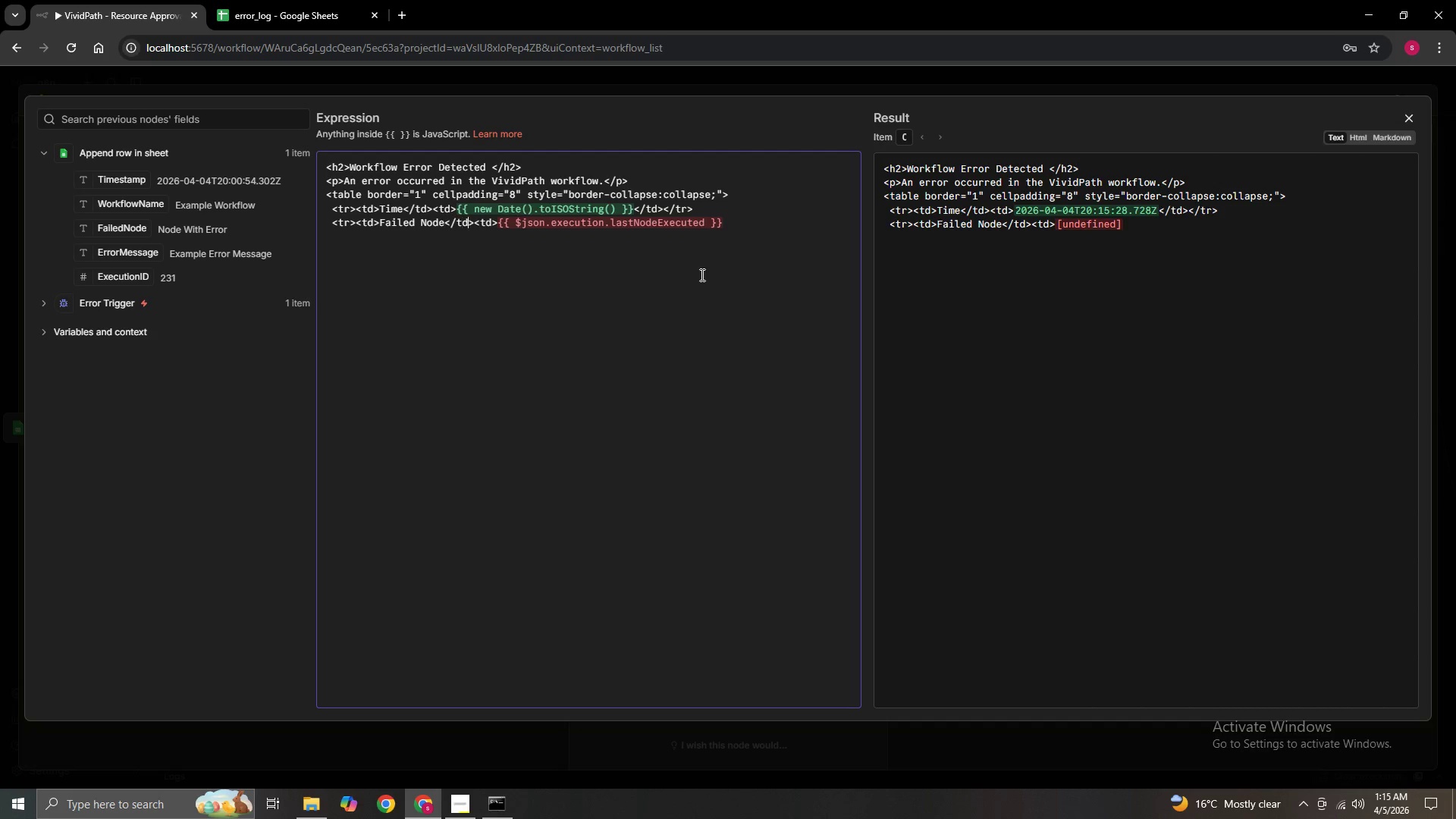 
key(ArrowRight)
 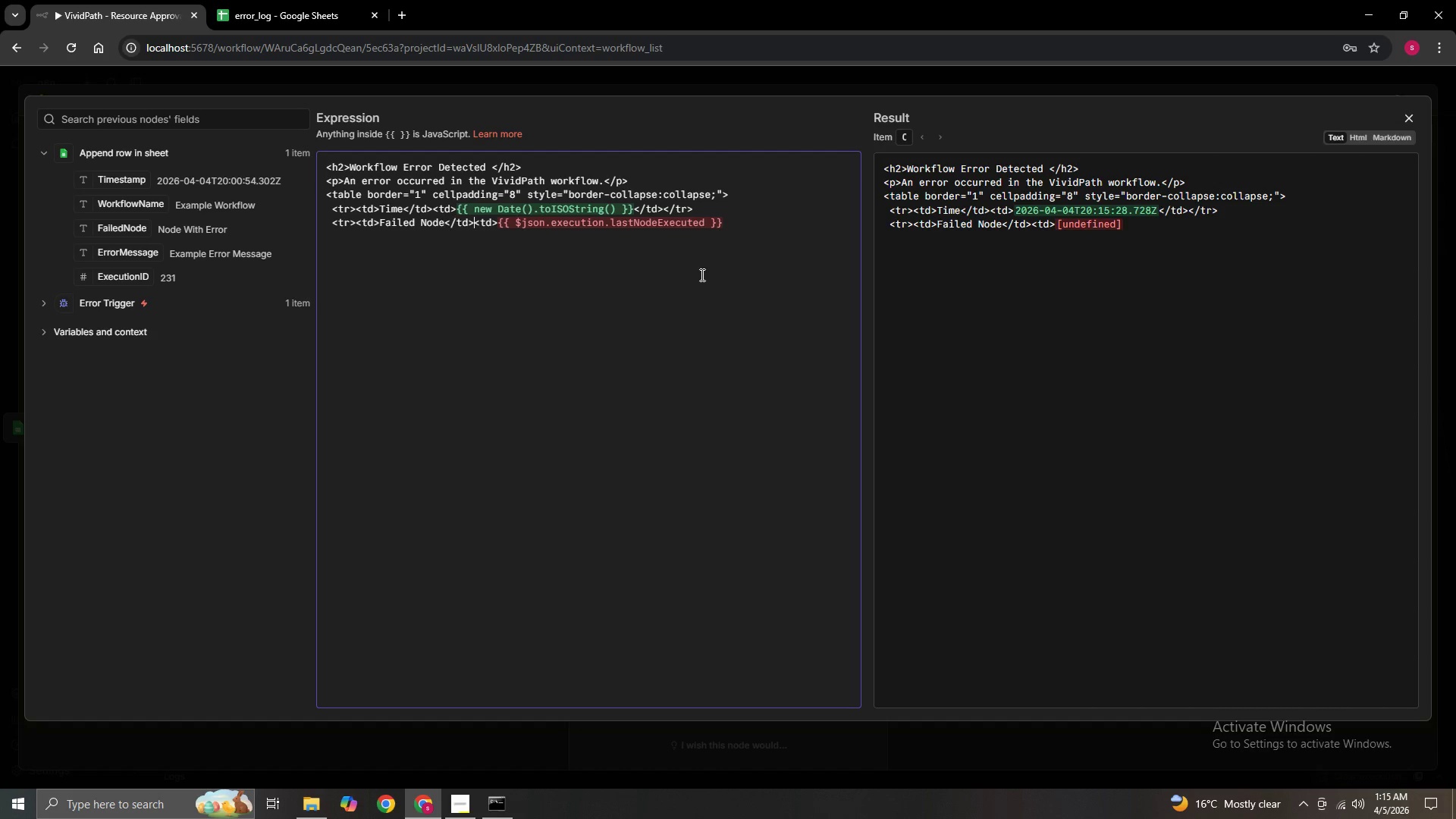 
key(ArrowRight)
 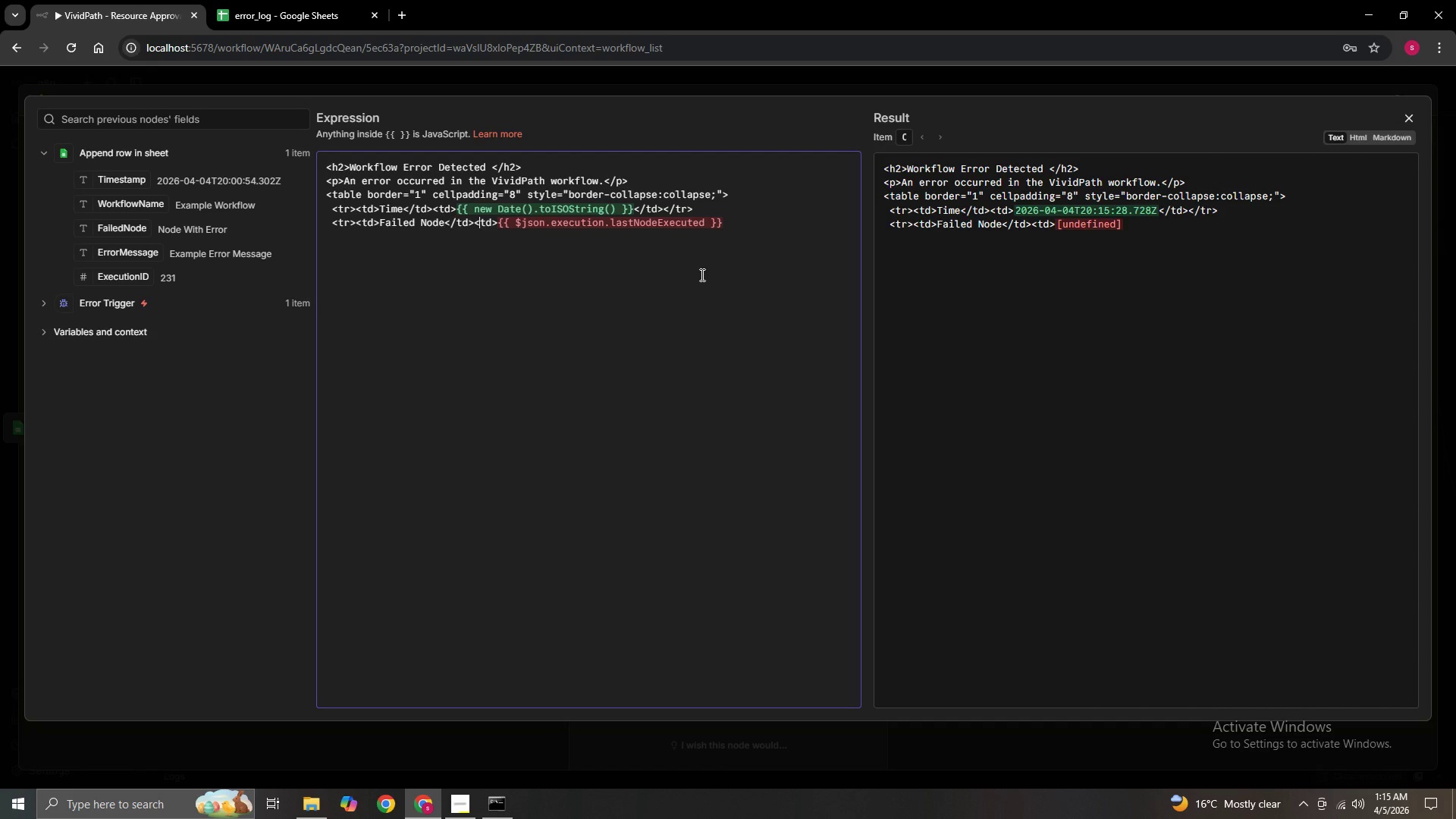 
key(ArrowRight)
 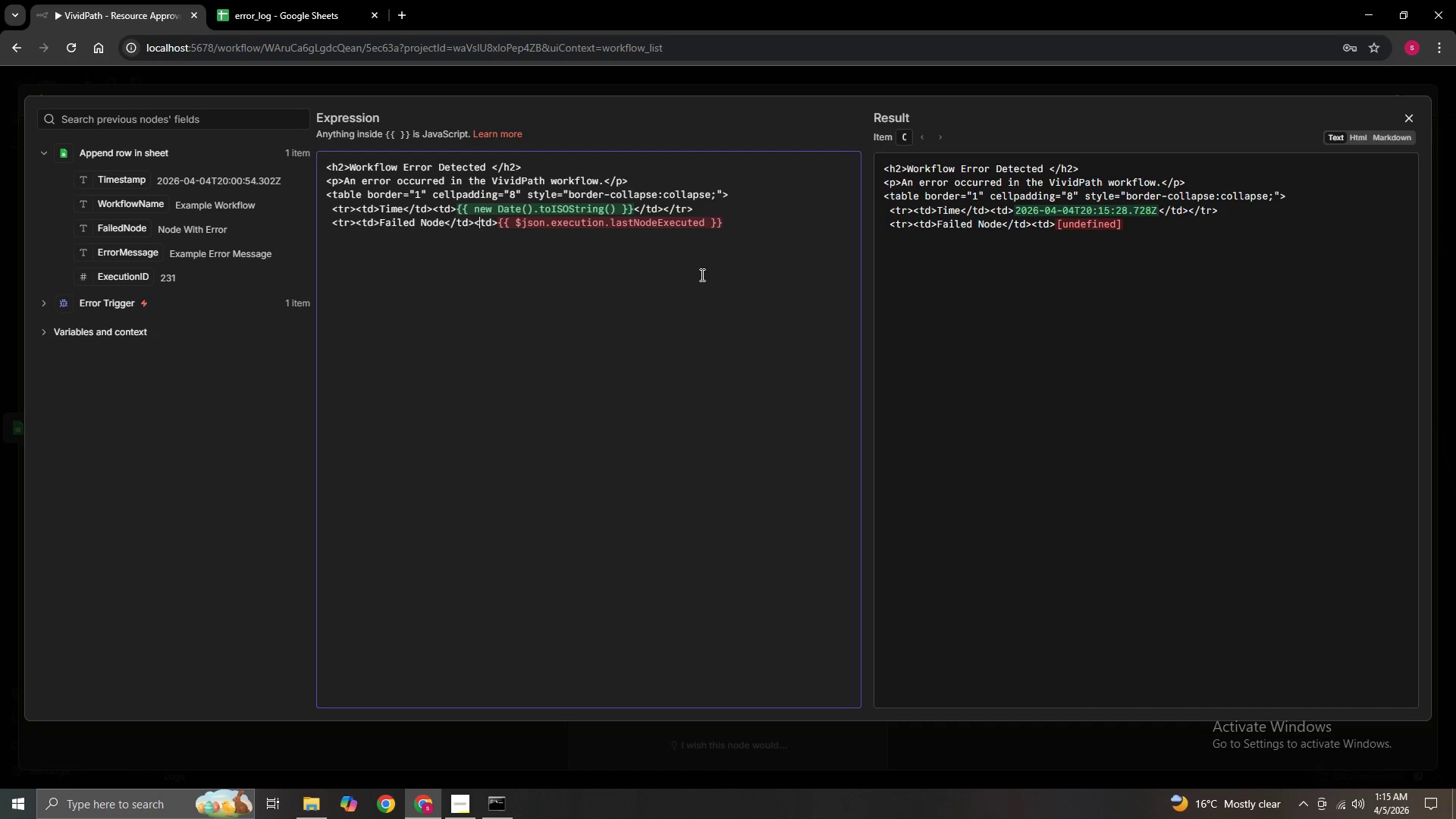 
key(ArrowRight)
 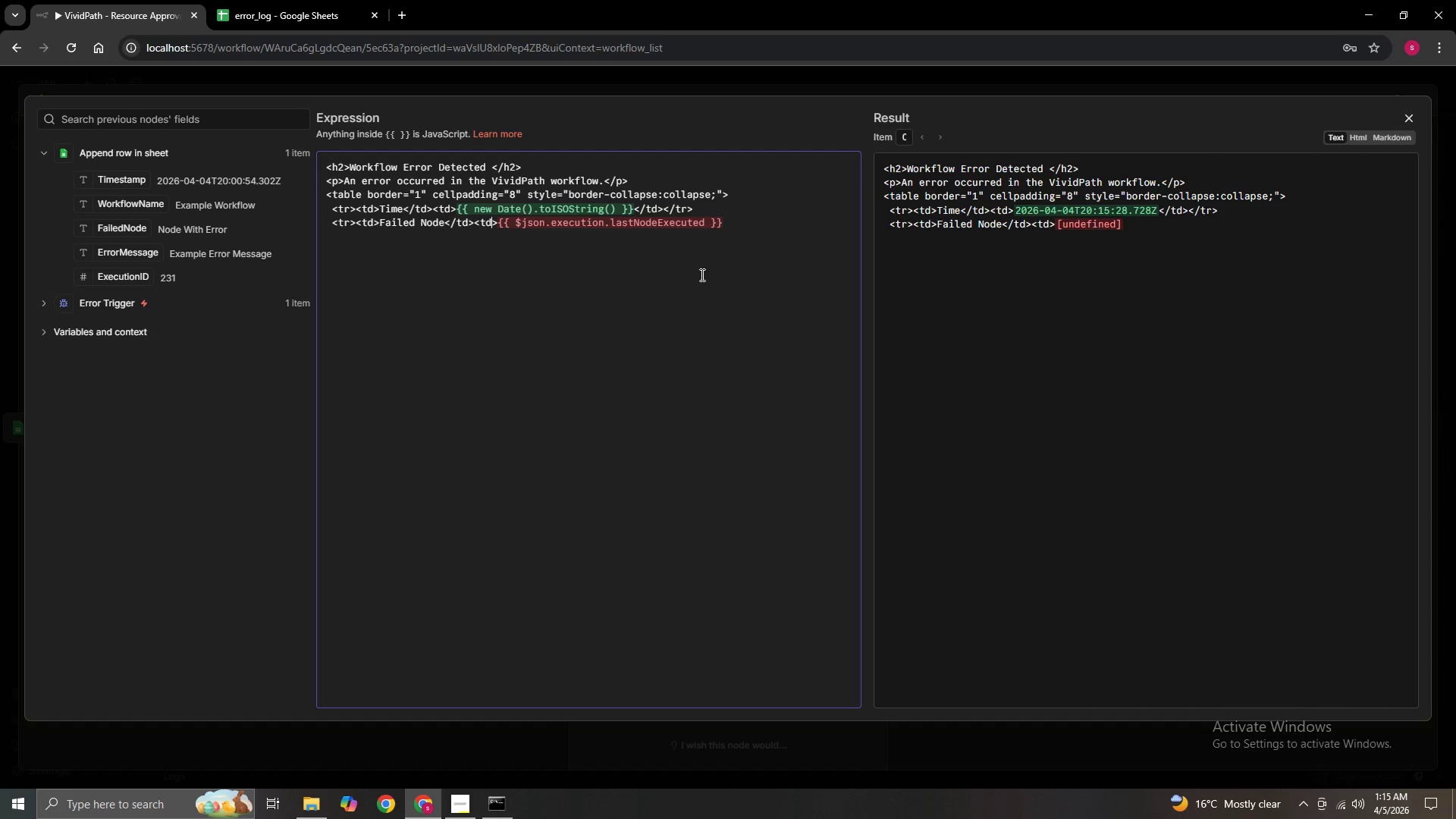 
key(ArrowRight)
 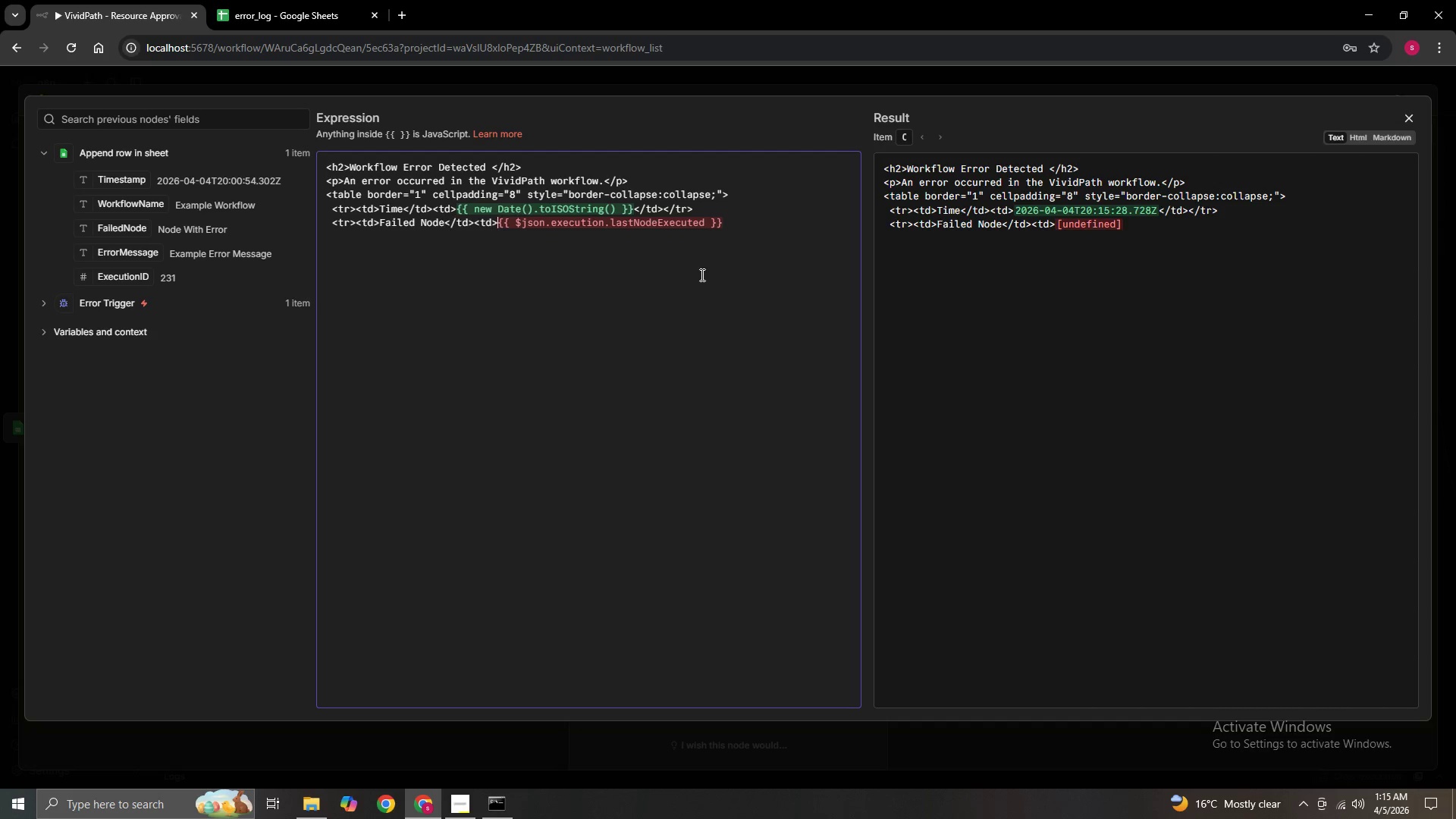 
hold_key(key=ArrowRight, duration=0.52)
 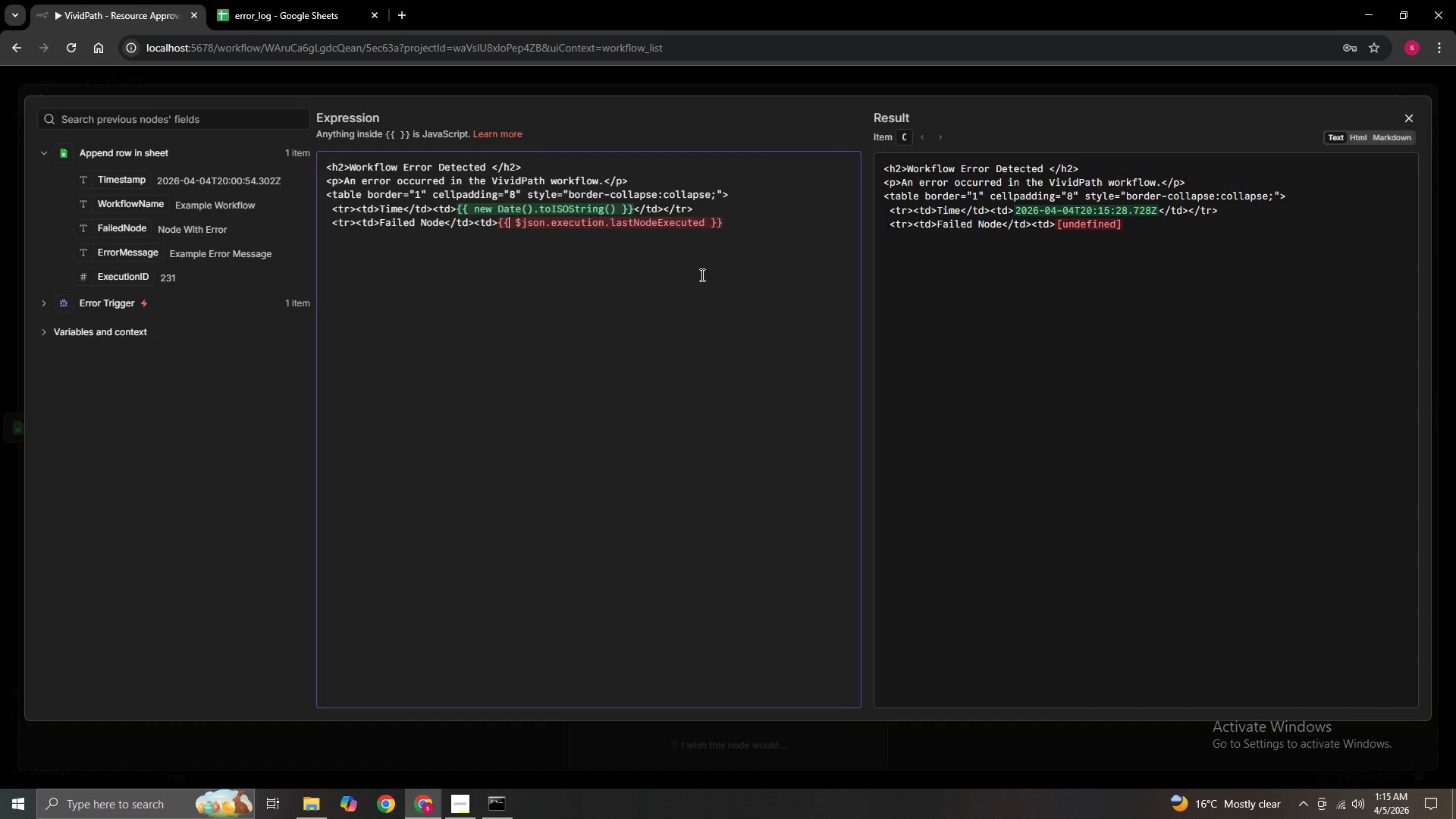 
key(ArrowRight)
 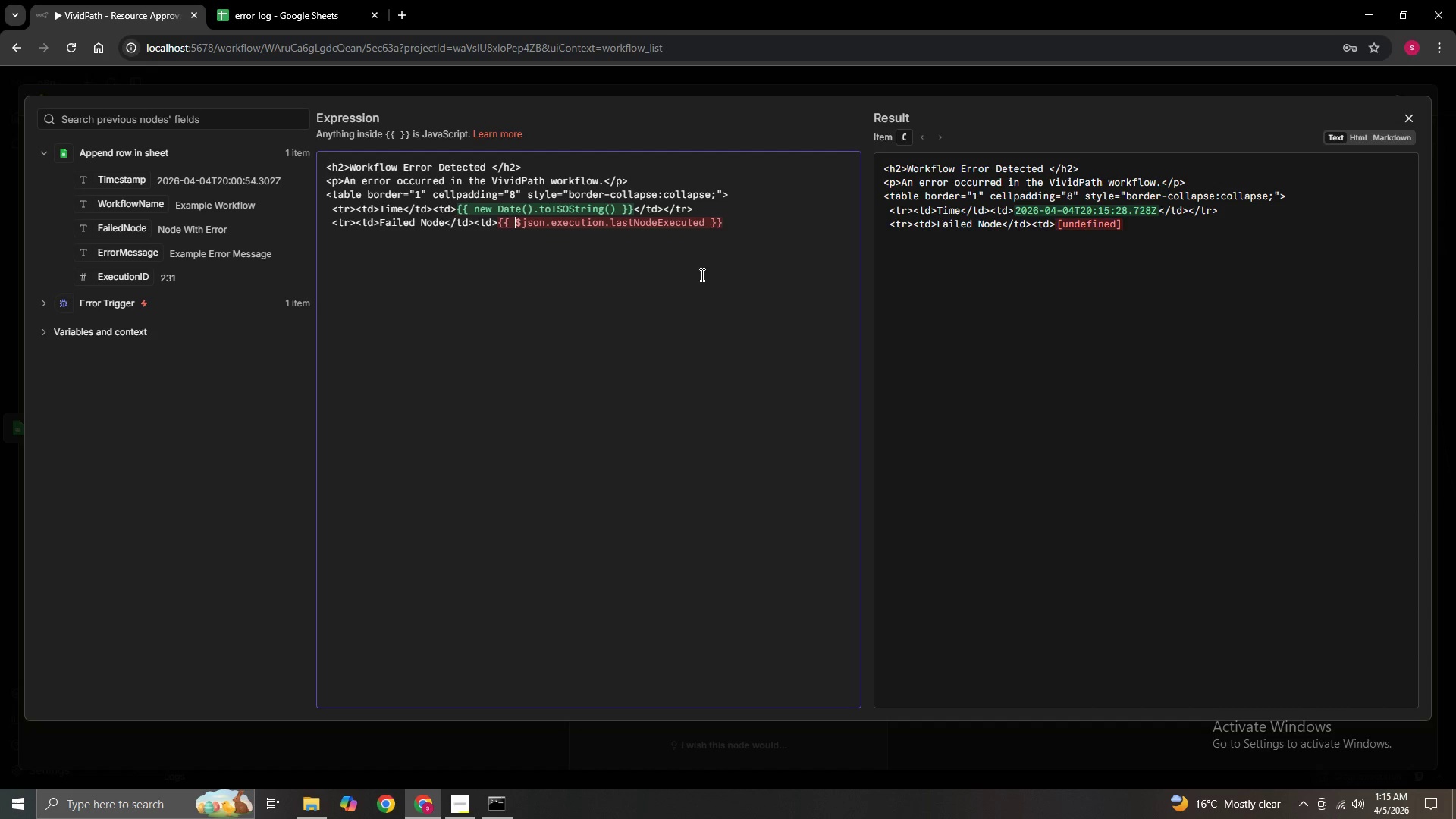 
key(ArrowRight)
 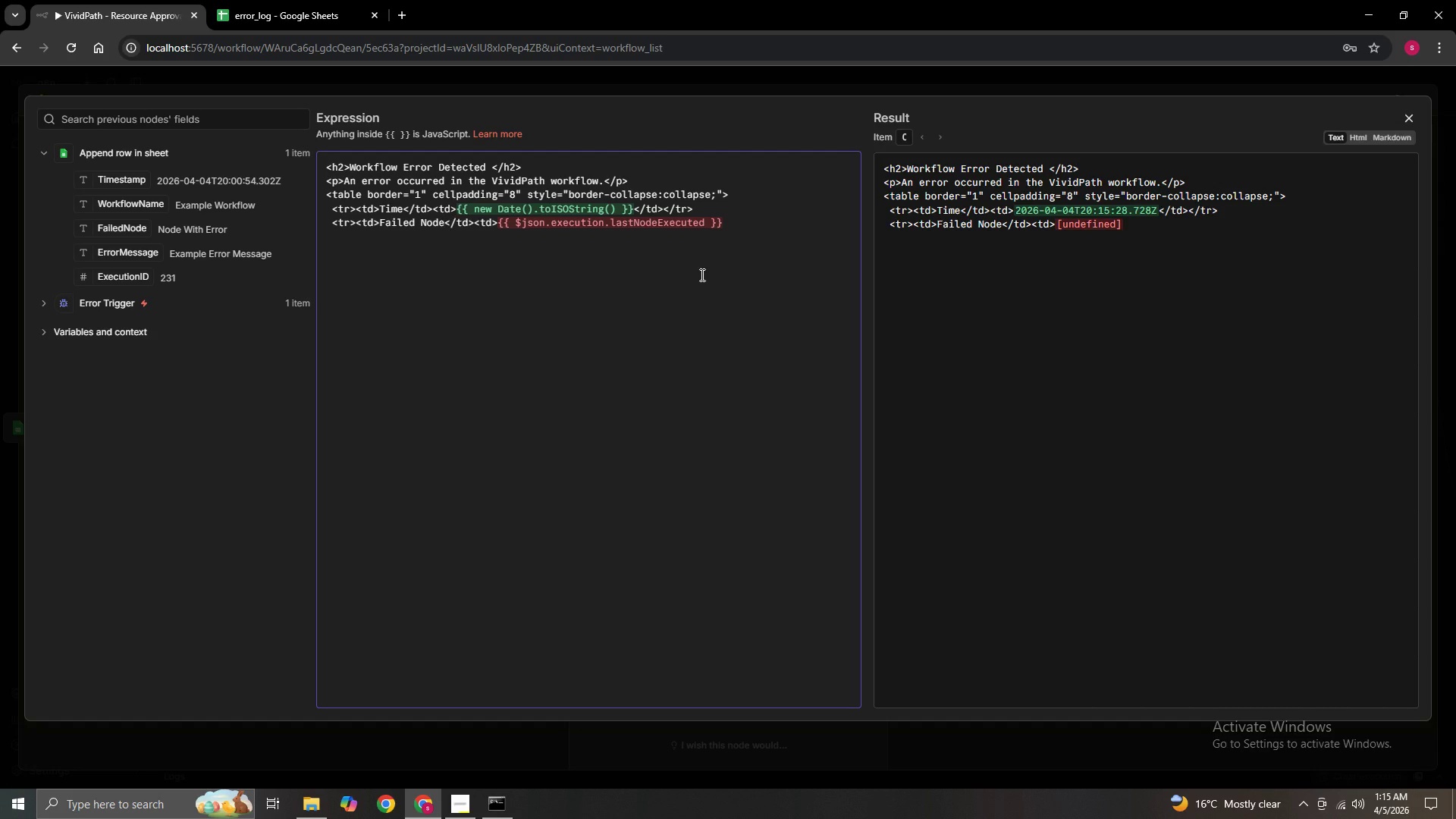 
key(ArrowRight)
 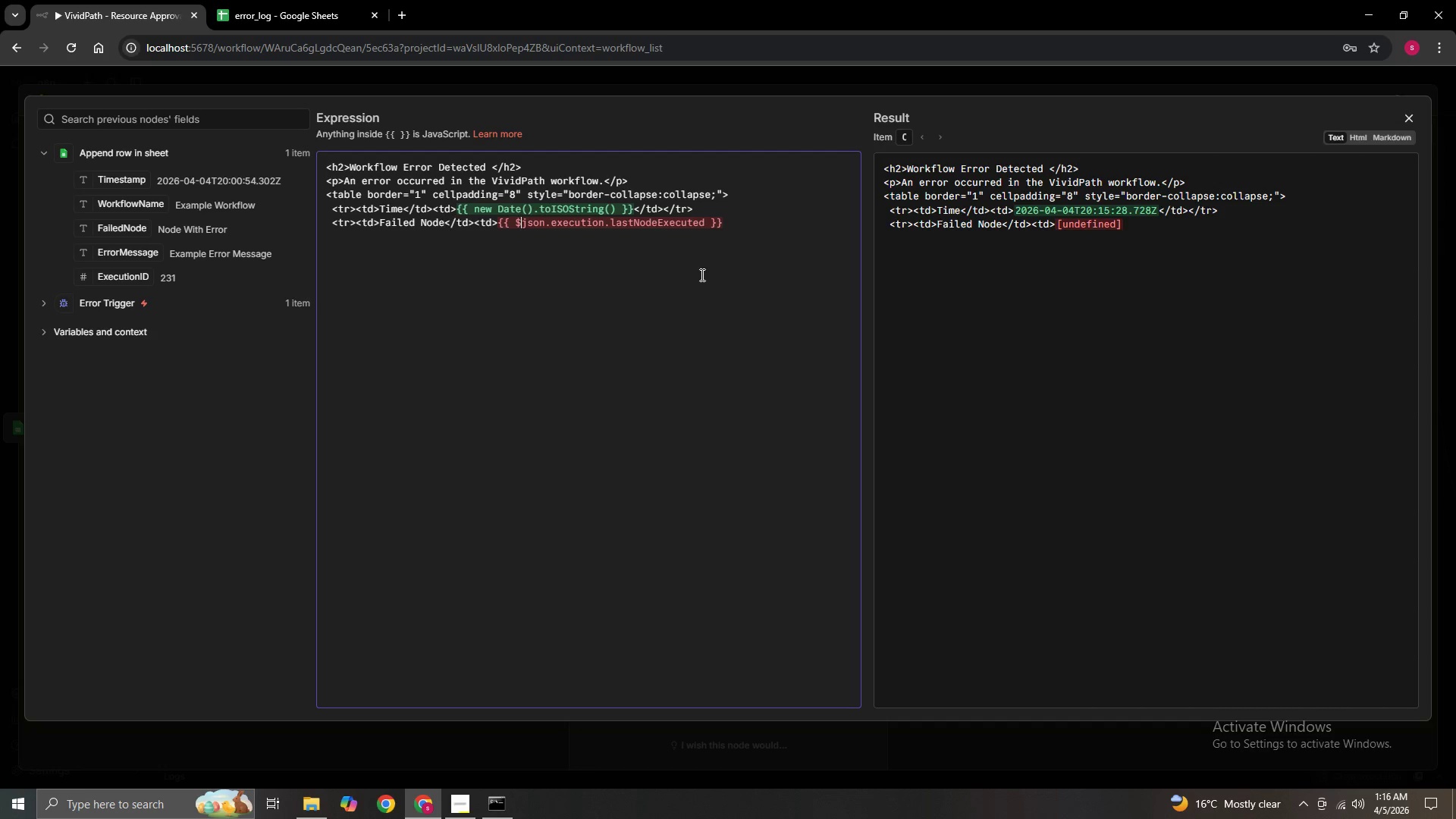 
key(ArrowRight)
 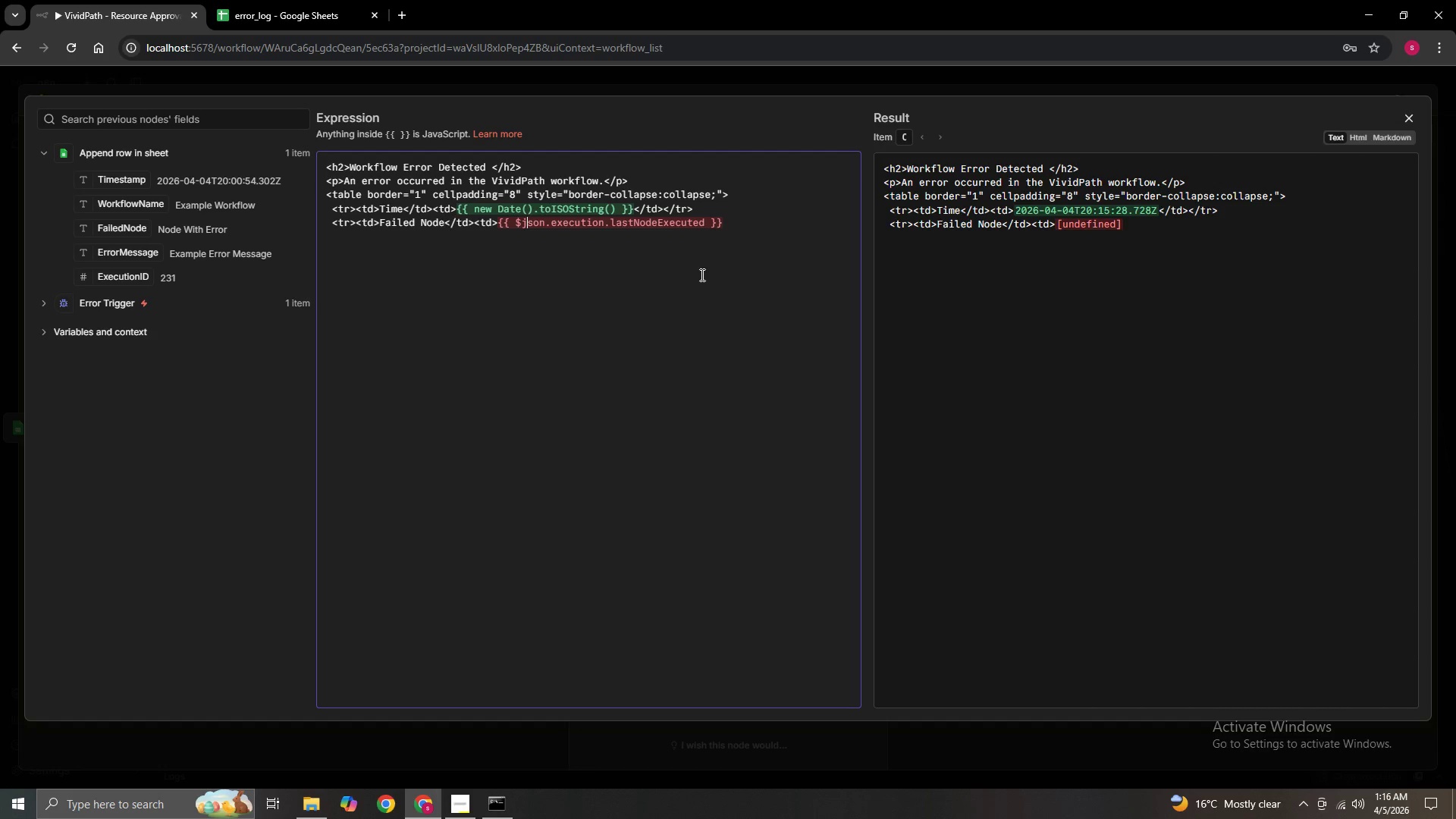 
key(ArrowRight)
 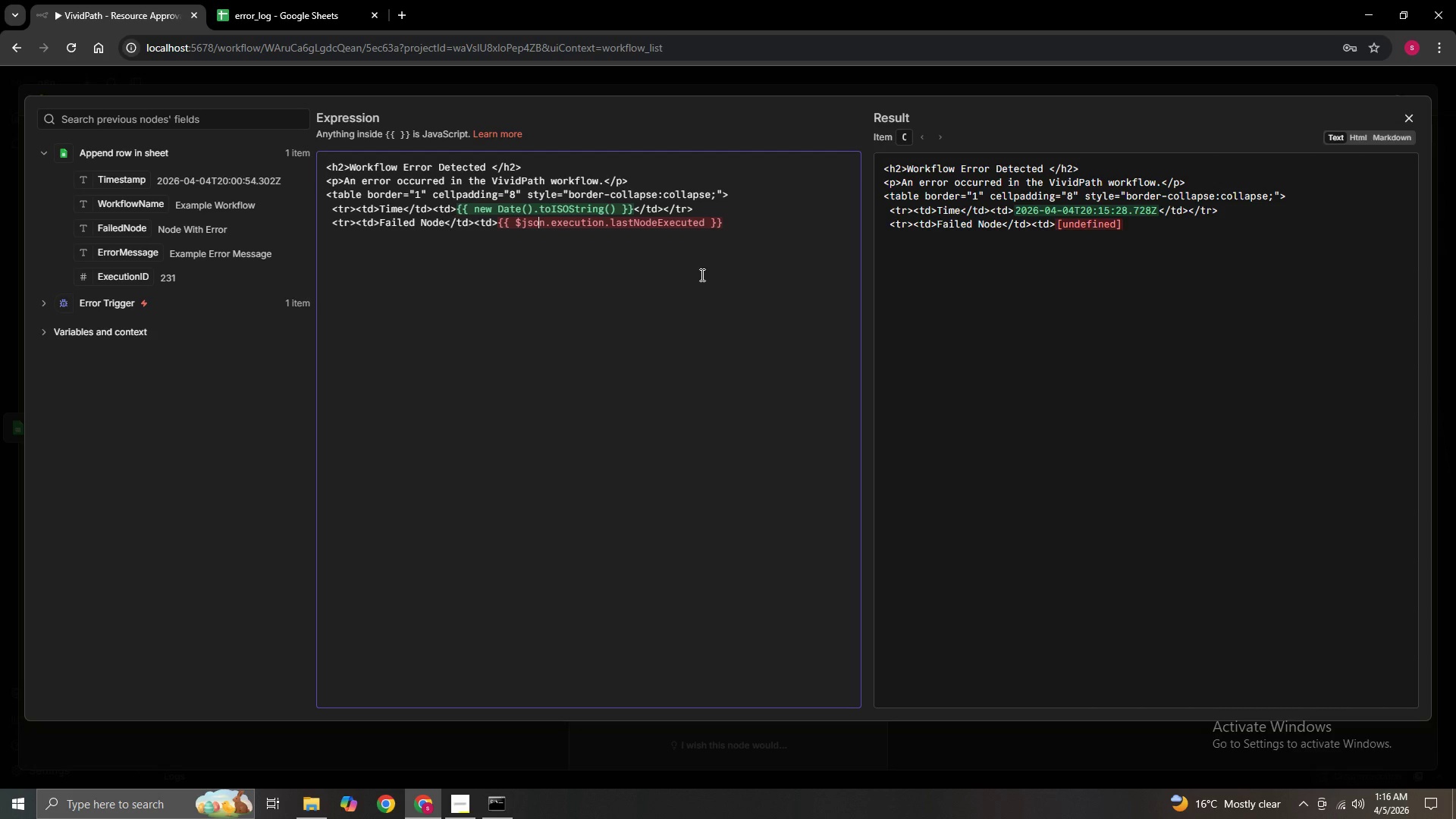 
key(ArrowRight)
 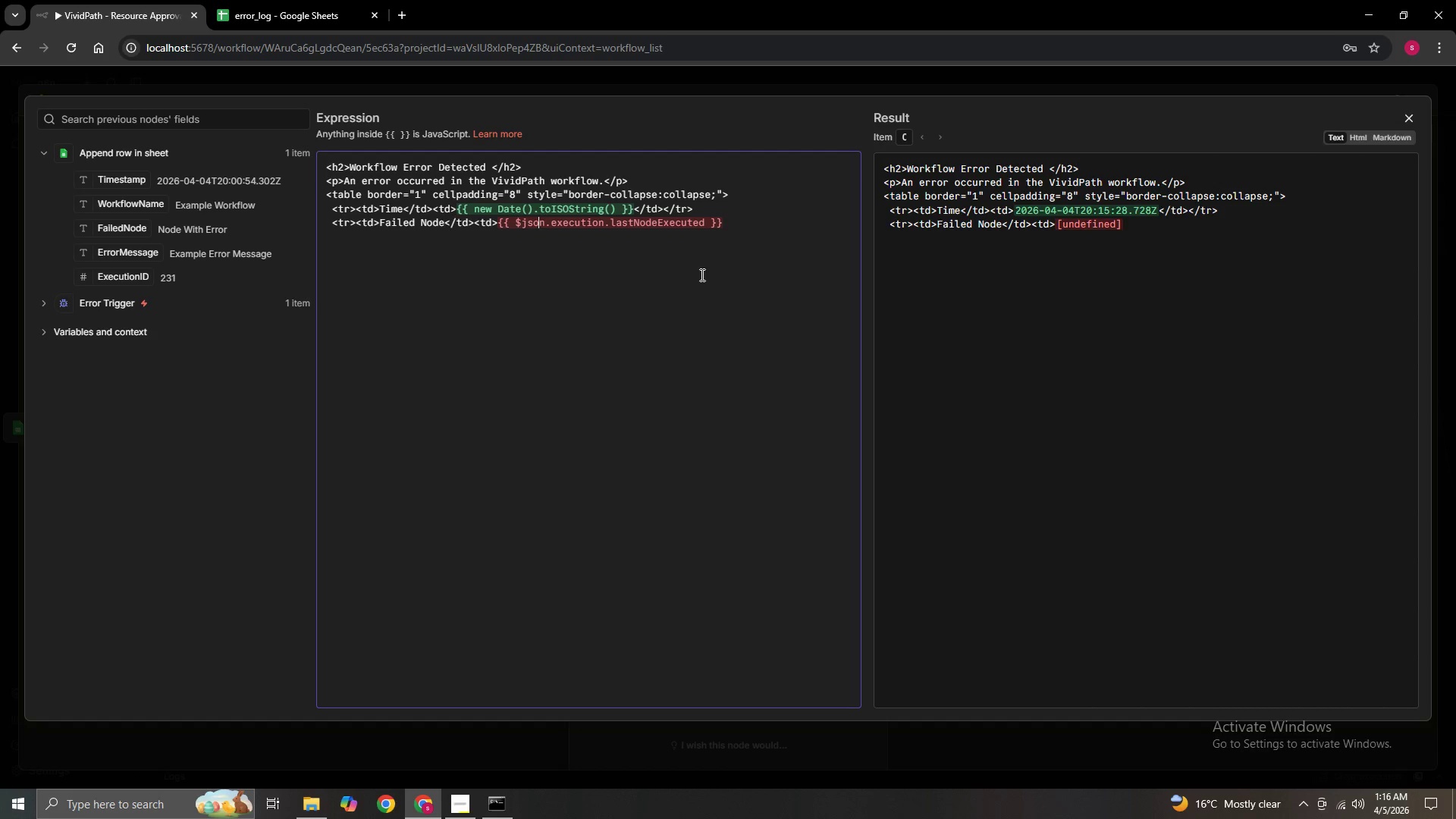 
key(ArrowRight)
 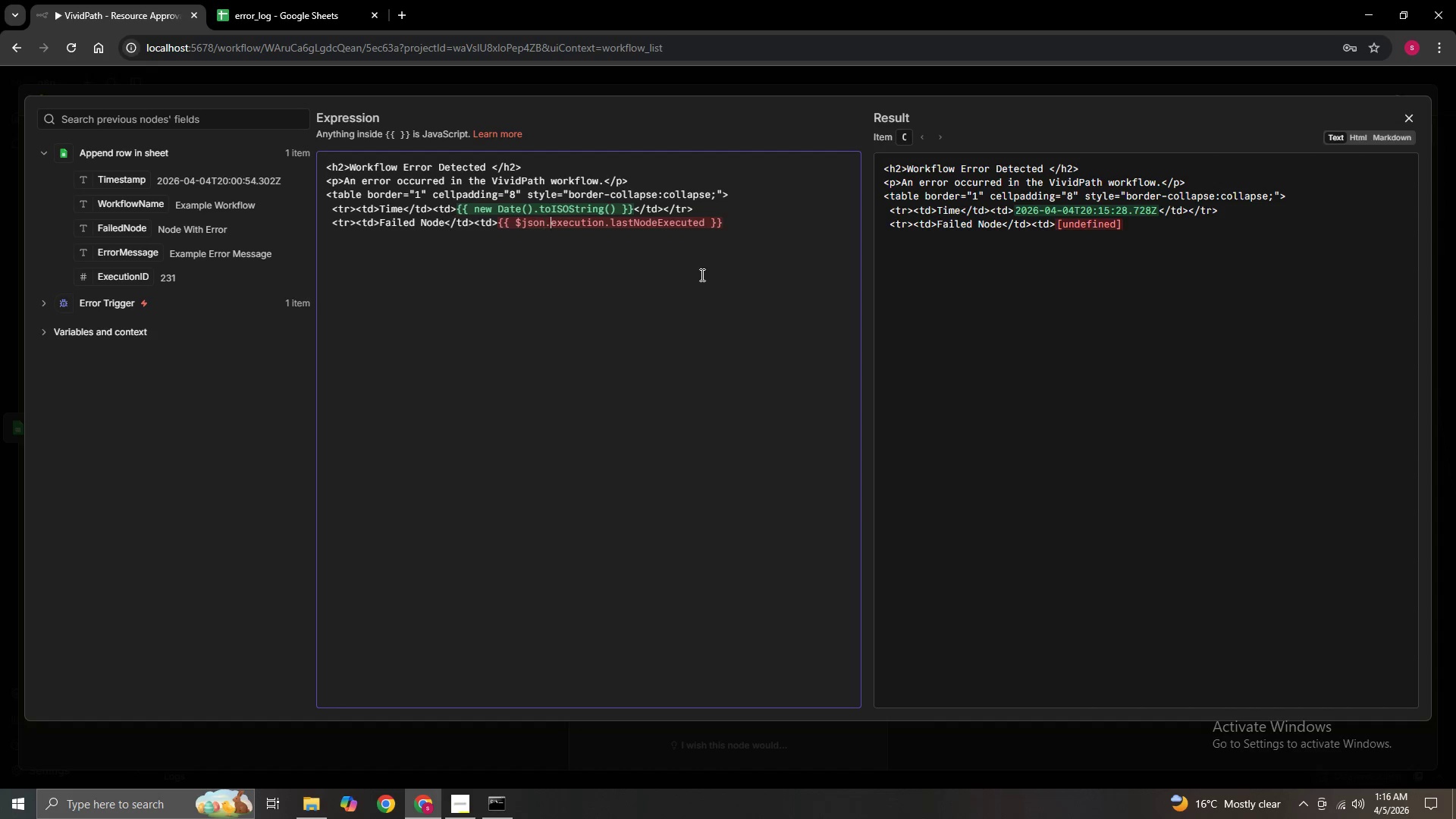 
key(ArrowRight)
 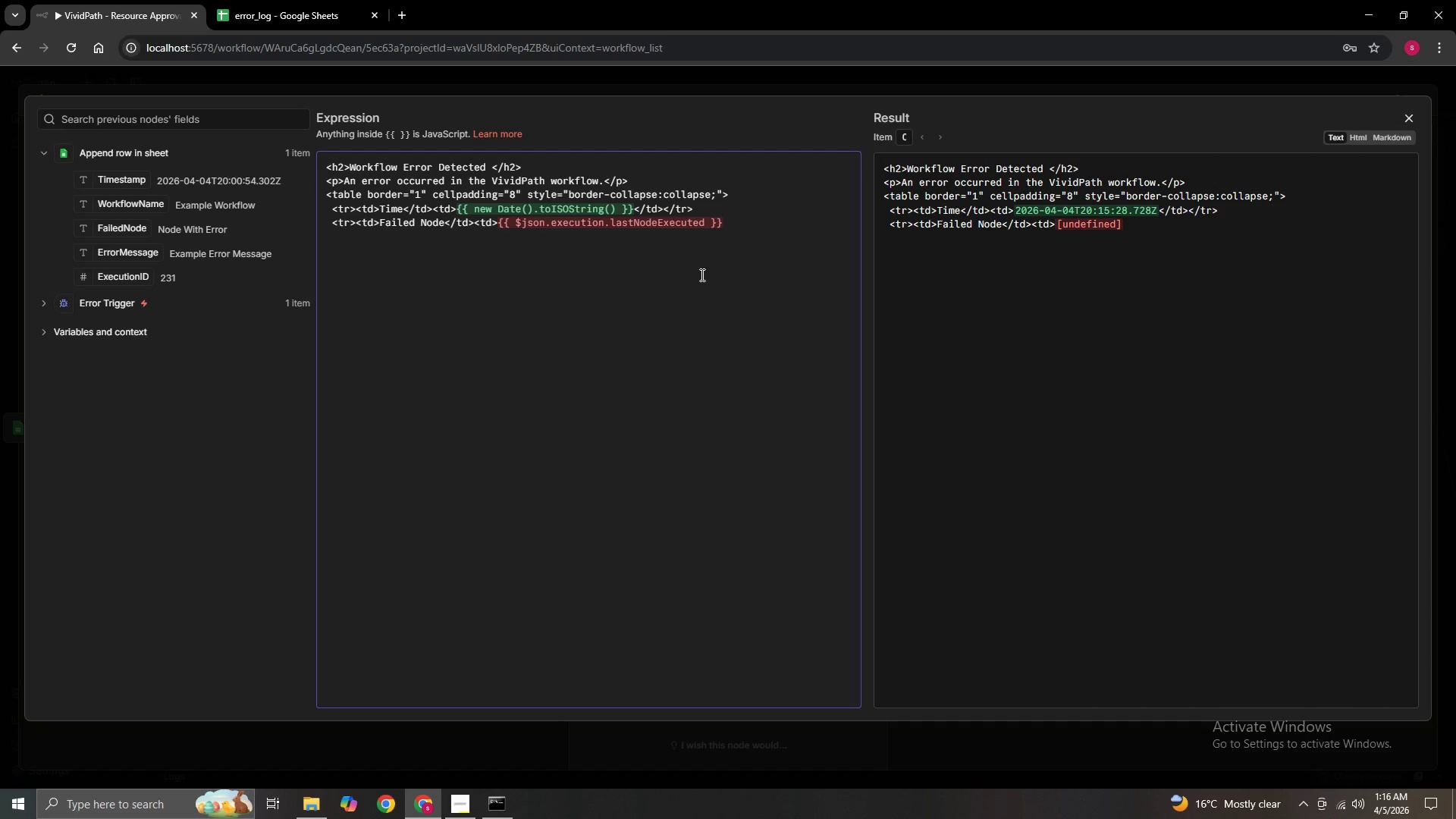 
key(ArrowRight)
 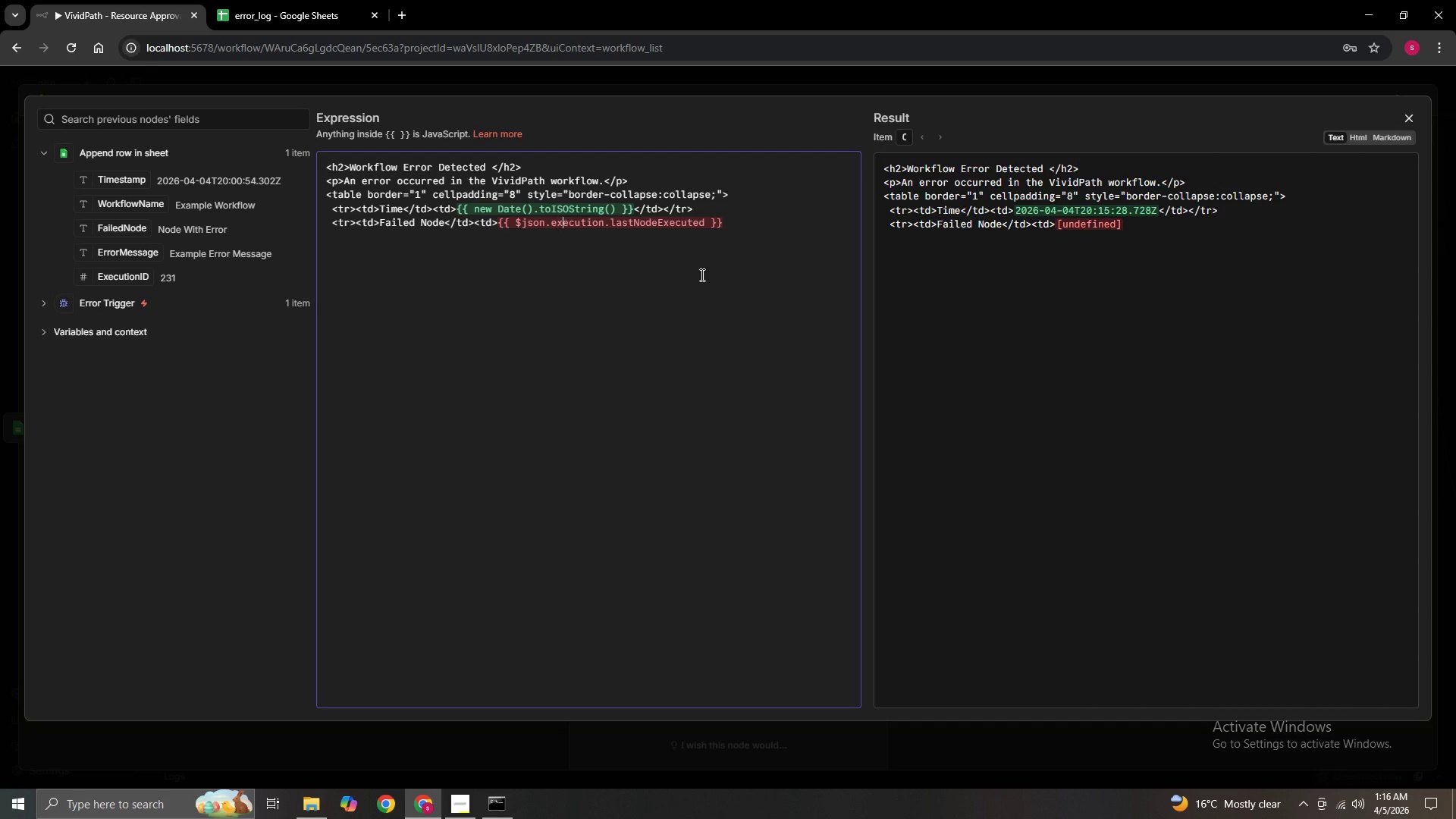 
key(ArrowRight)
 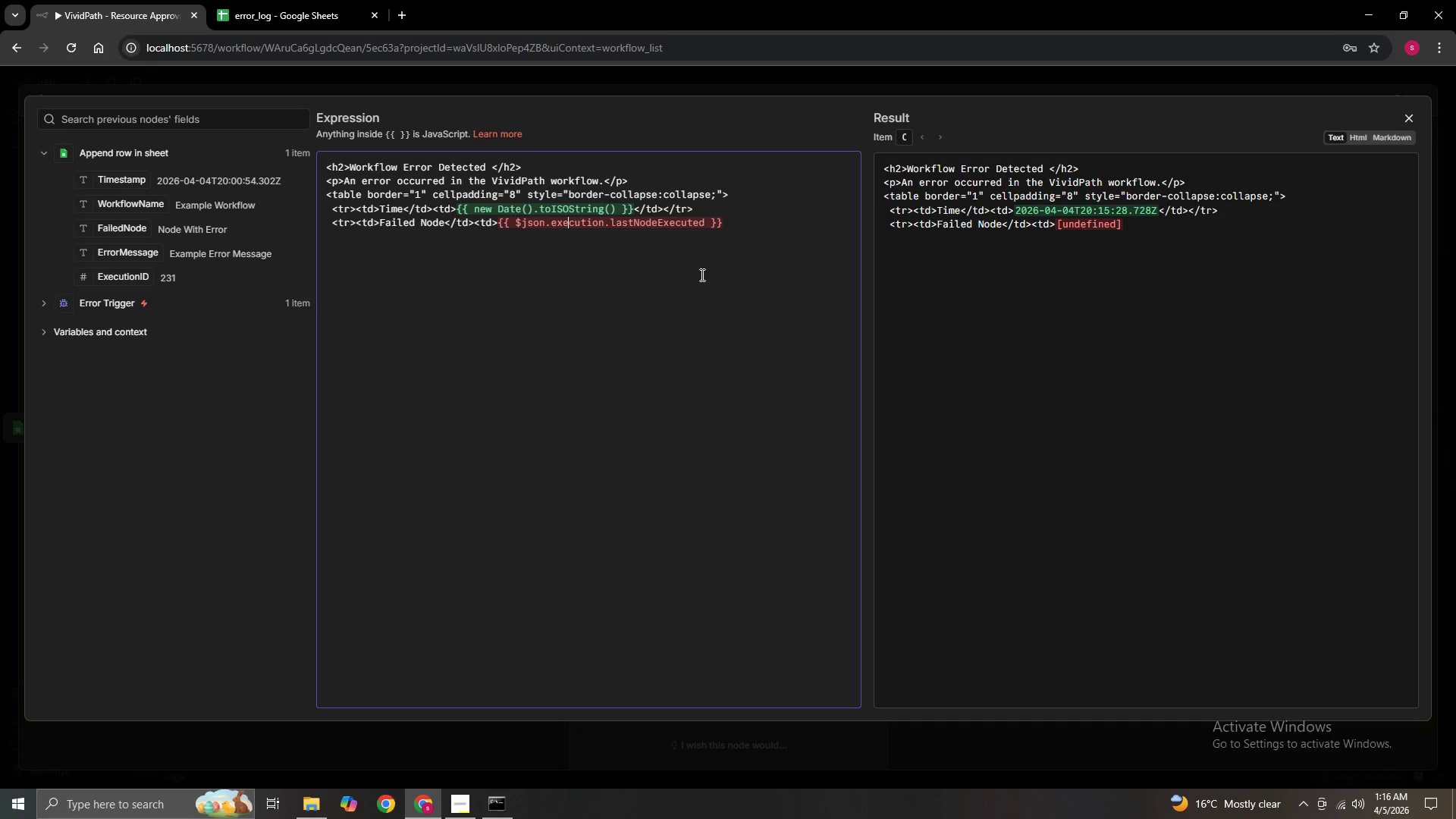 
key(ArrowRight)
 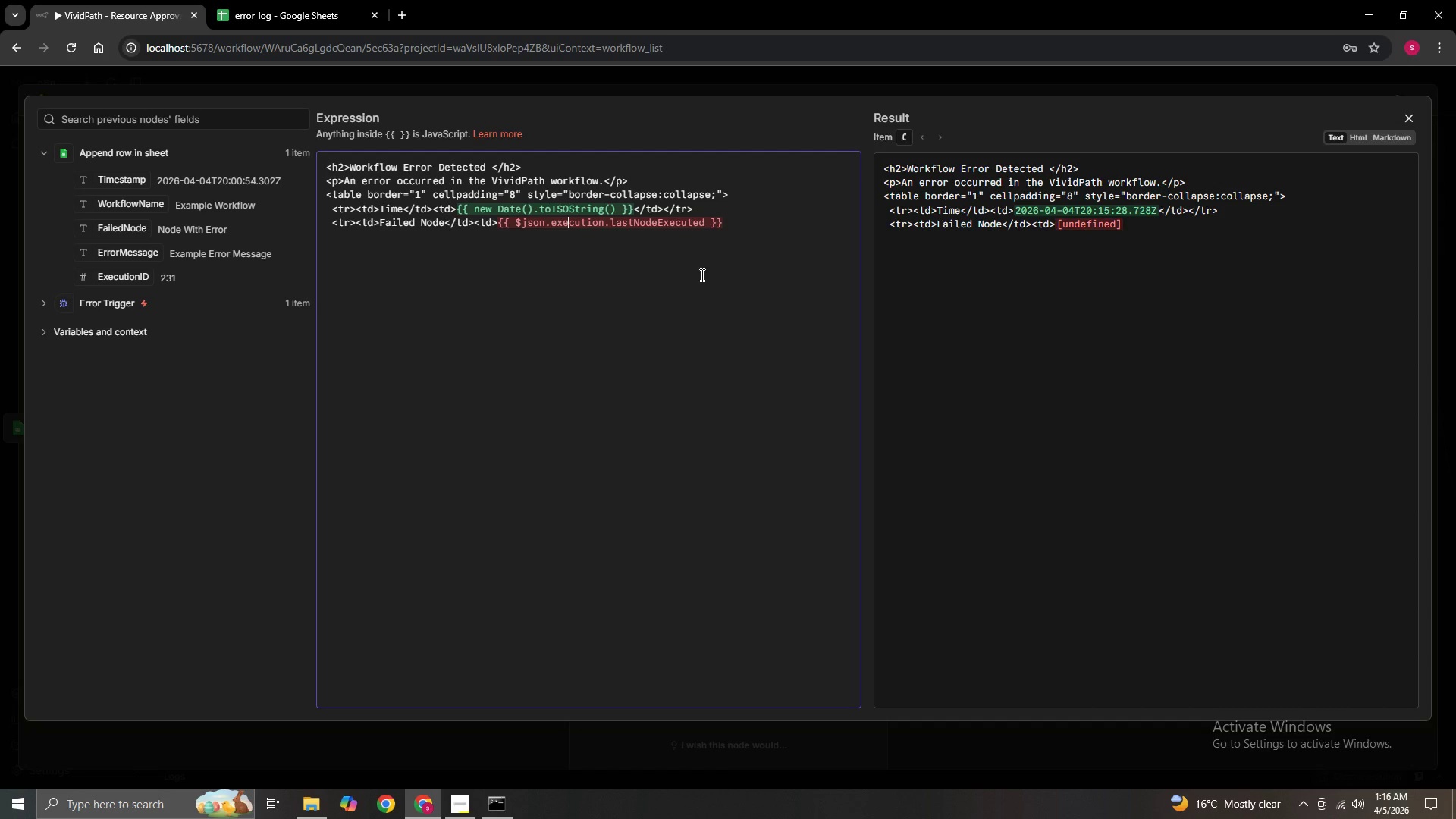 
key(ArrowRight)
 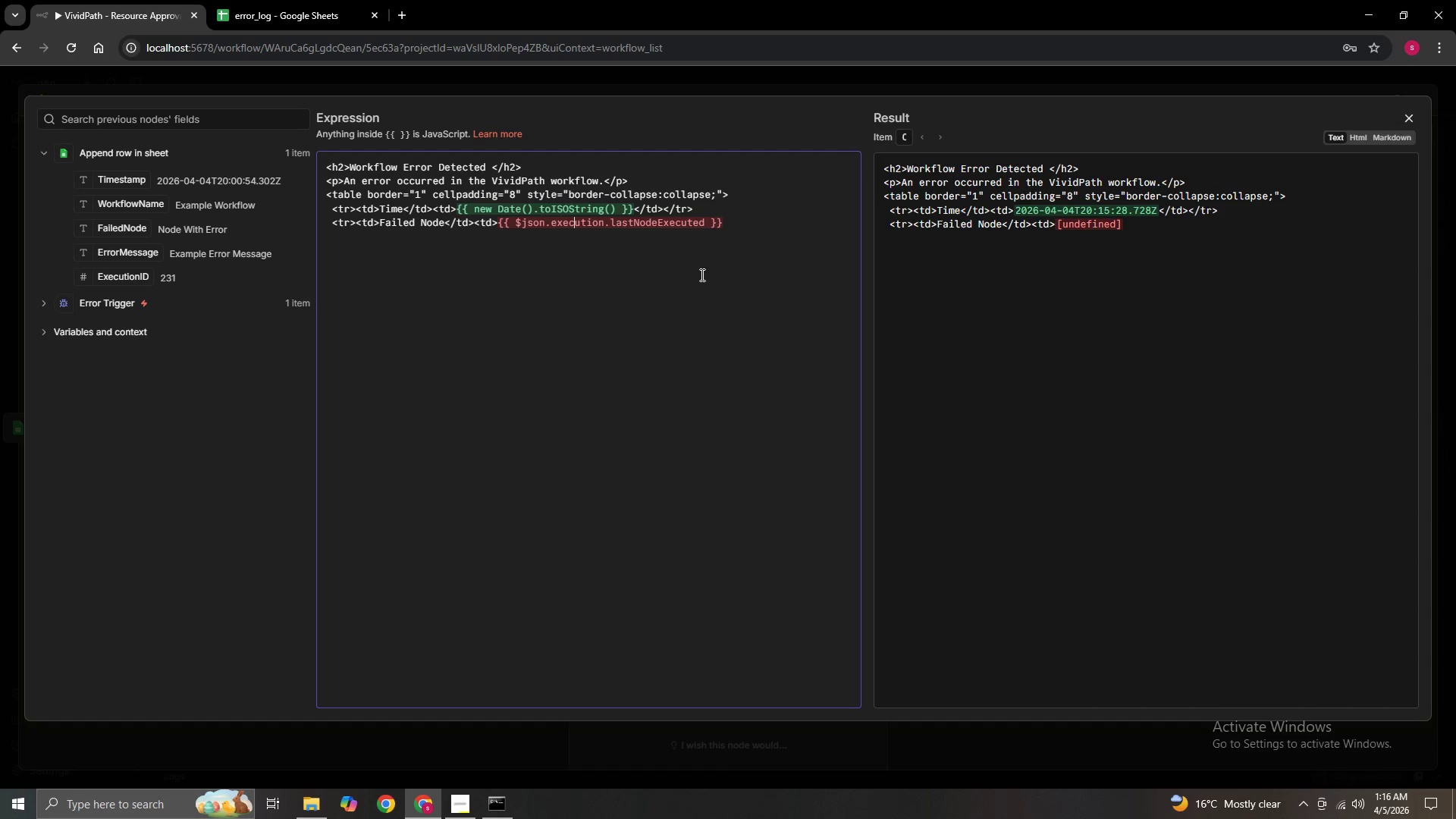 
key(ArrowRight)
 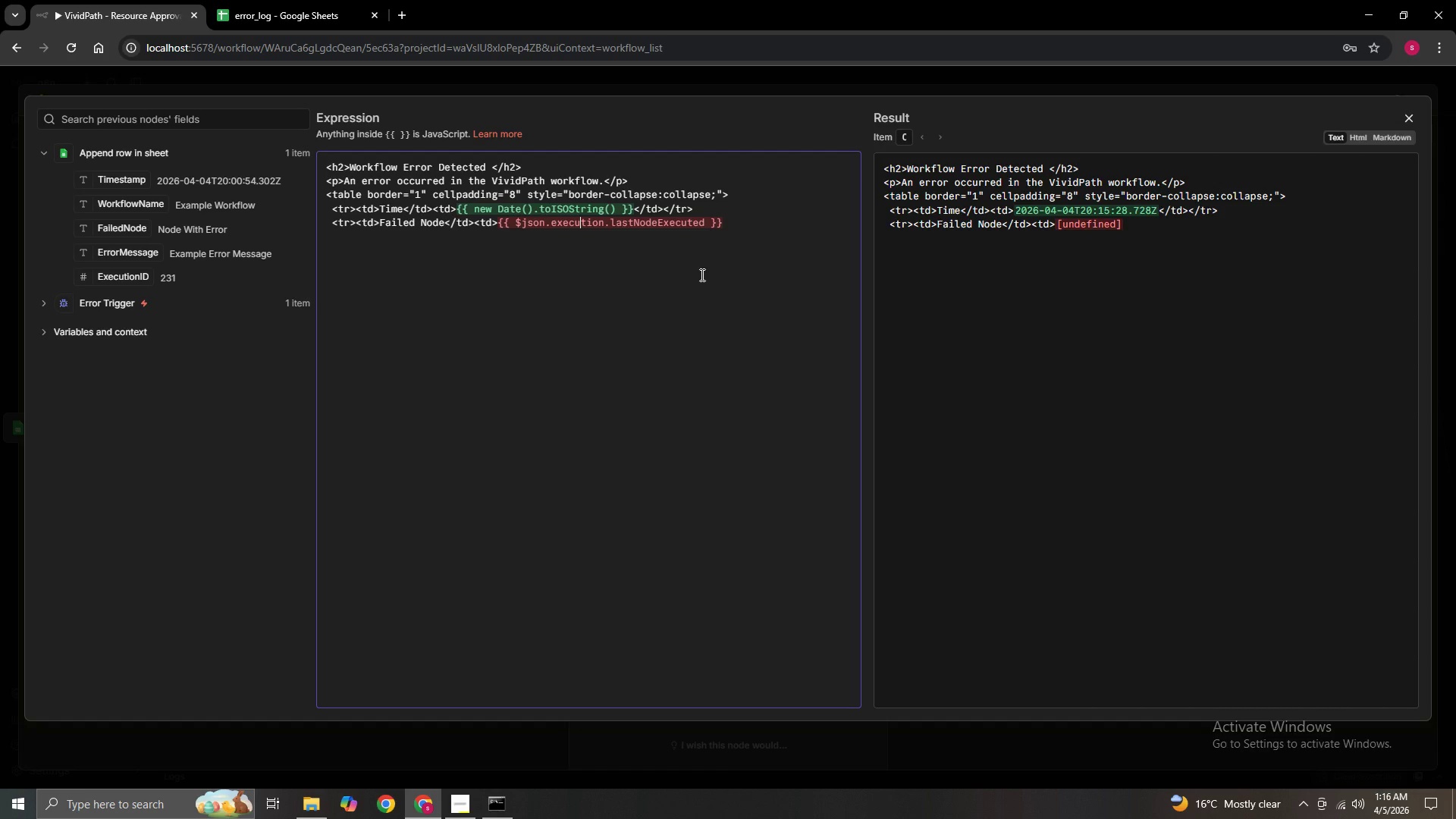 
key(ArrowRight)
 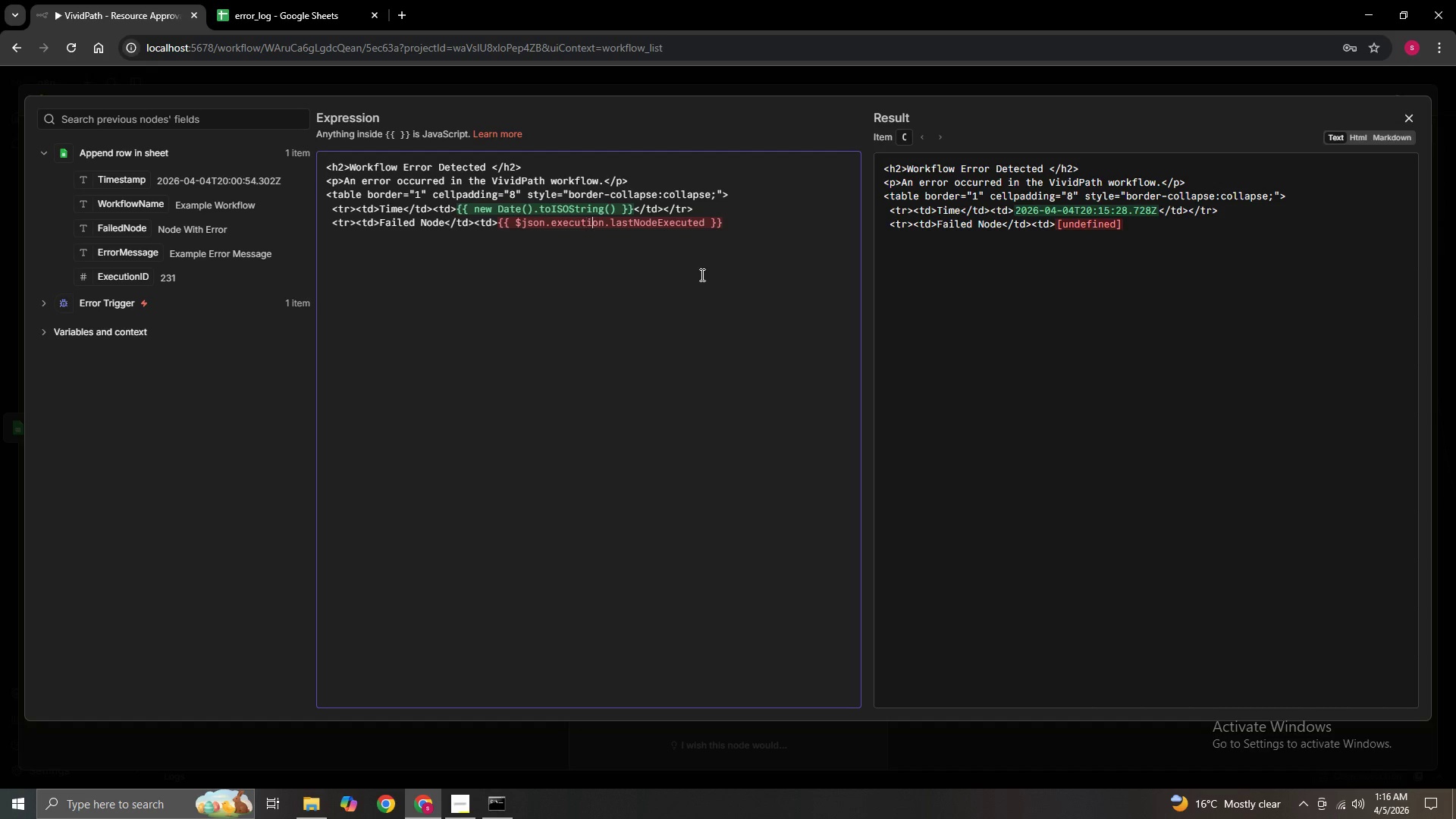 
key(ArrowRight)
 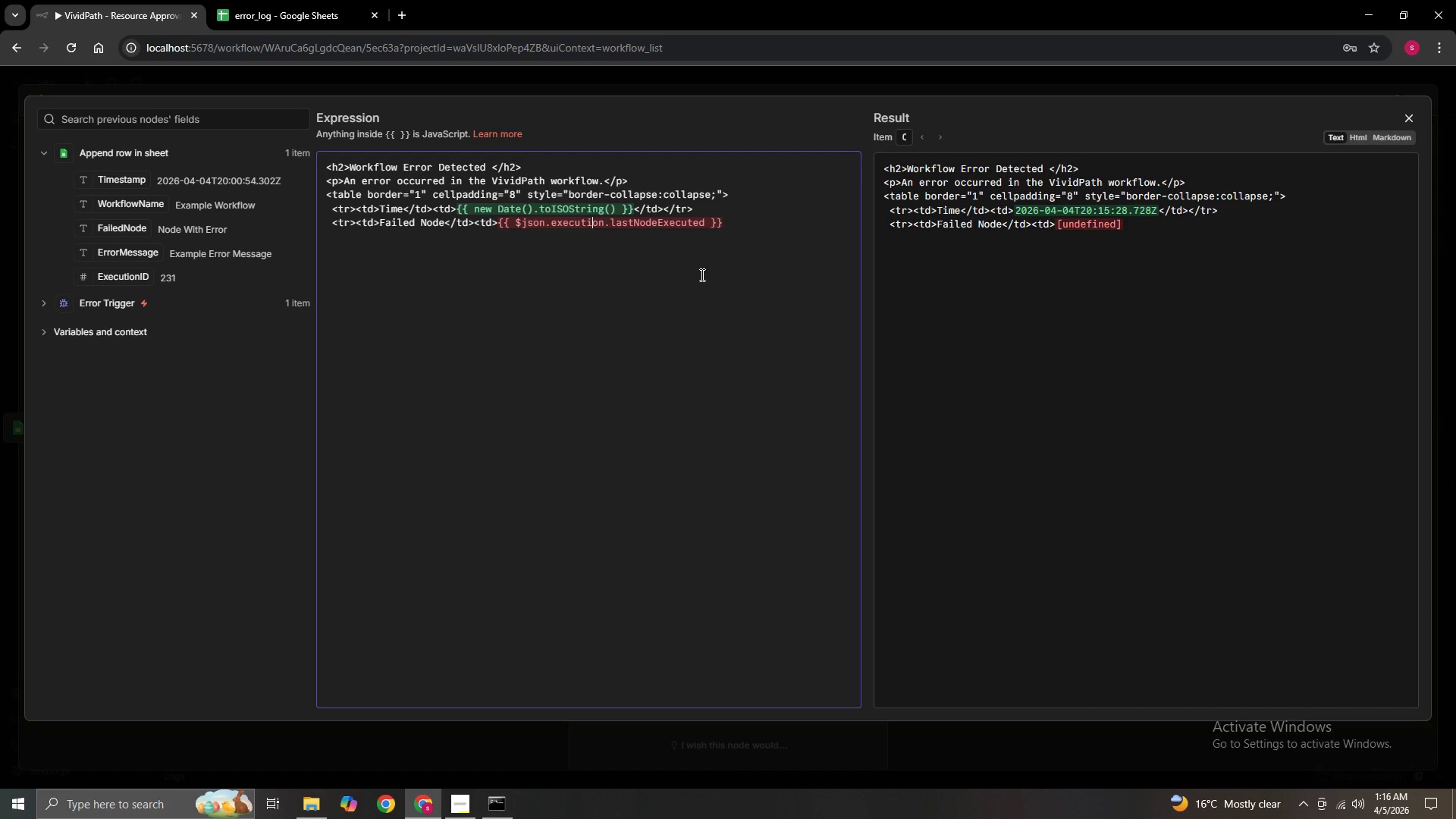 
key(ArrowRight)
 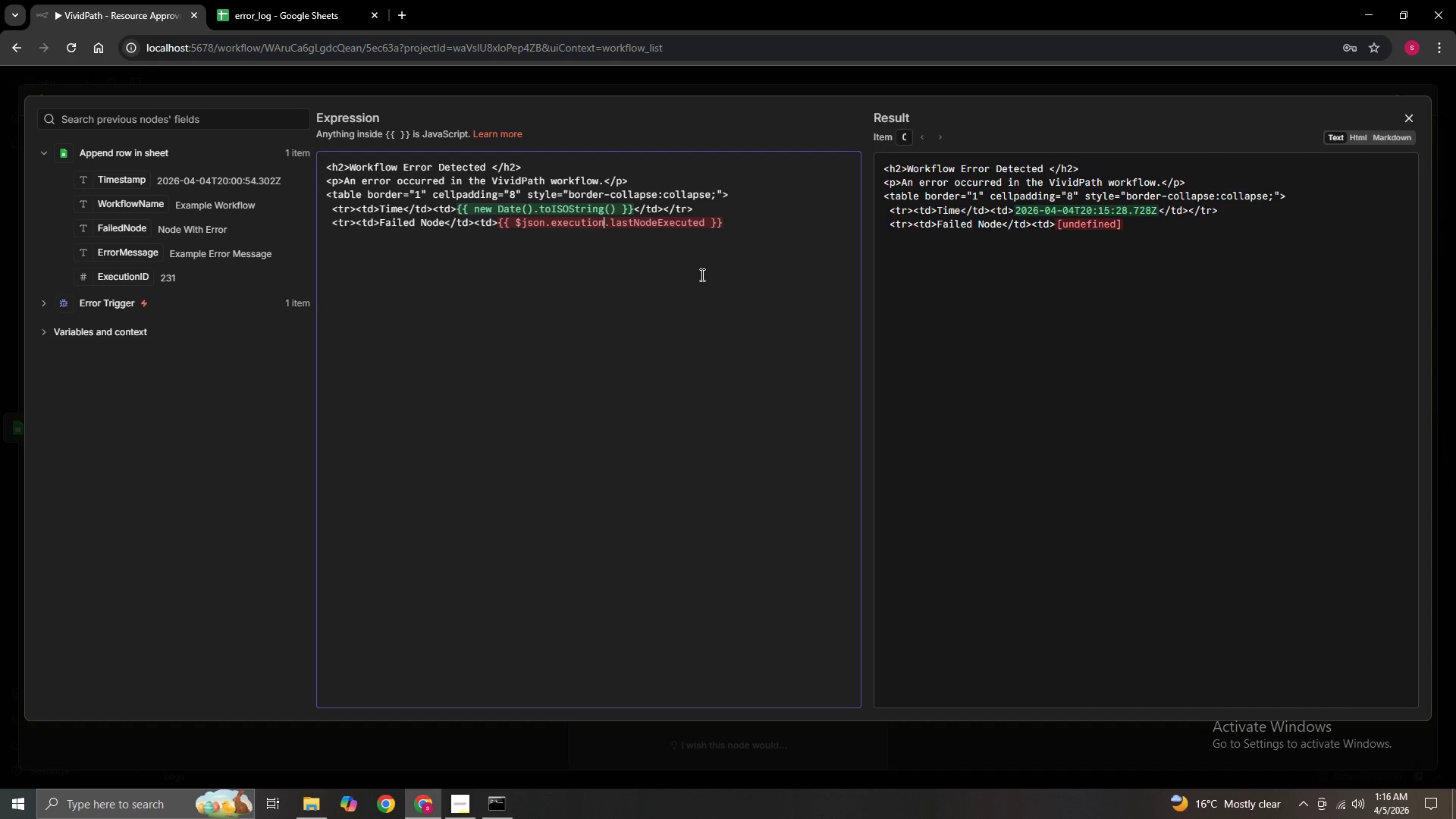 
key(ArrowRight)
 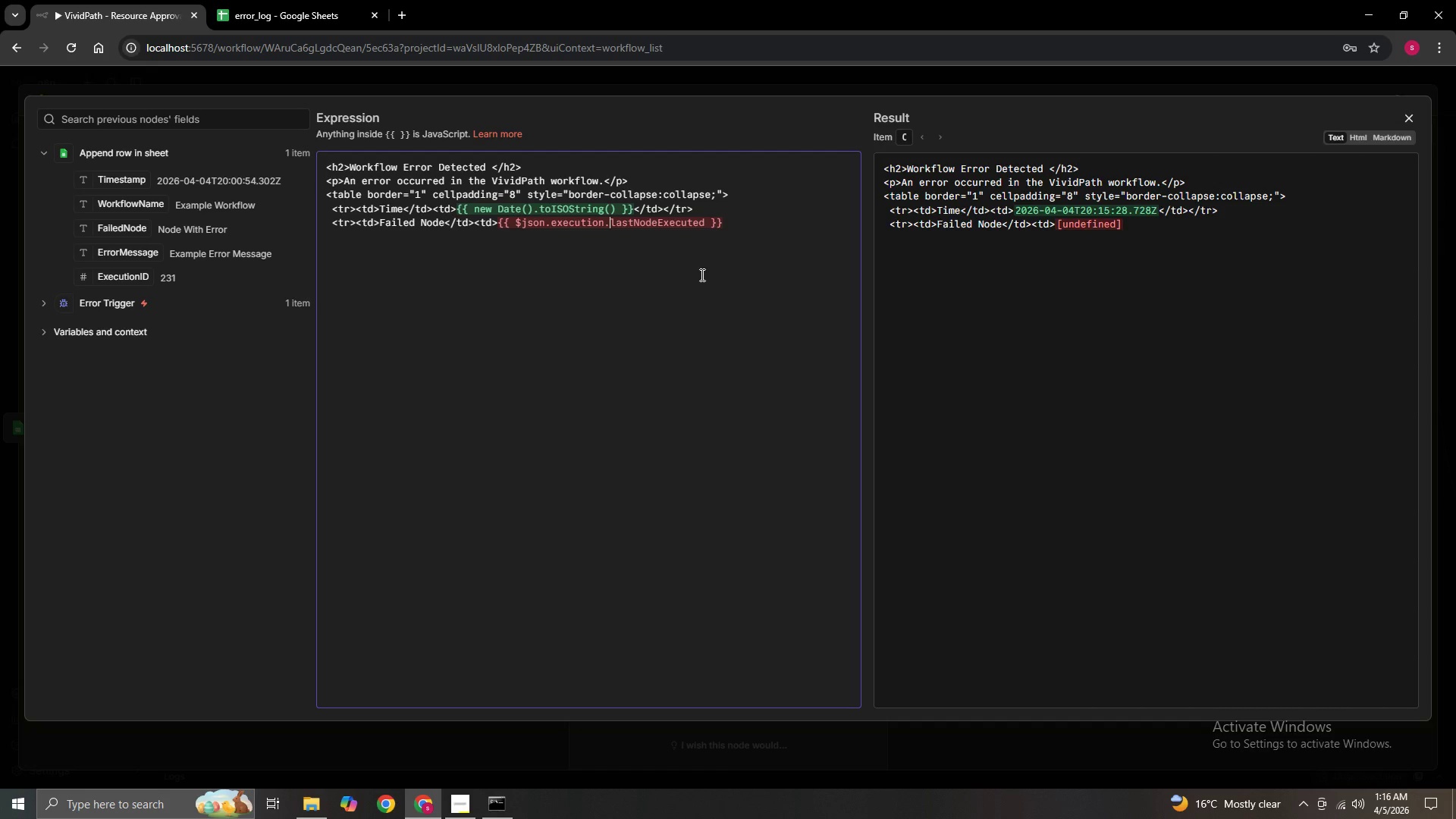 
key(ArrowRight)
 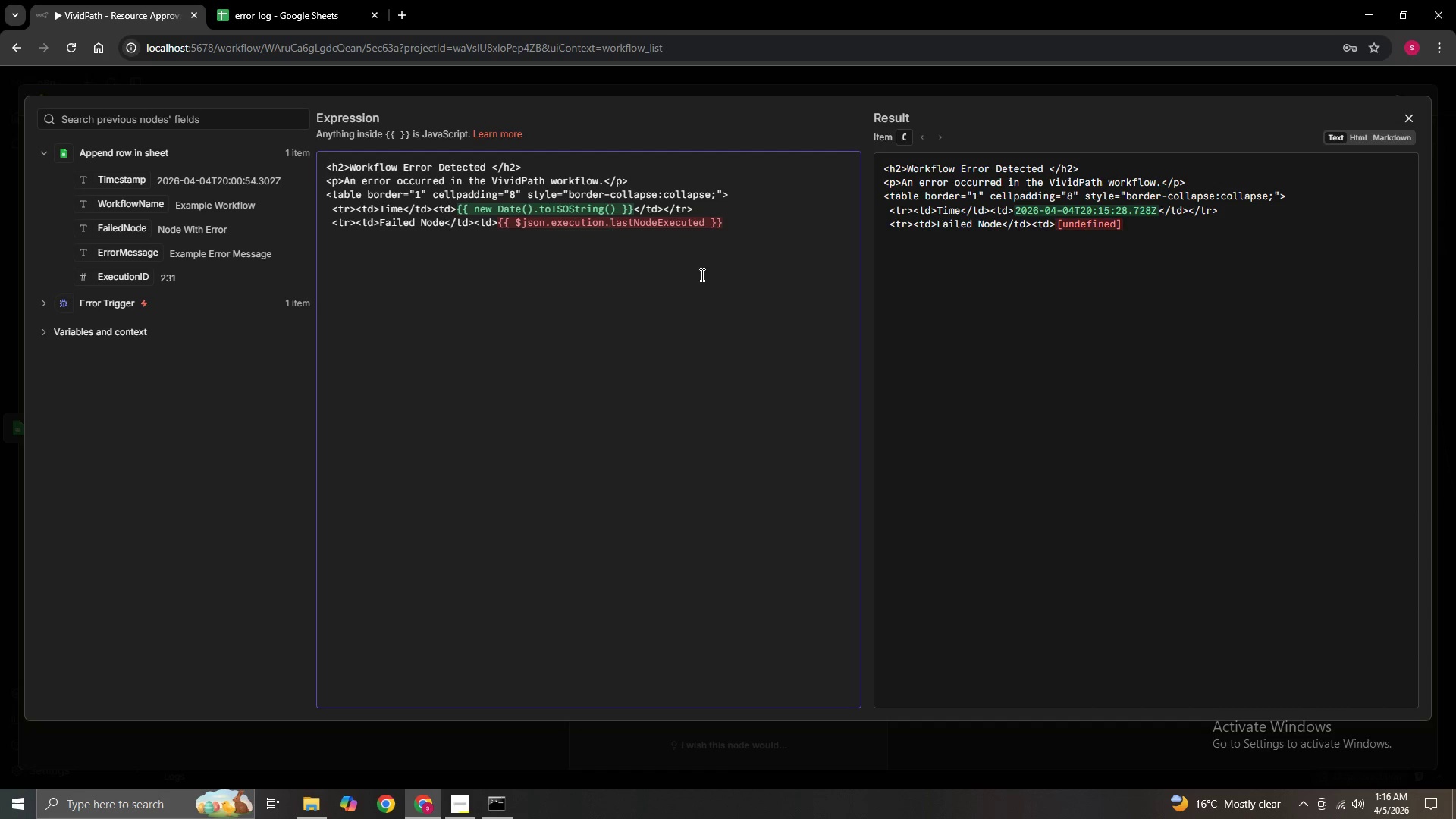 
key(ArrowRight)
 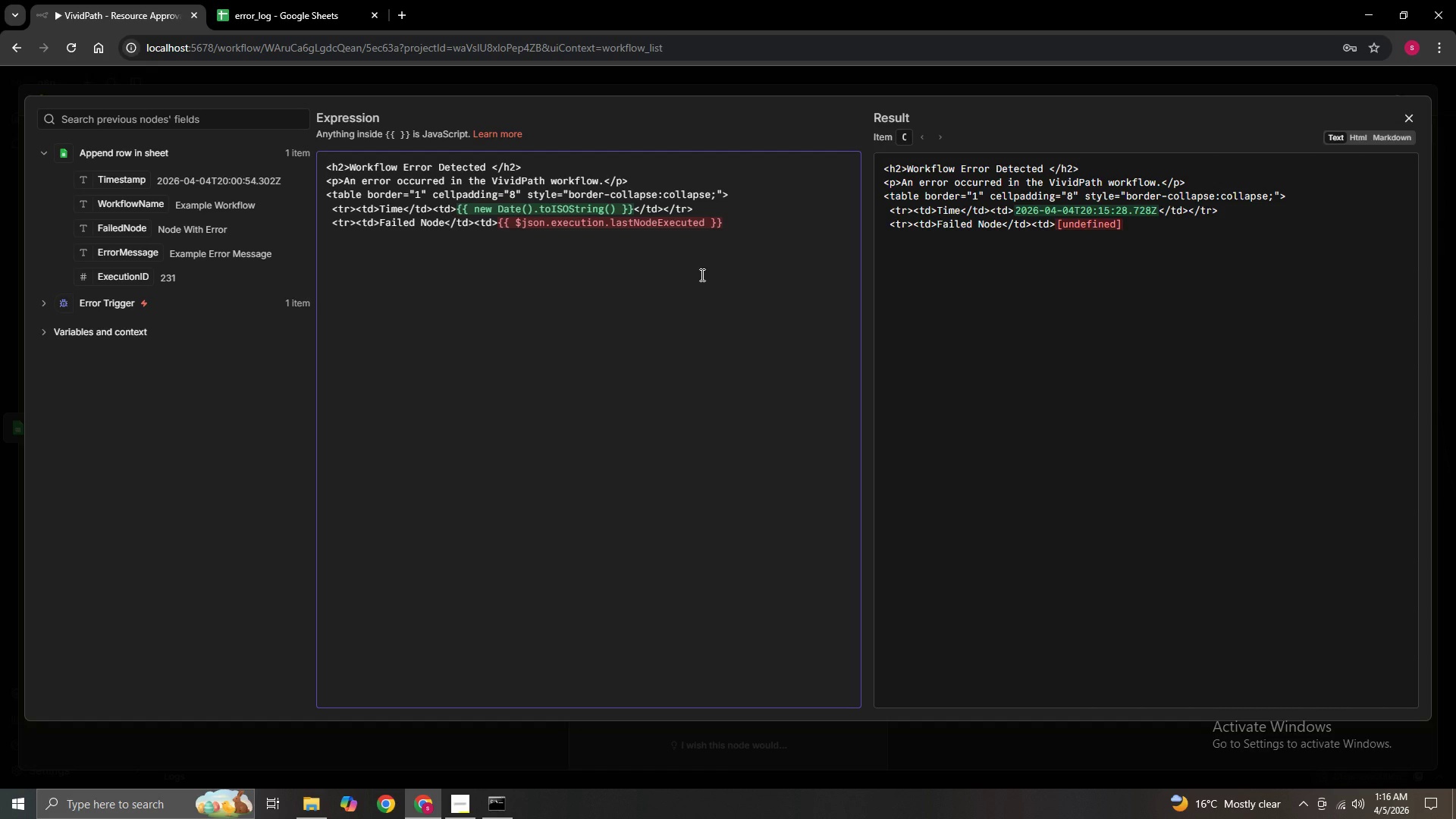 
key(ArrowRight)
 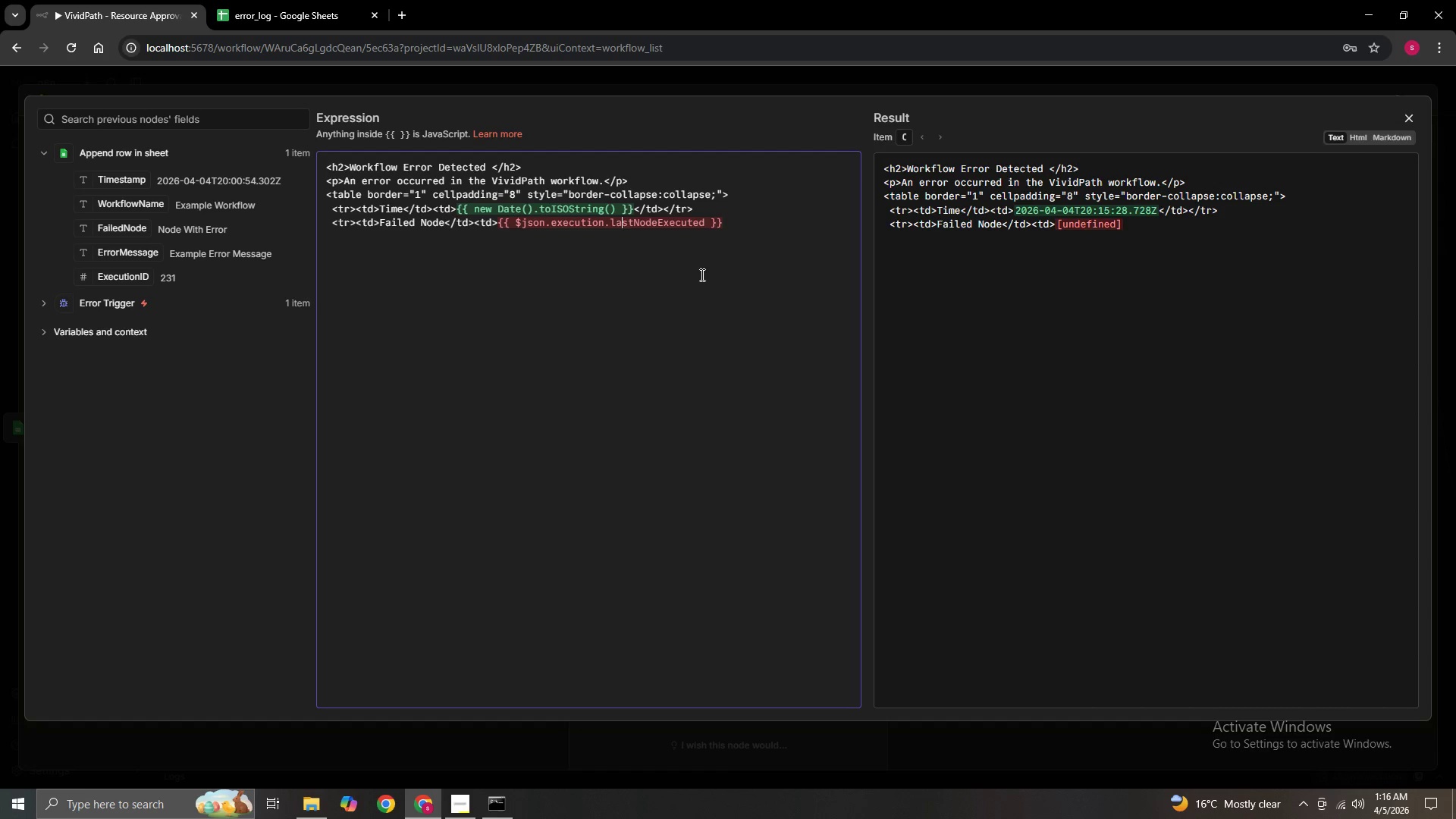 
key(ArrowRight)
 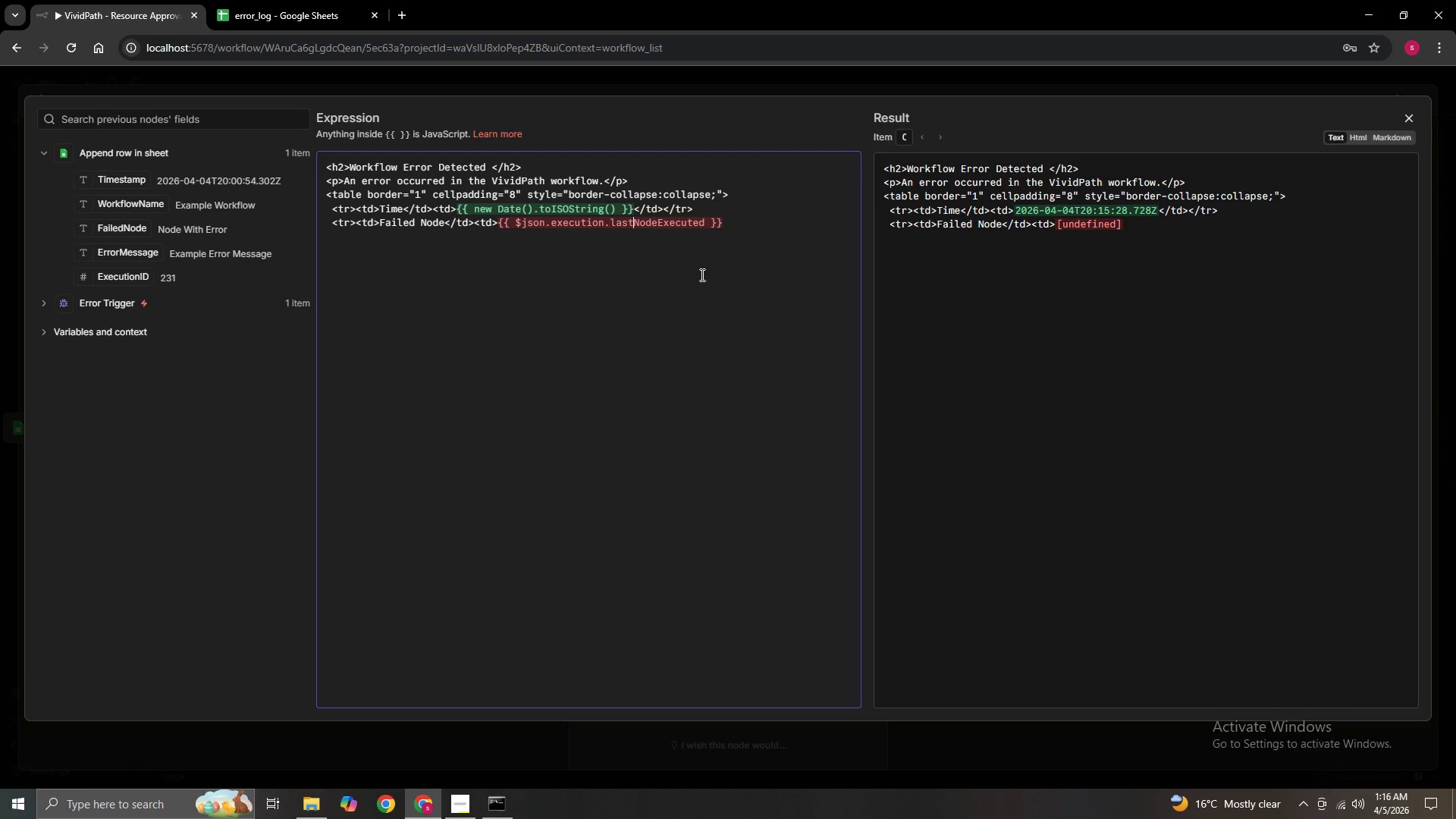 
key(ArrowRight)
 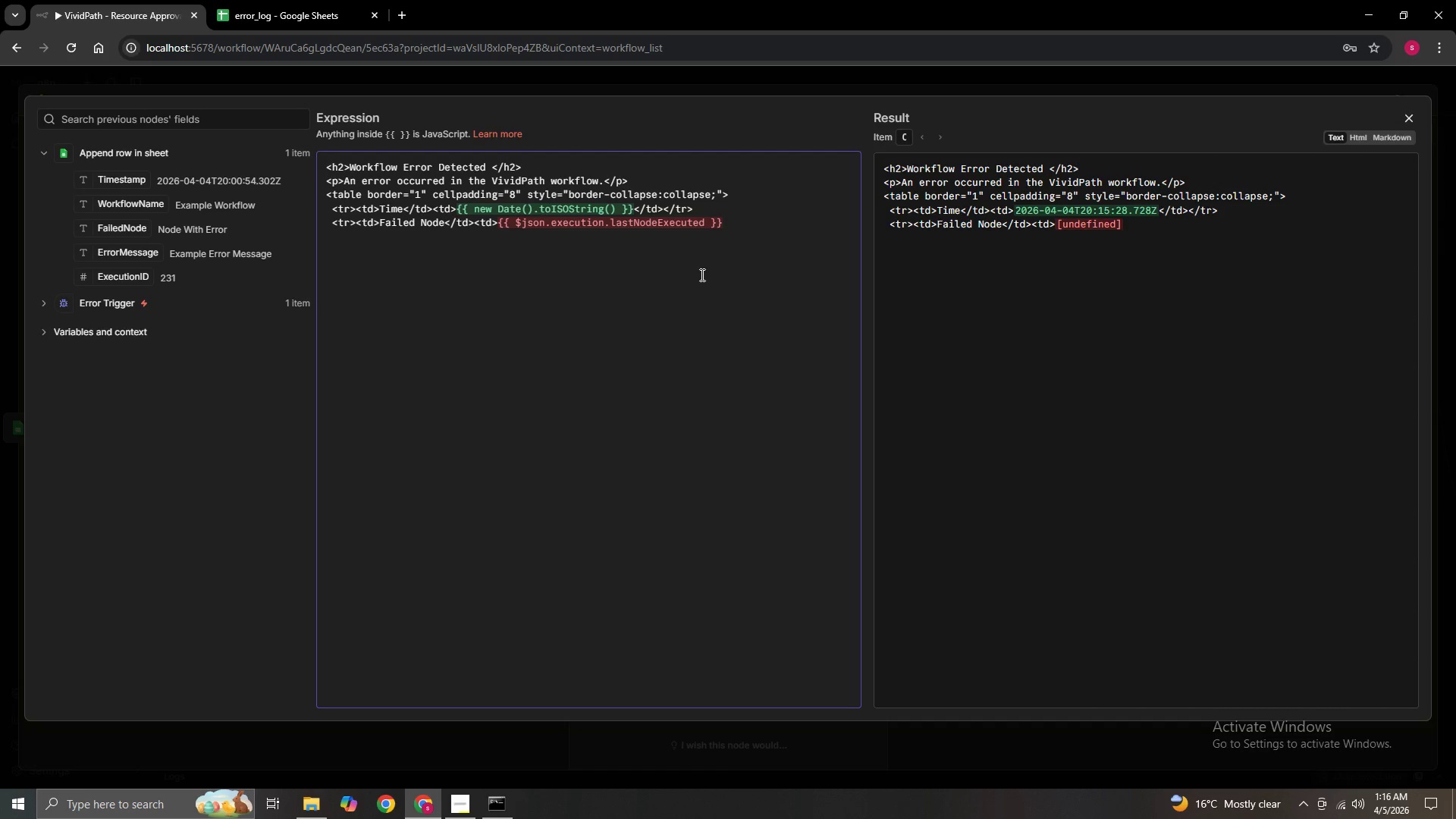 
key(ArrowRight)
 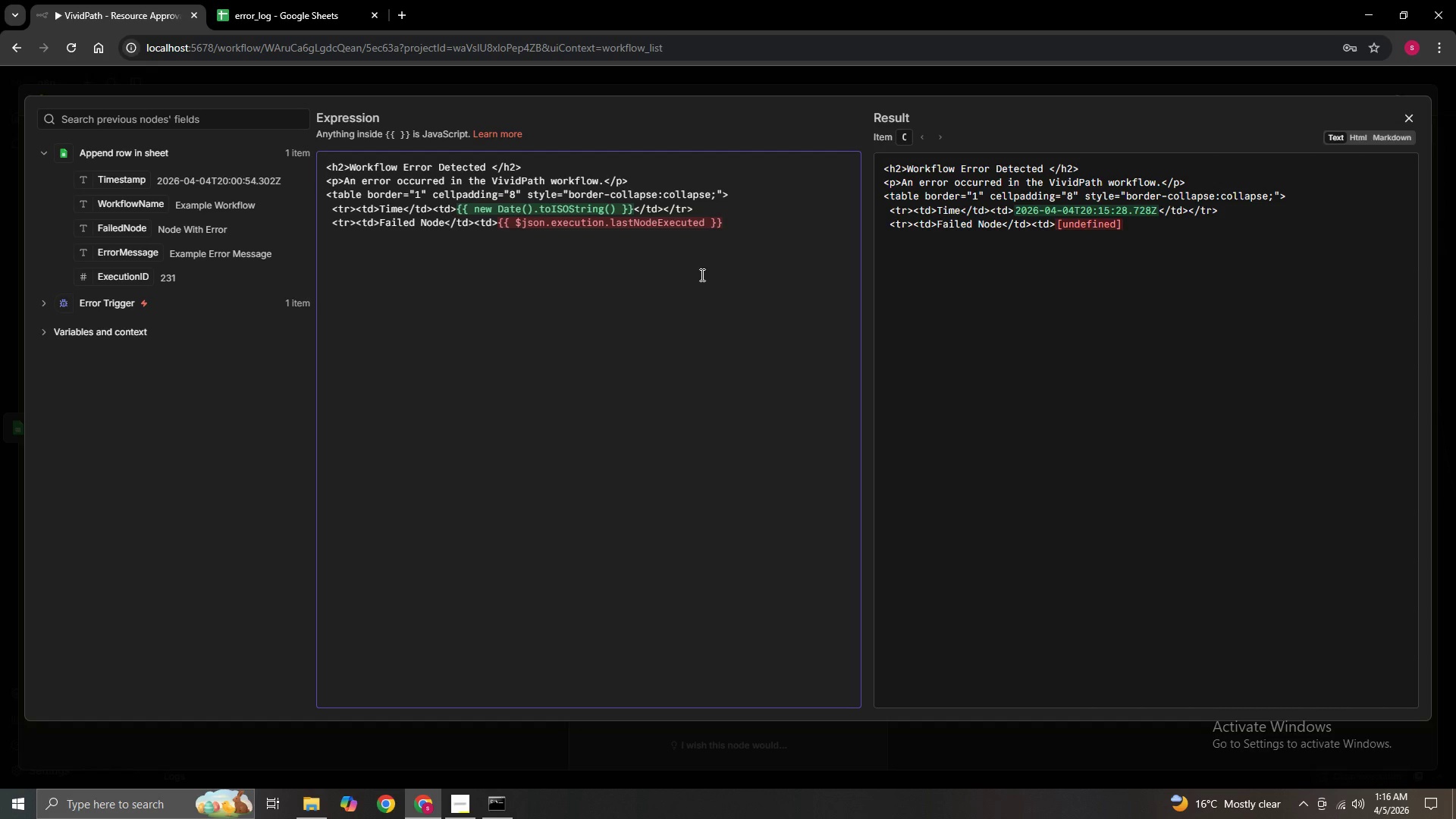 
key(ArrowRight)
 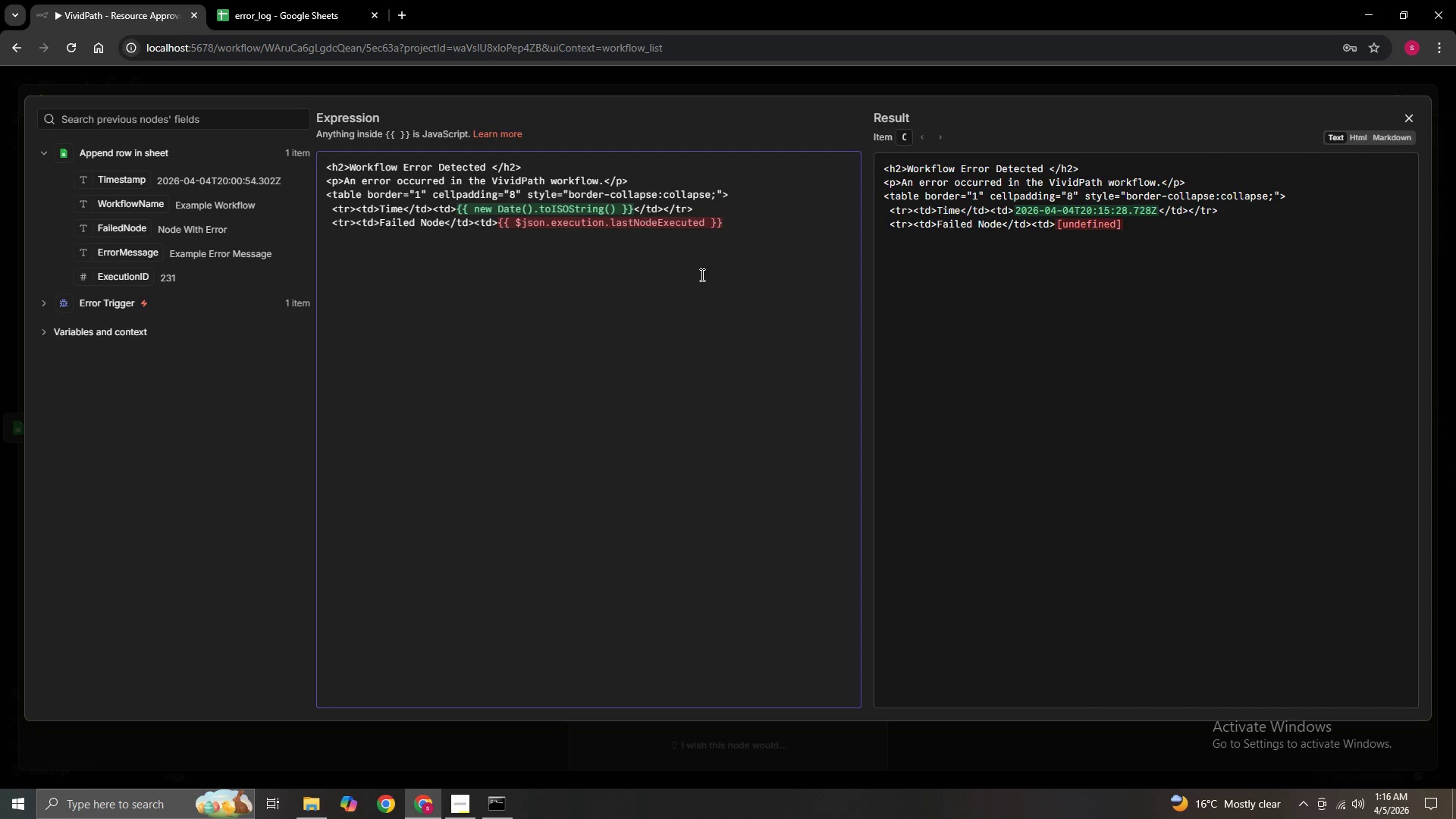 
key(ArrowRight)
 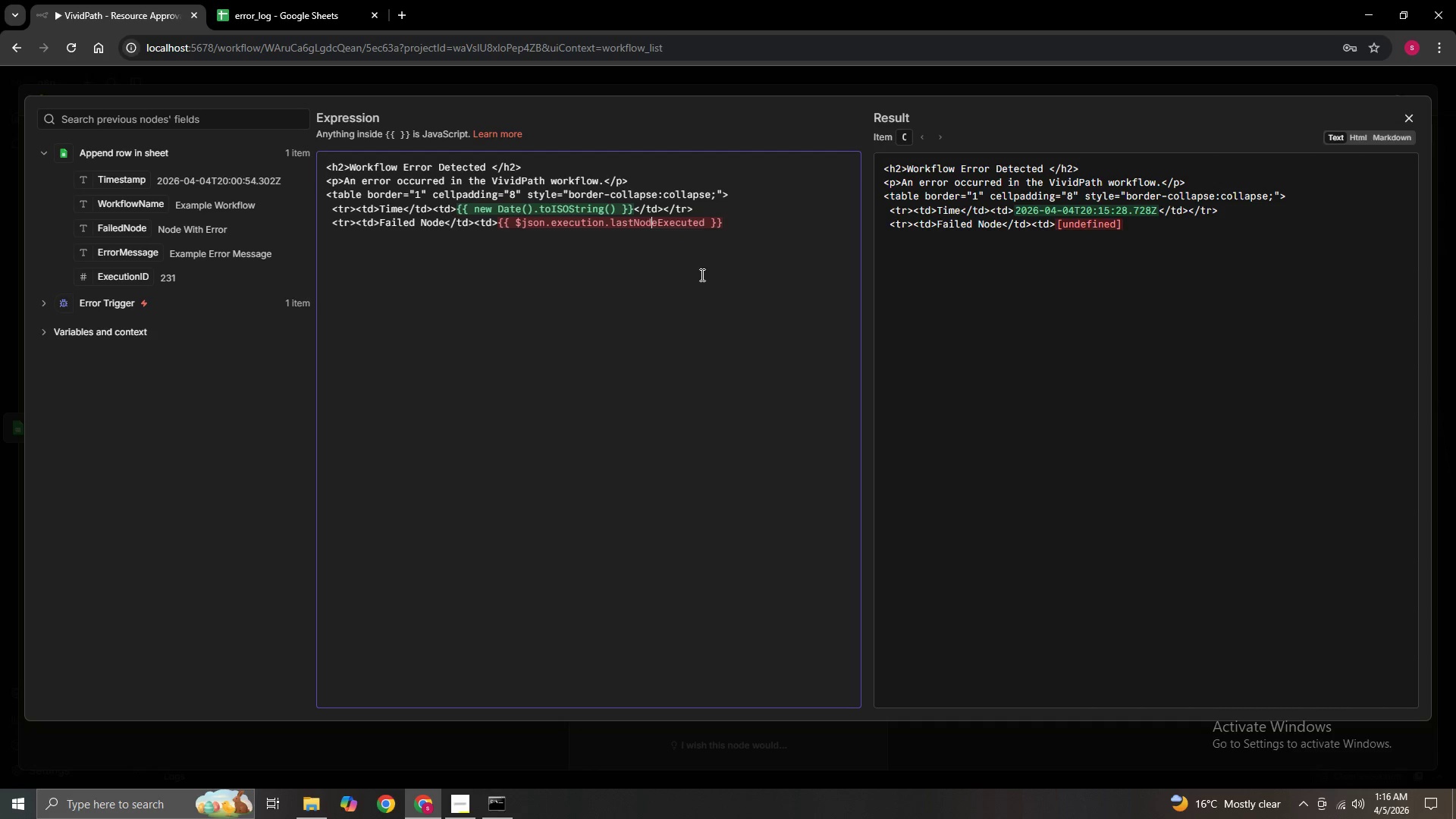 
key(ArrowRight)
 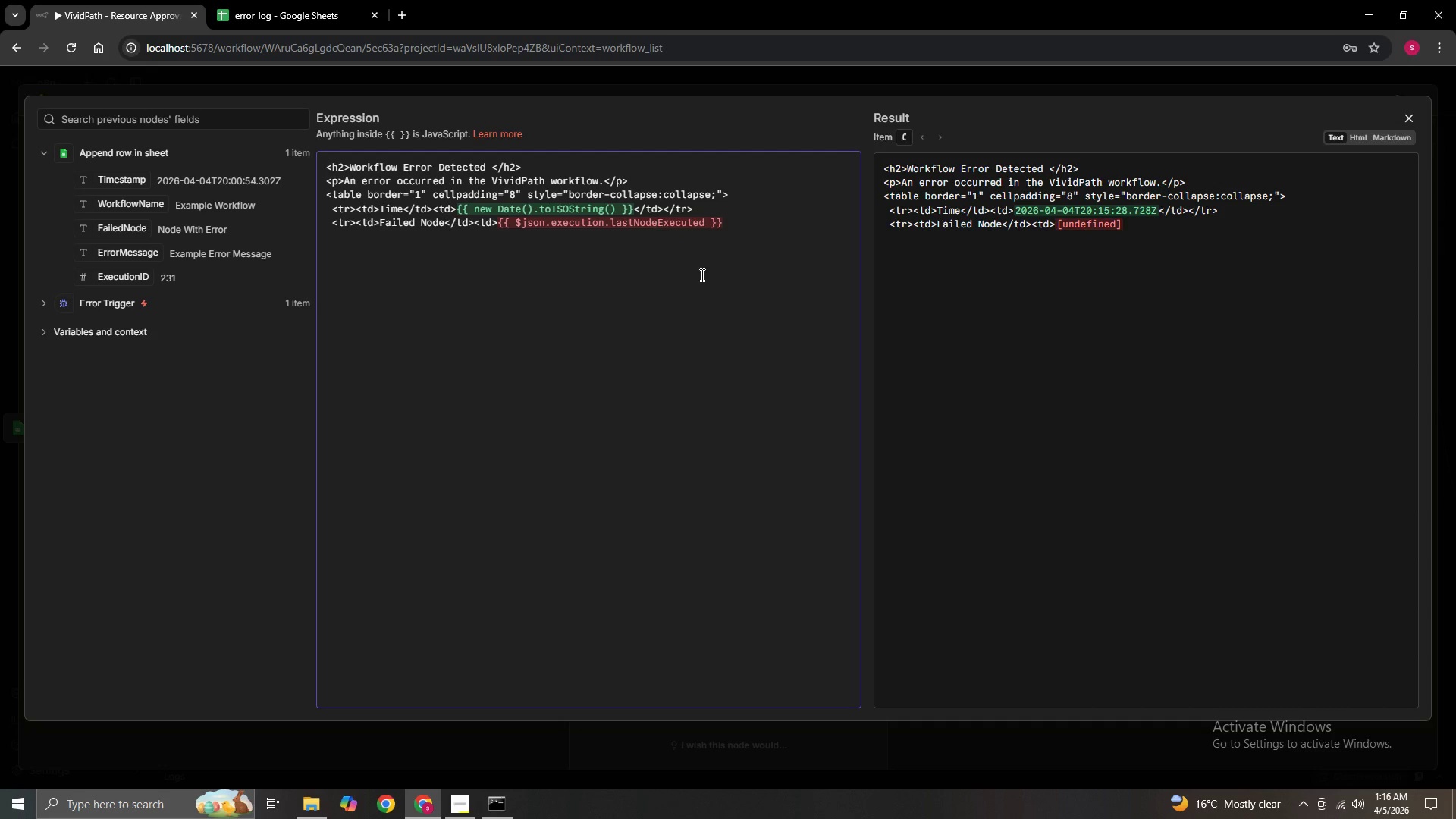 
key(ArrowRight)
 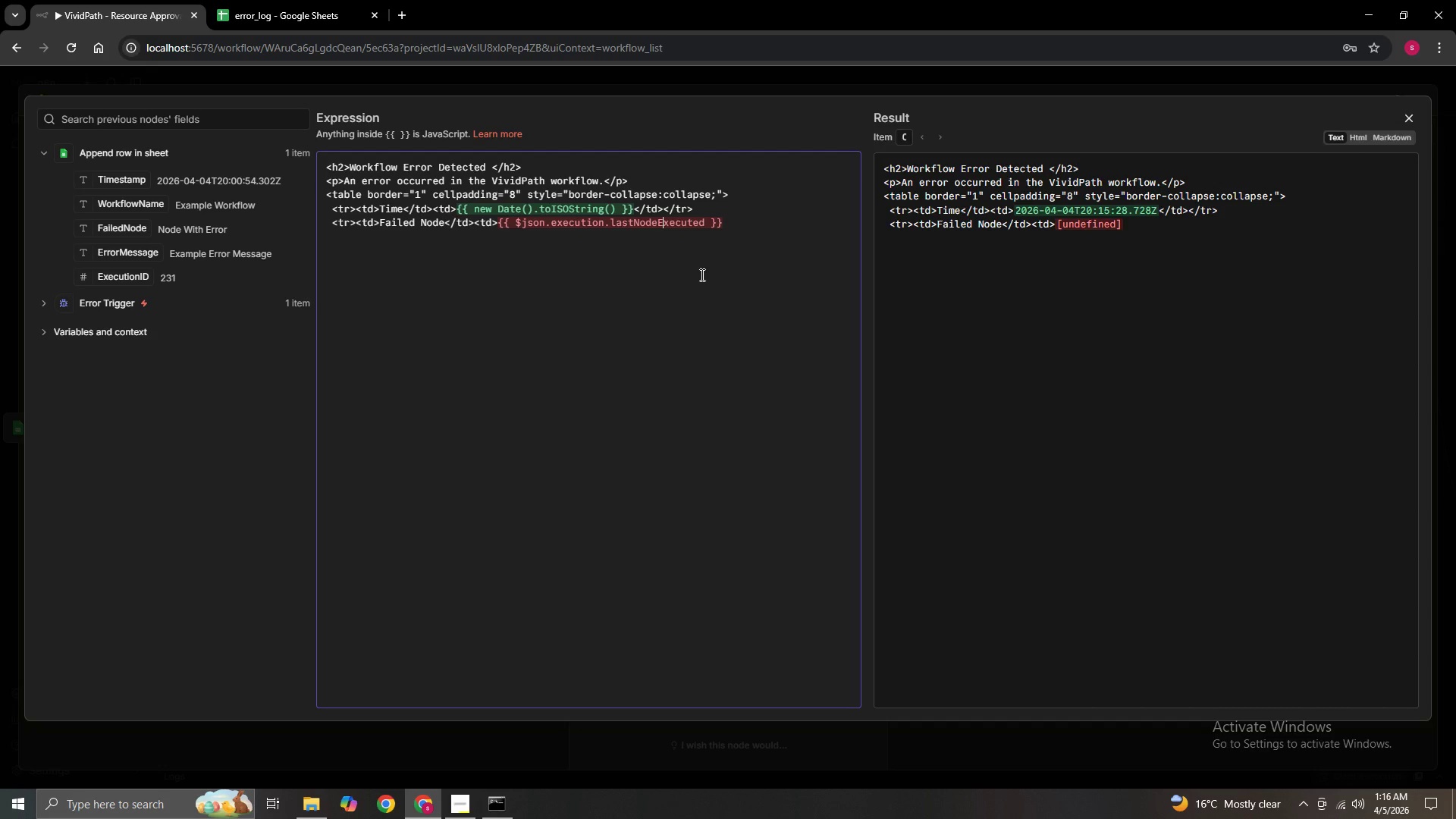 
key(ArrowRight)
 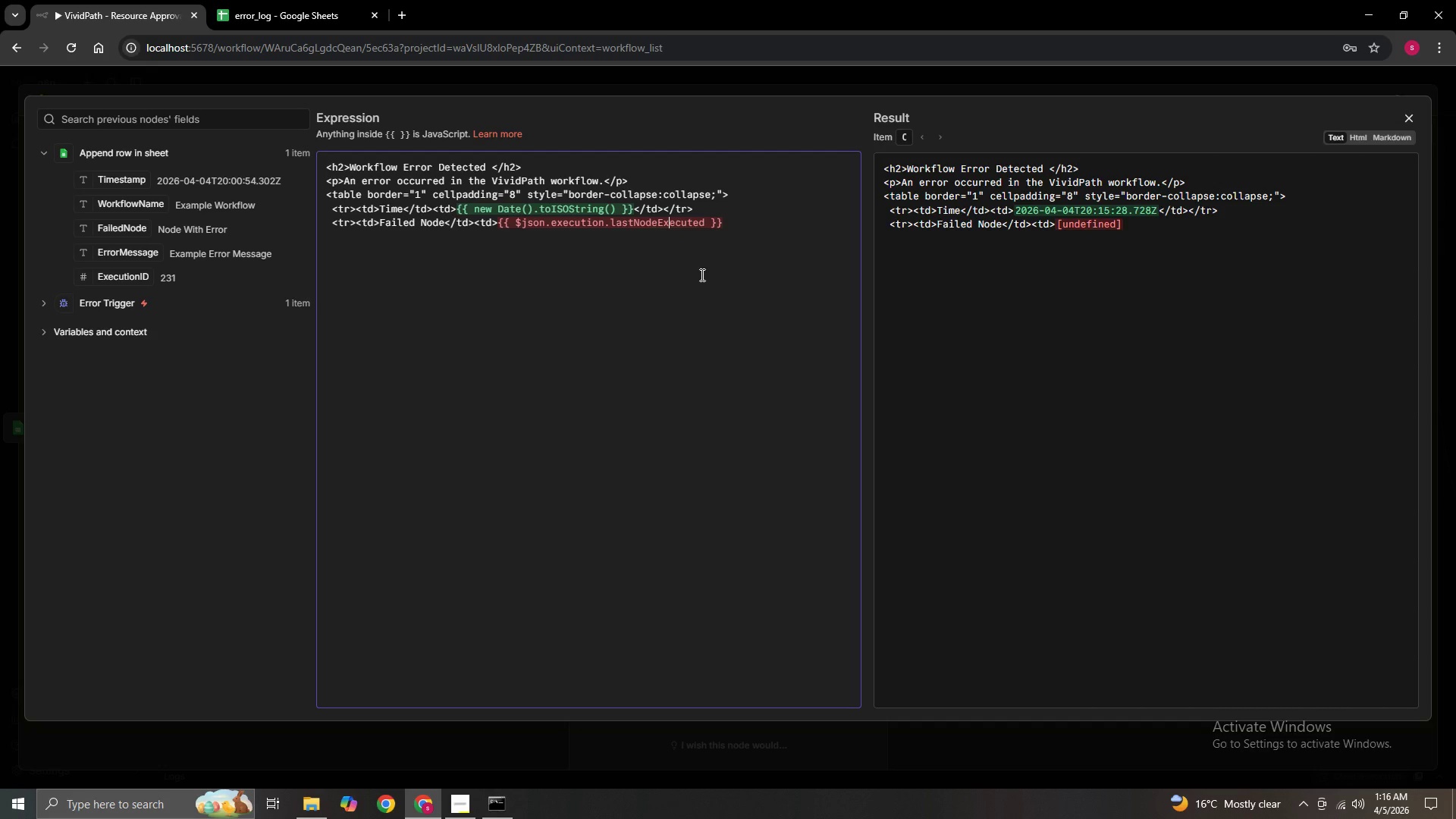 
key(ArrowRight)
 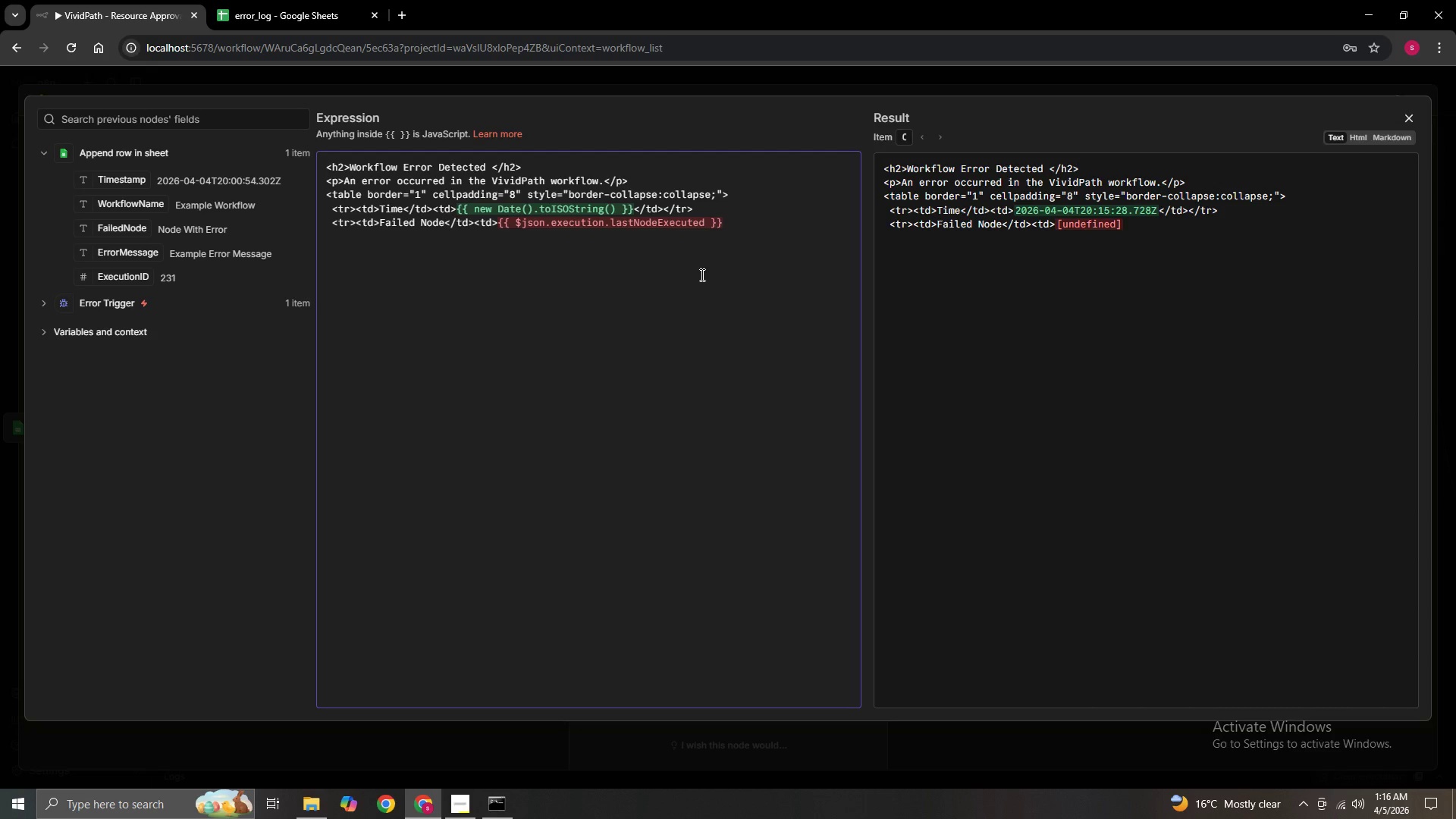 
key(ArrowRight)
 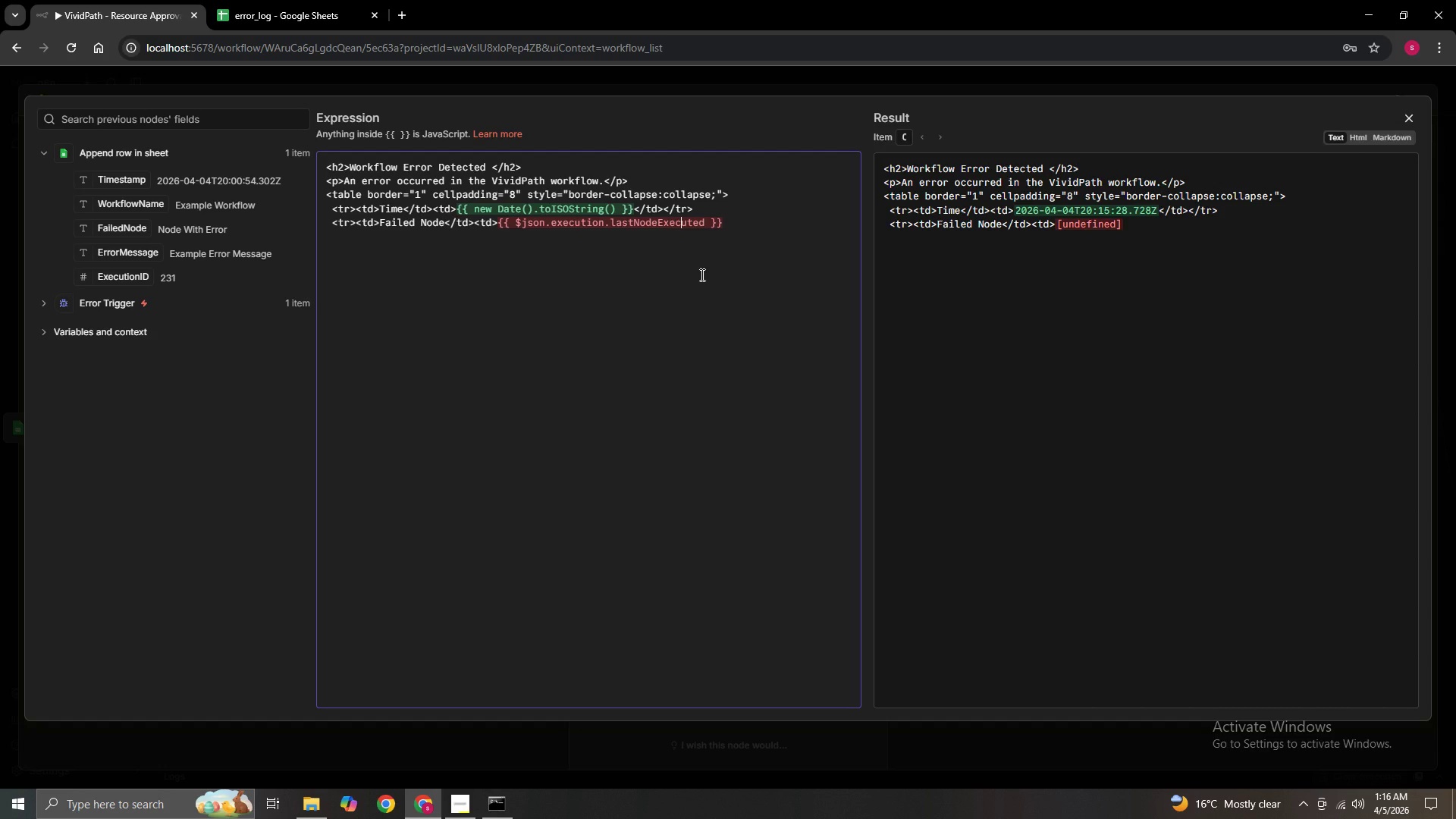 
key(ArrowRight)
 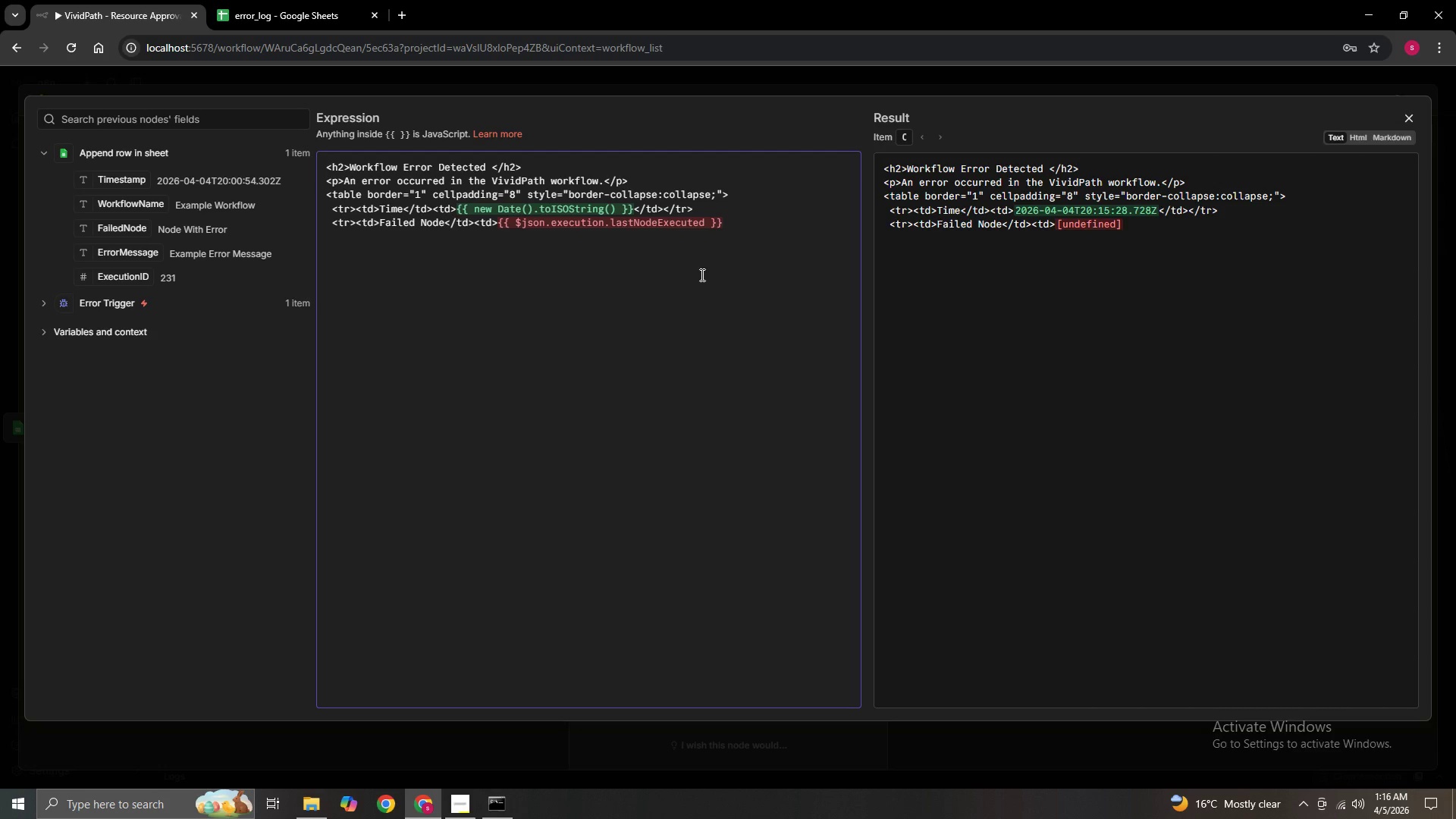 
key(ArrowRight)
 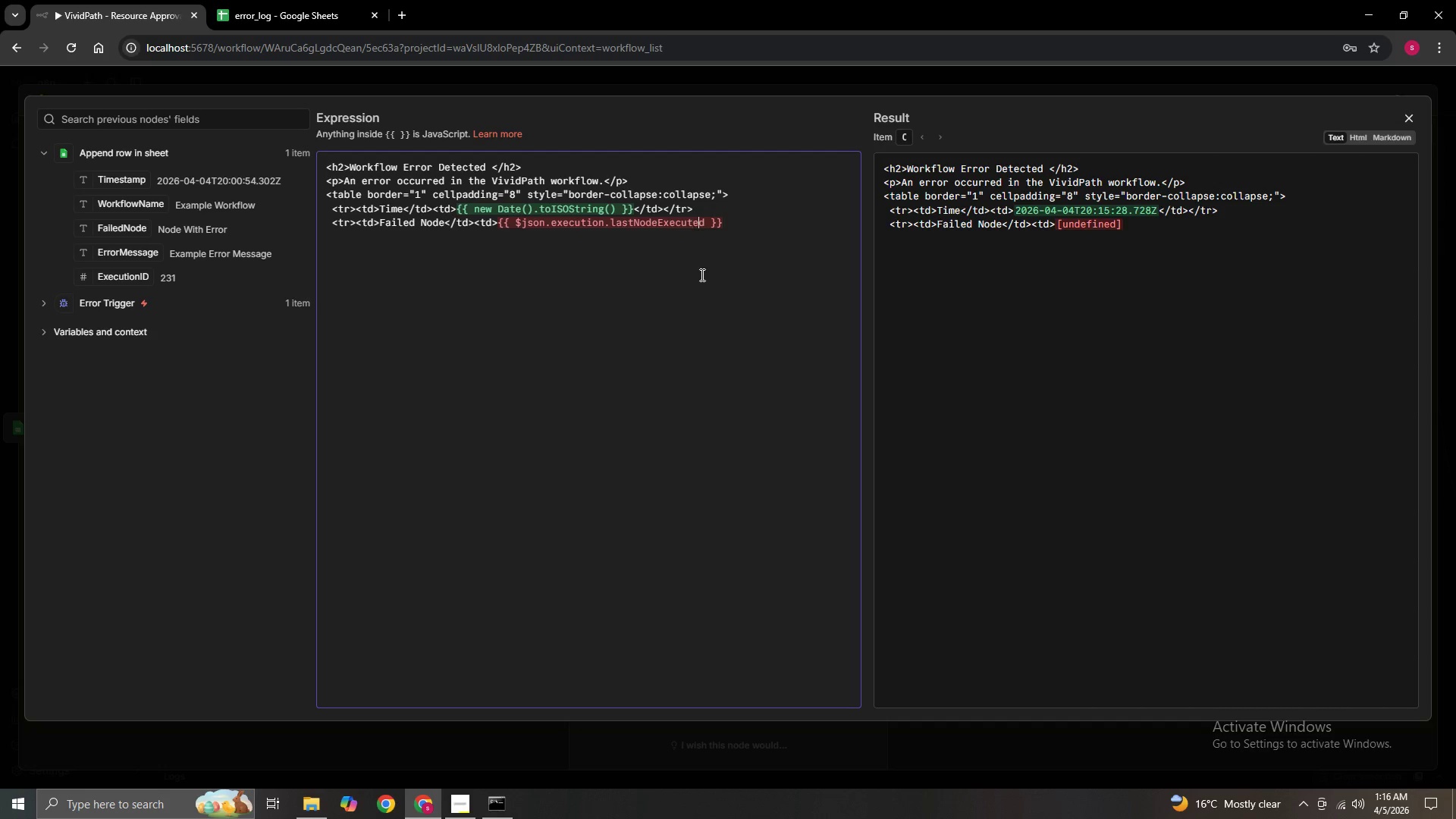 
key(ArrowRight)
 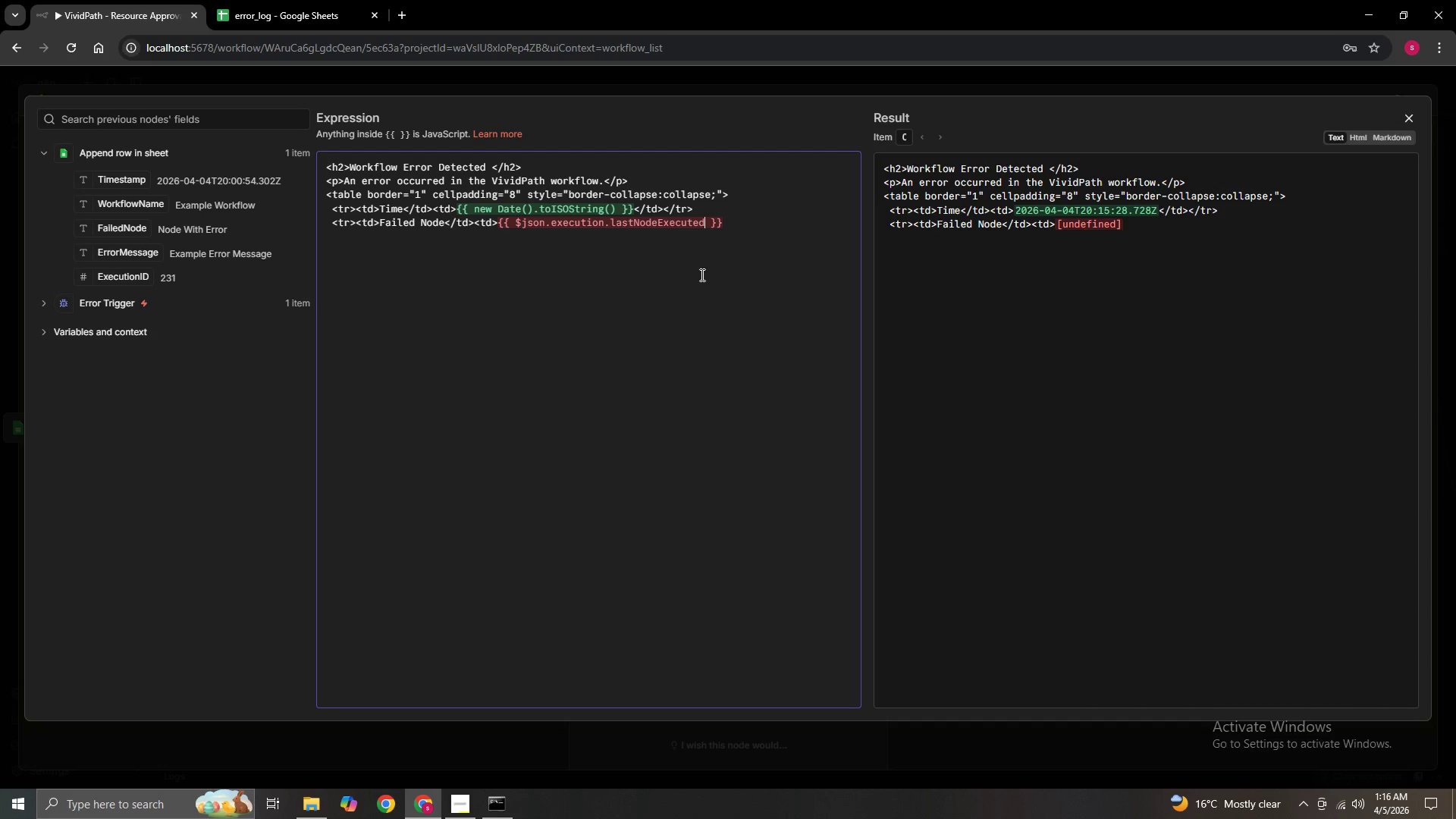 
key(ArrowRight)
 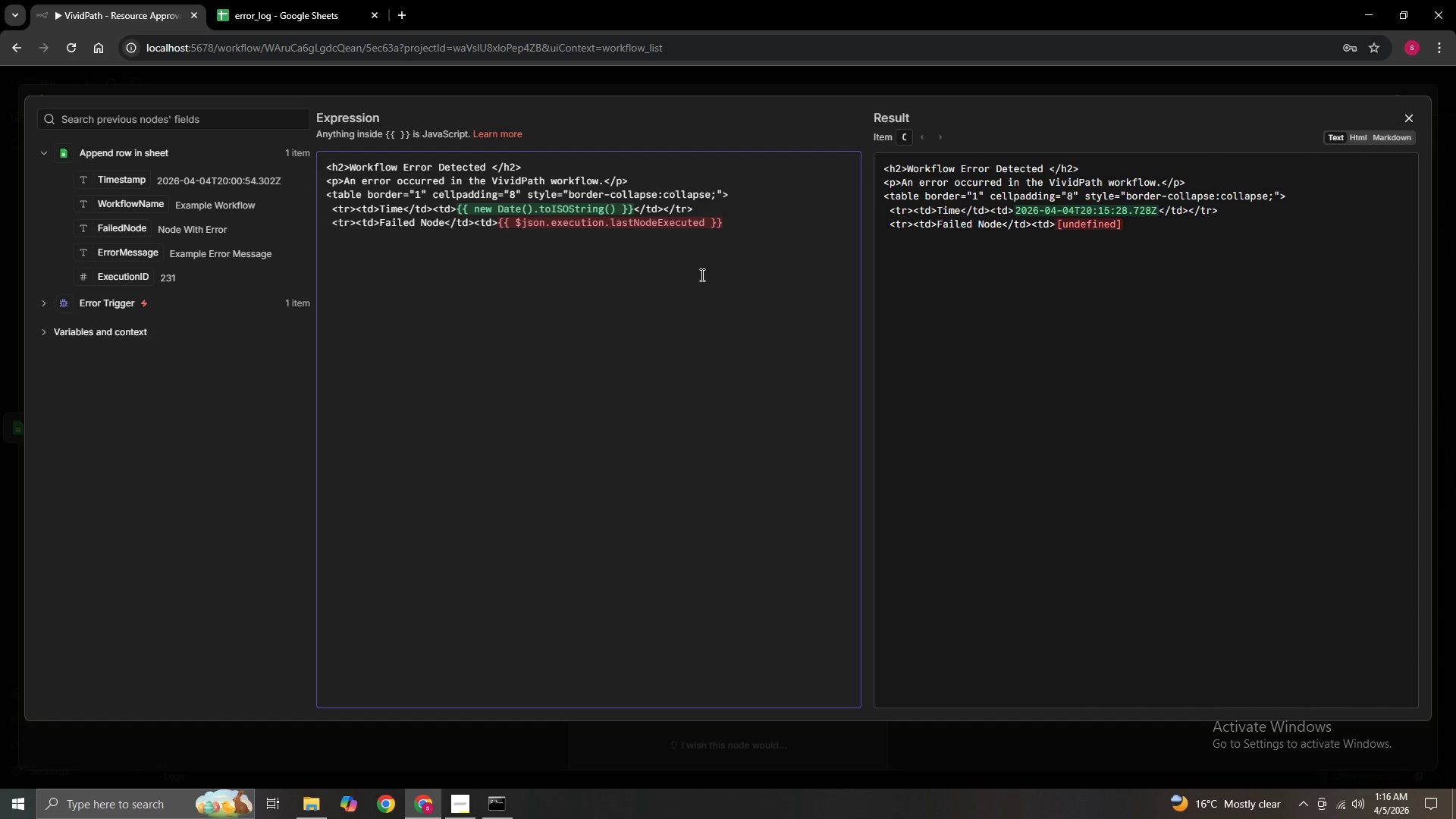 
key(ArrowRight)
 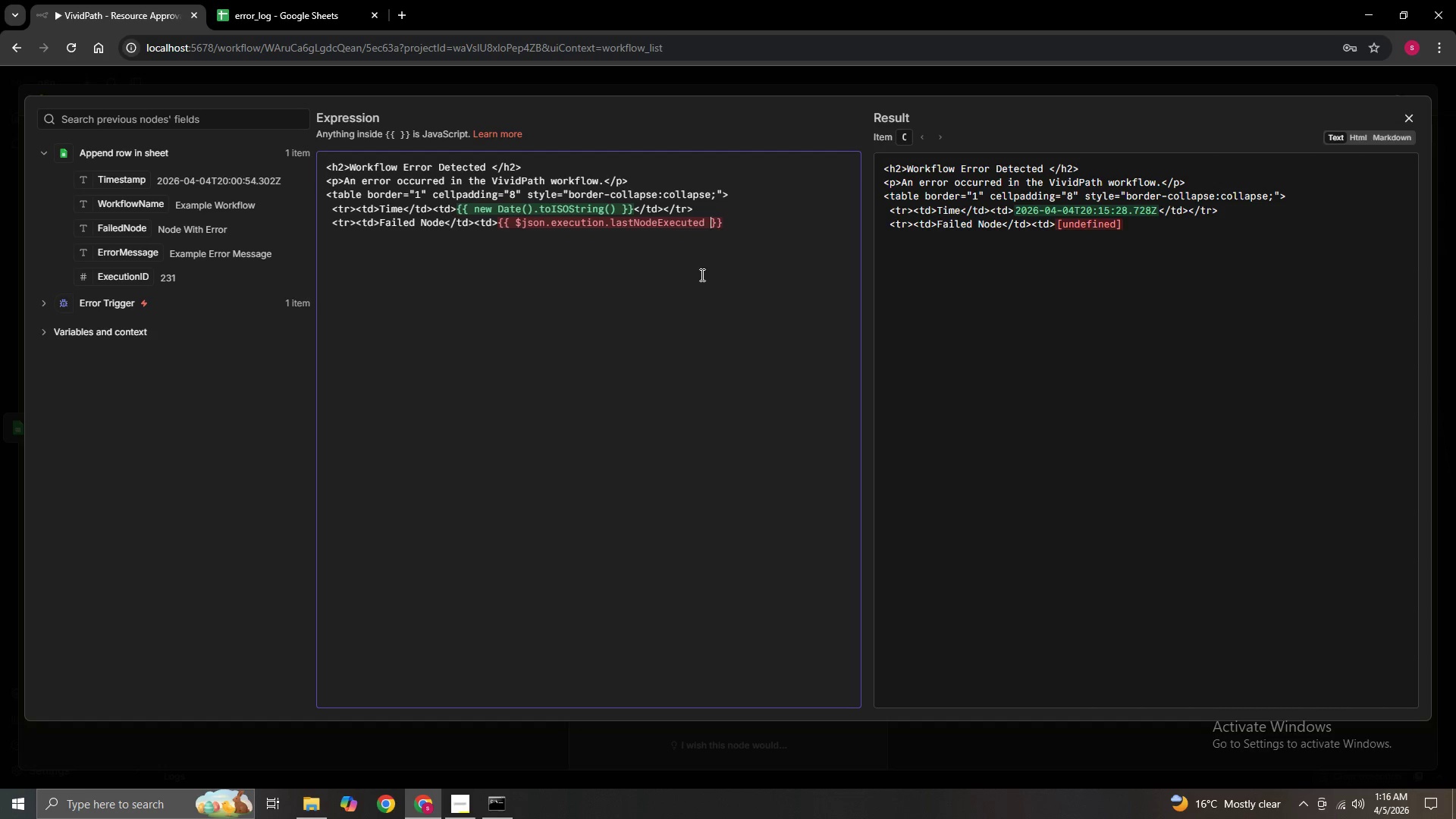 
key(ArrowRight)
 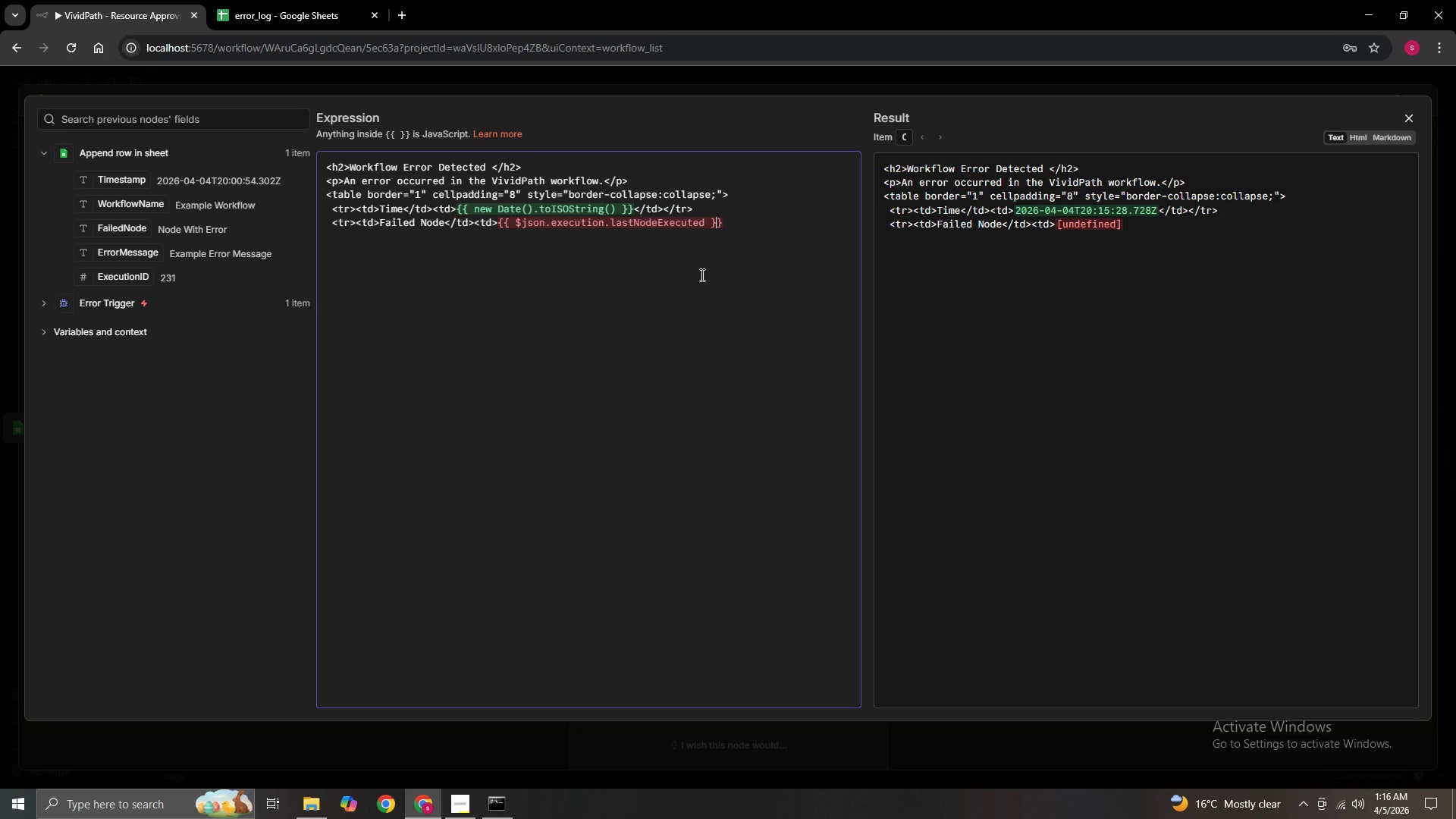 
key(ArrowRight)
 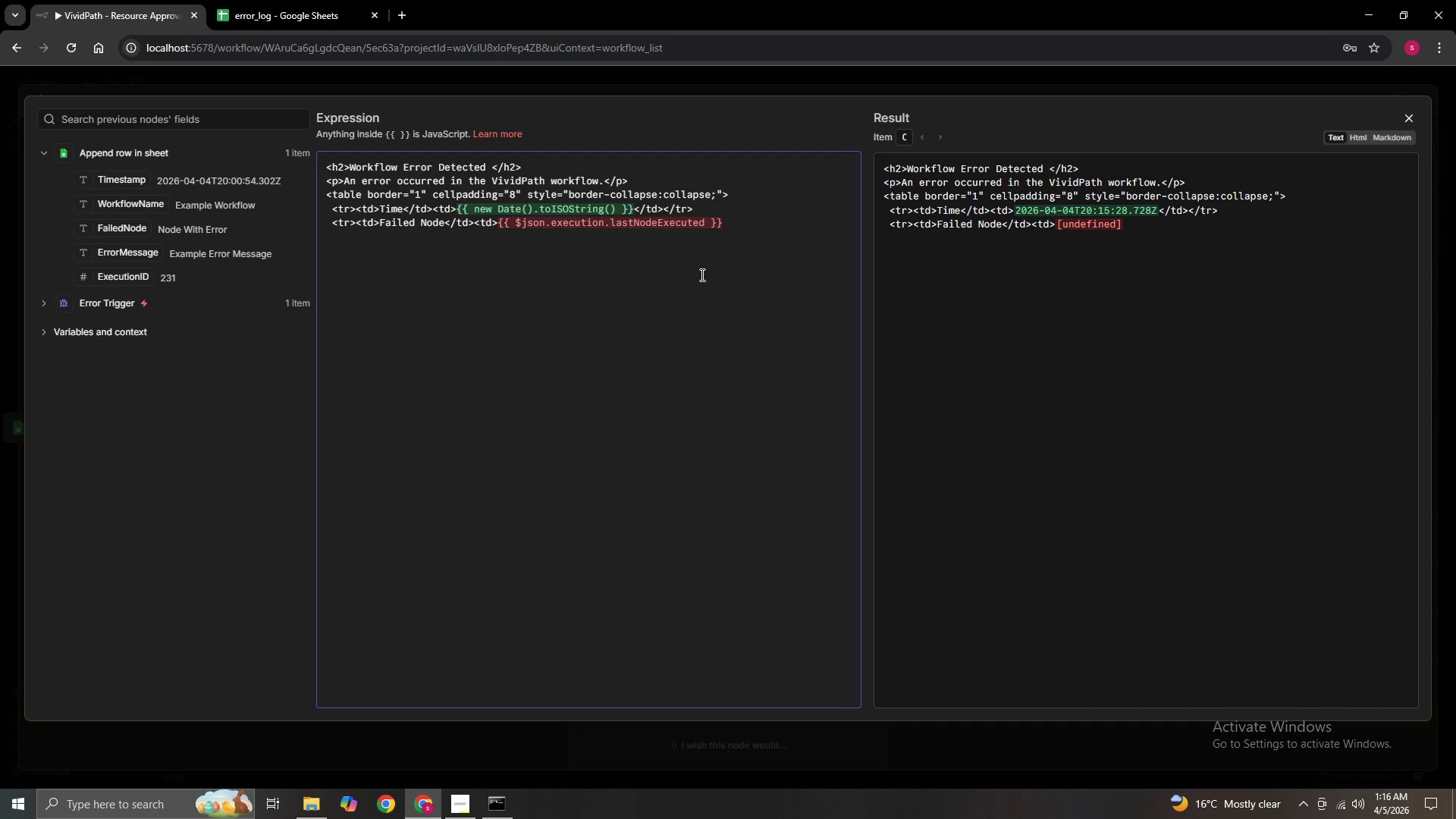 
type(</td><t[Delete])
key(Backspace)
type(/tr>)
 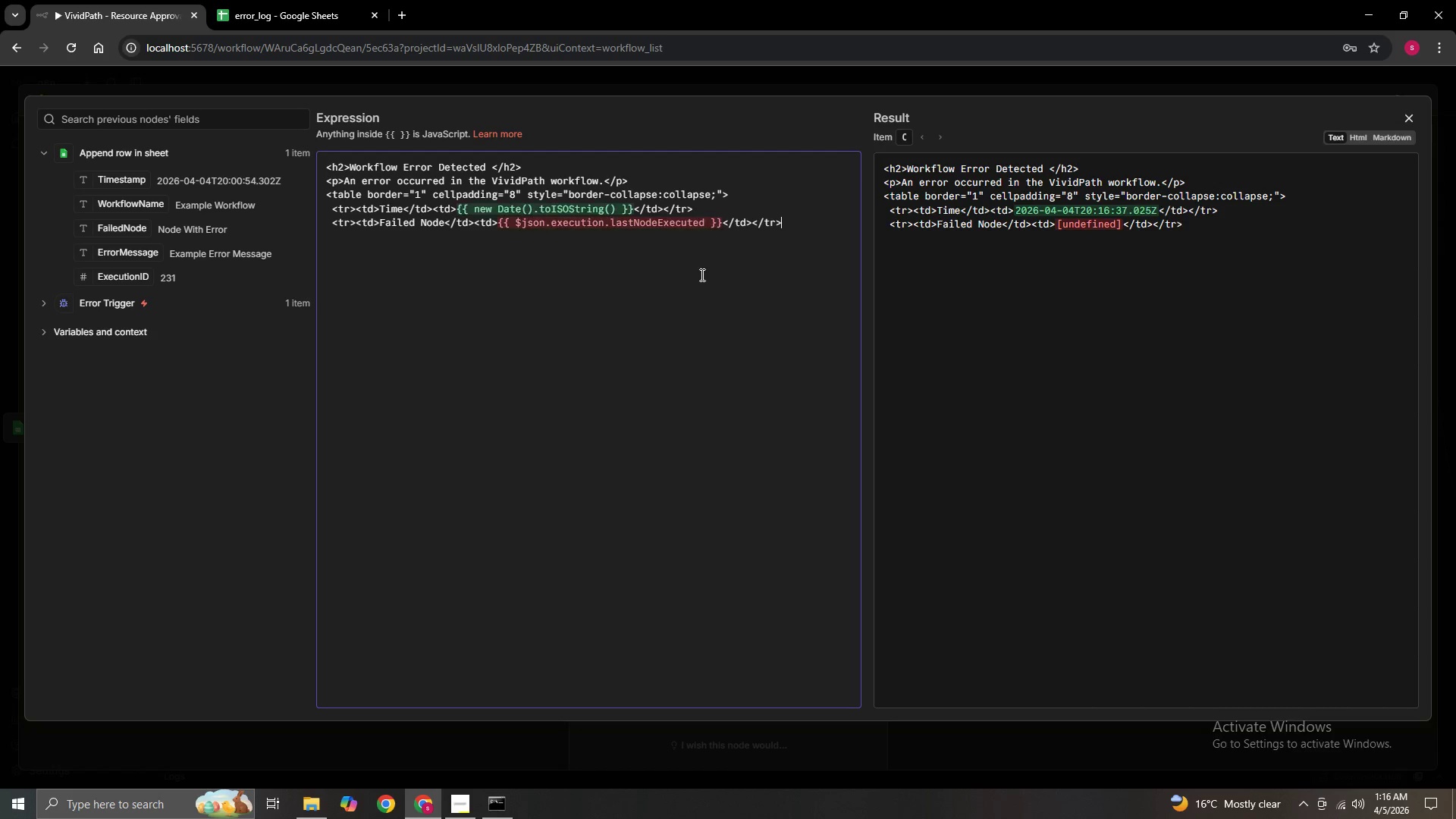 
key(Enter)
 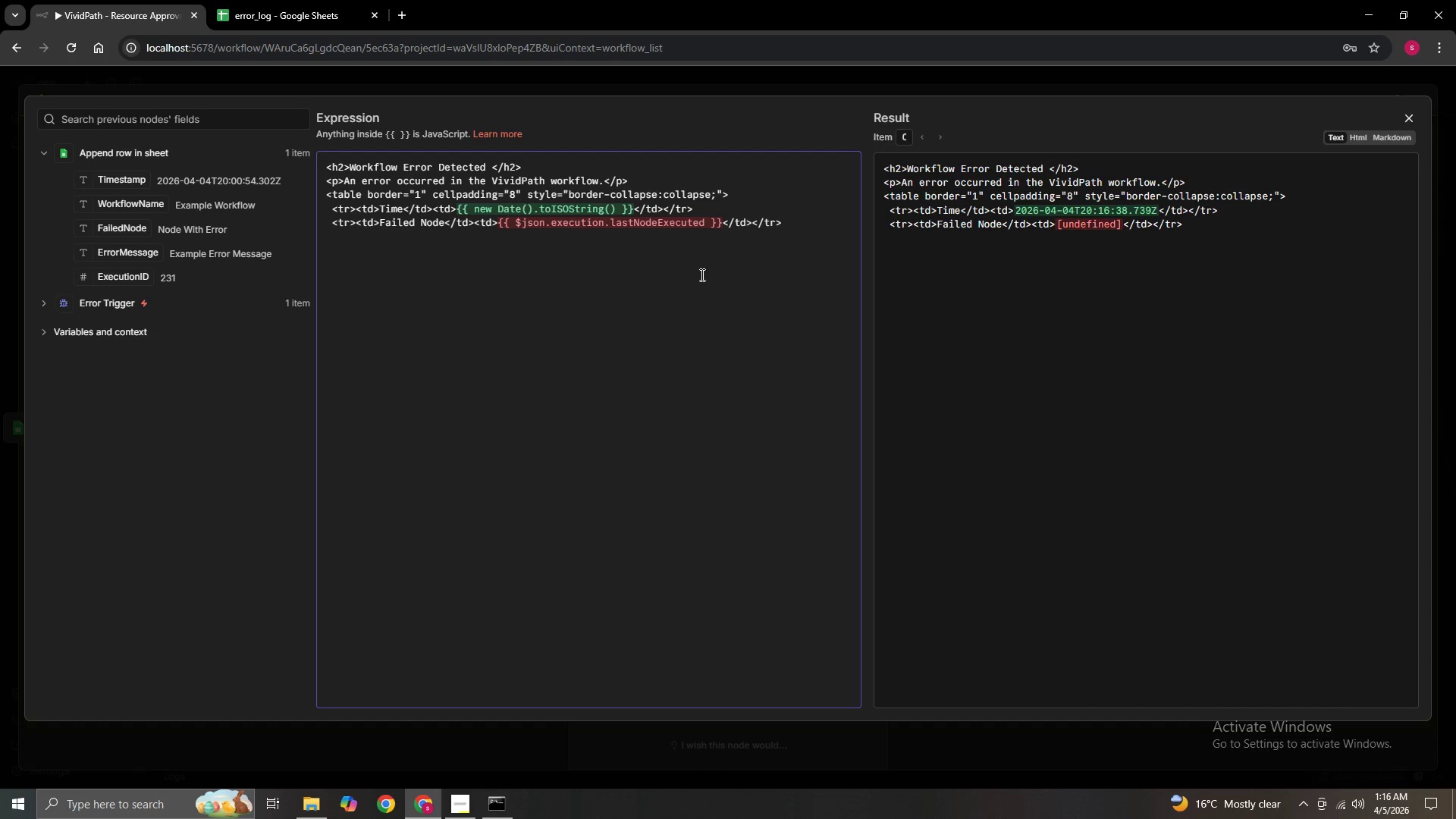 
type( <tr><td>Error</td><td>)
 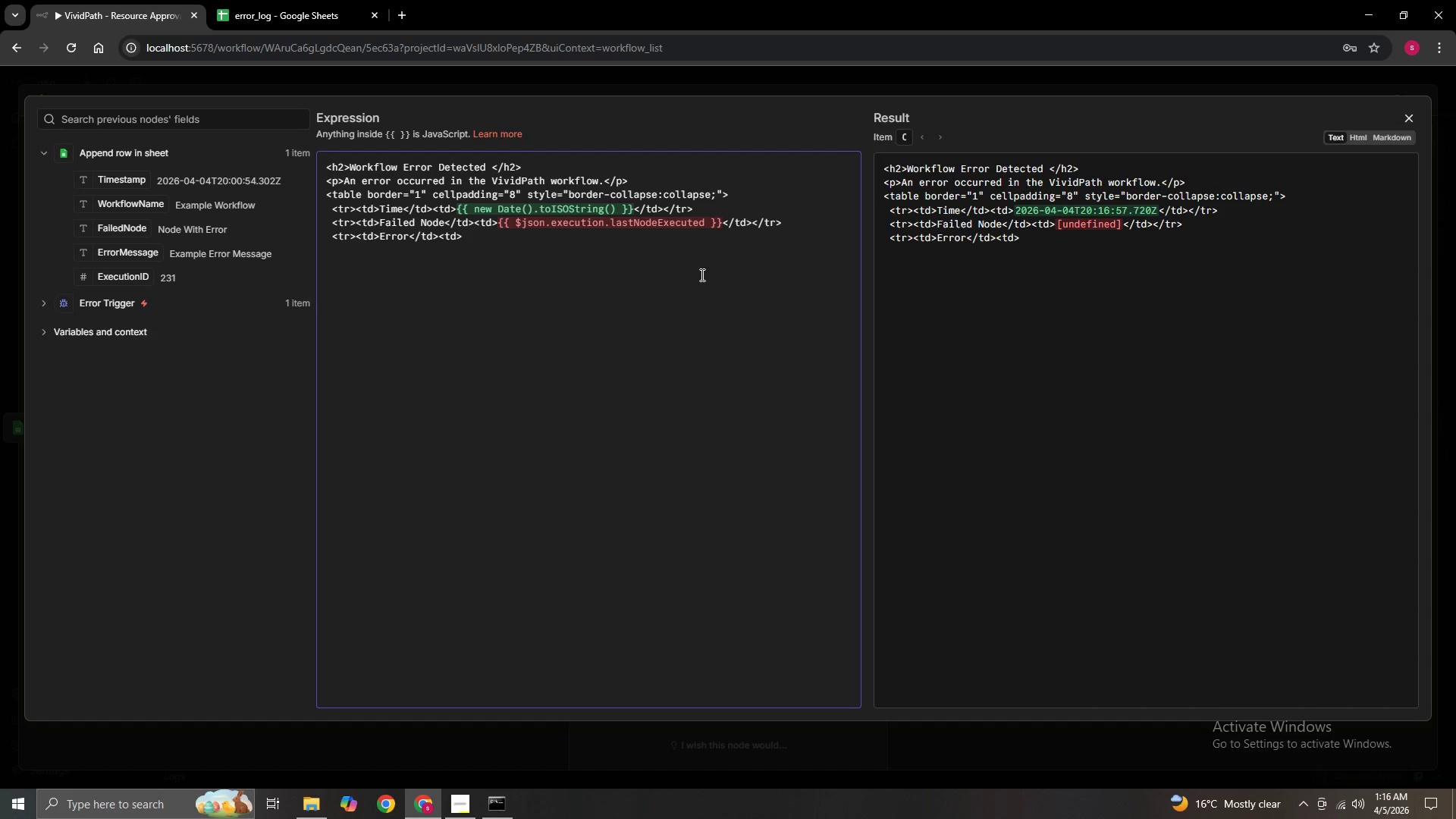 
key(Shift+BracketLeft)
 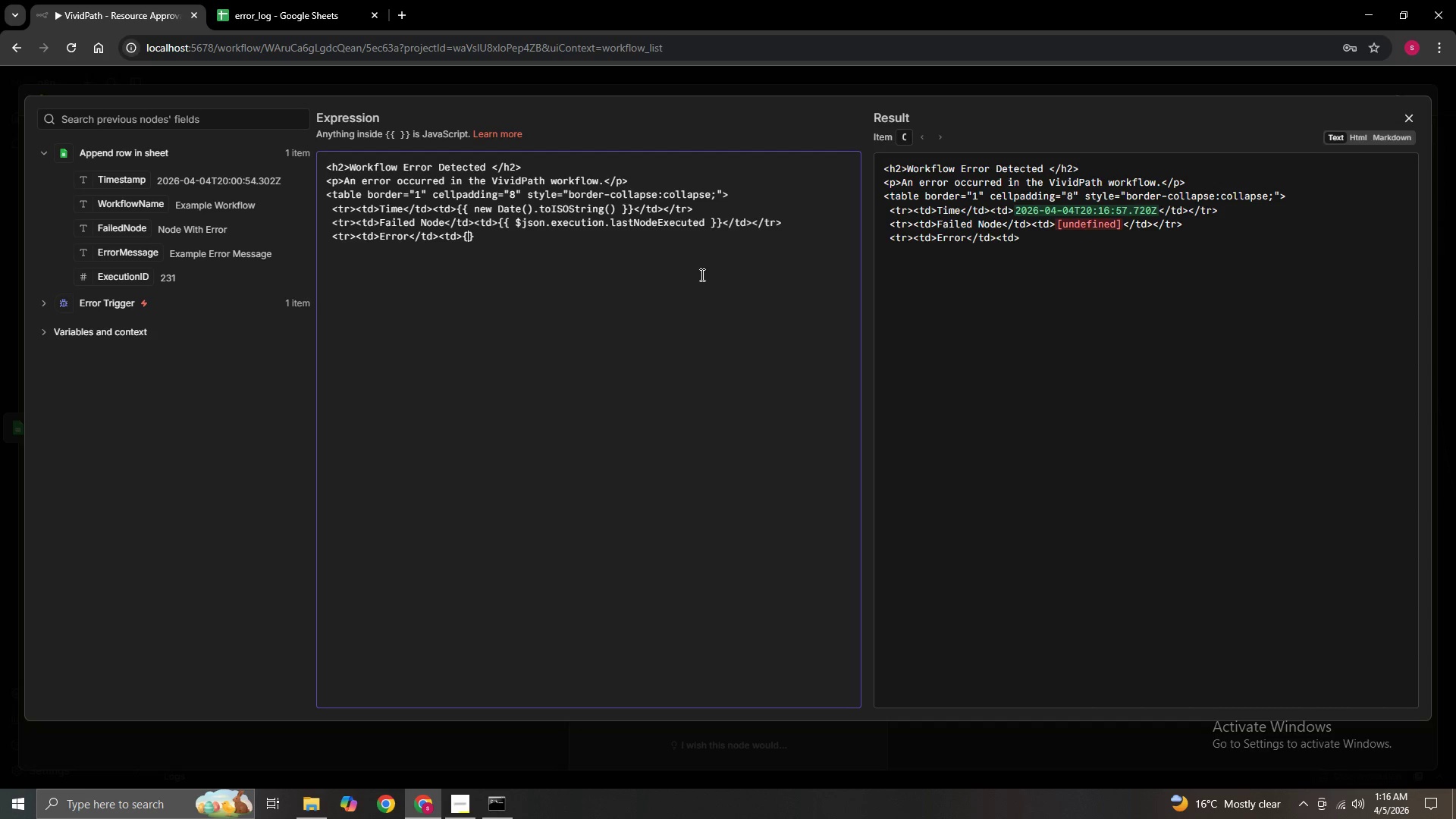 
key(Shift+BracketLeft)
 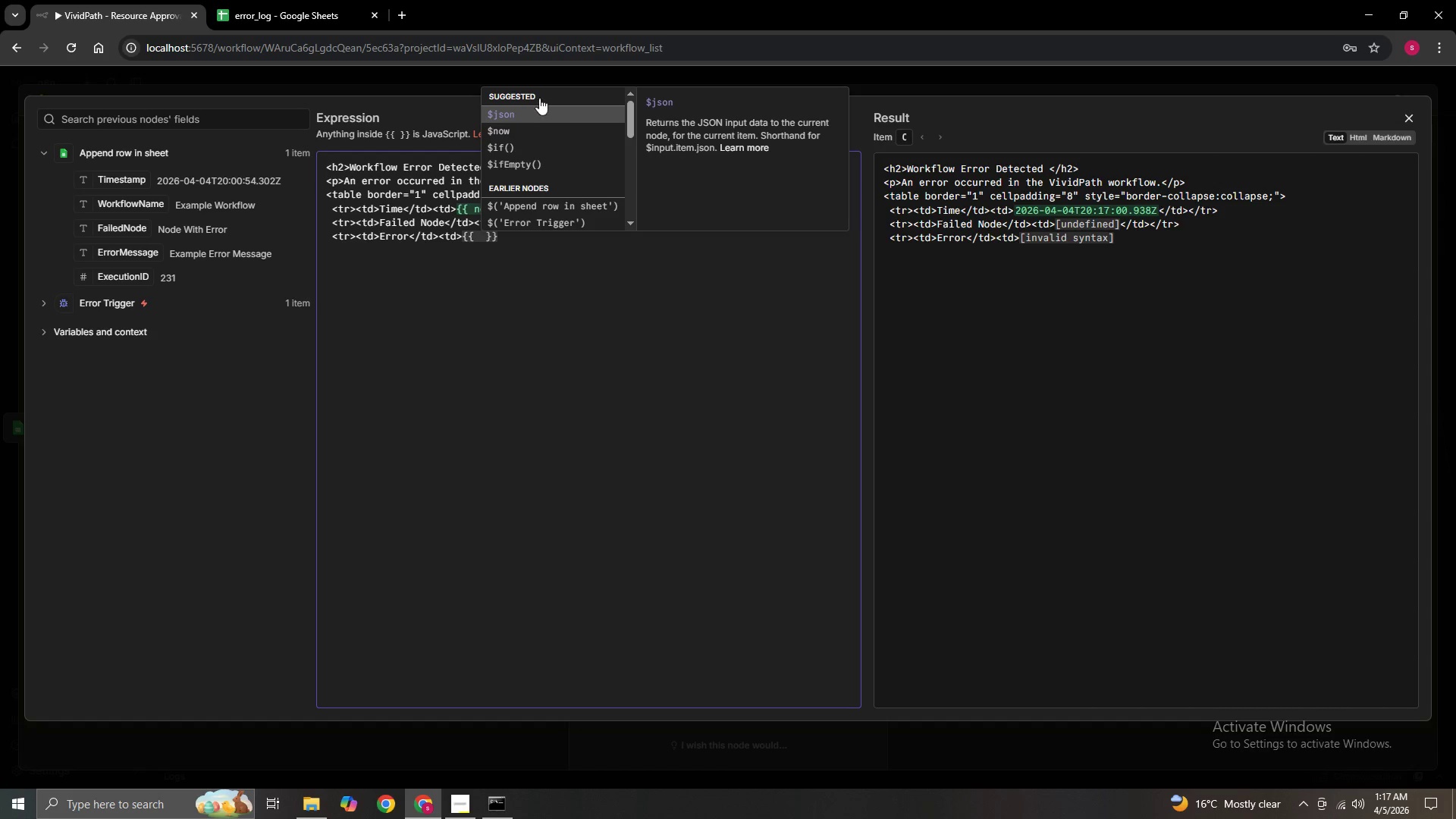 
left_click([541, 108])
 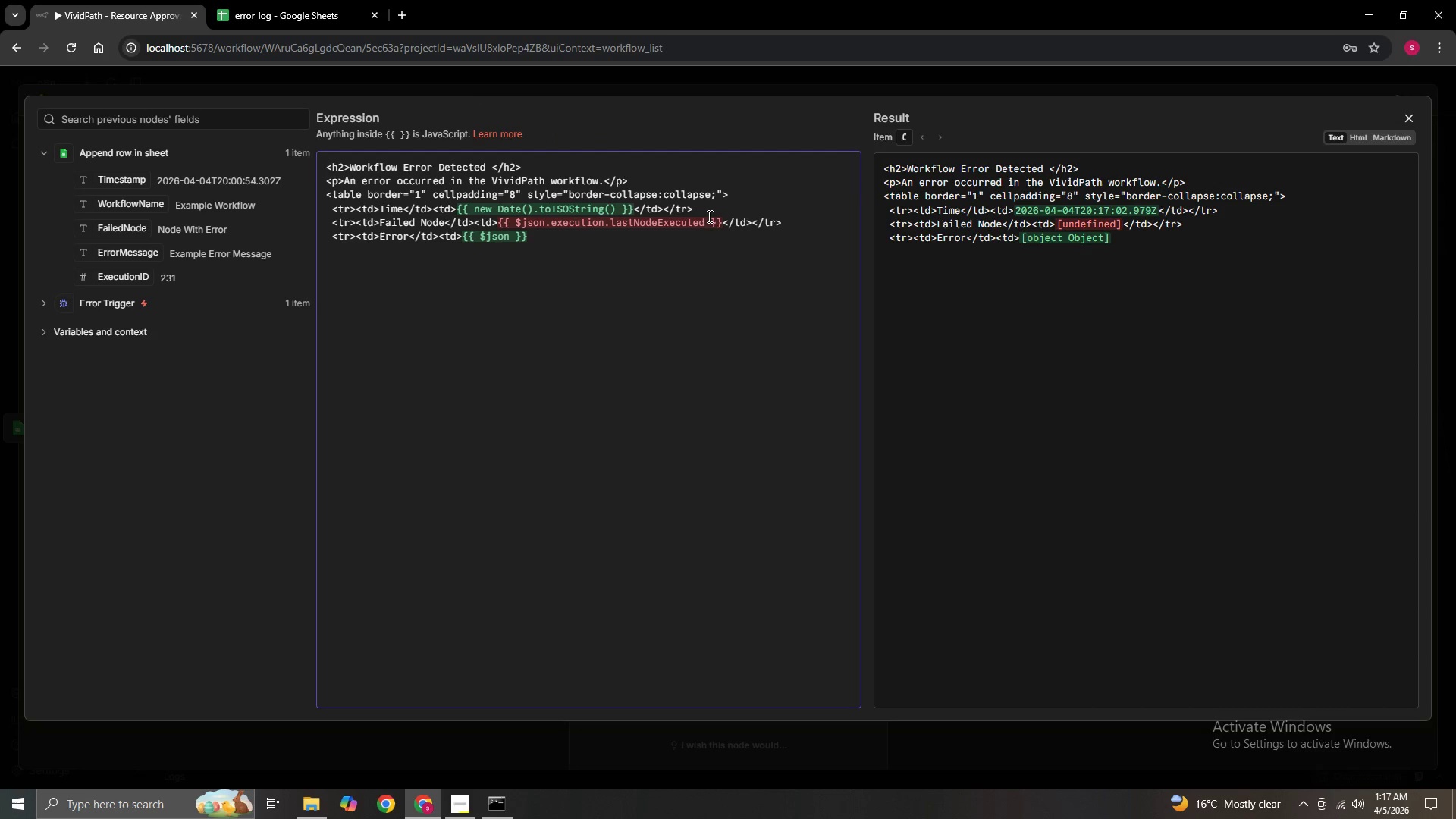 
left_click([708, 223])
 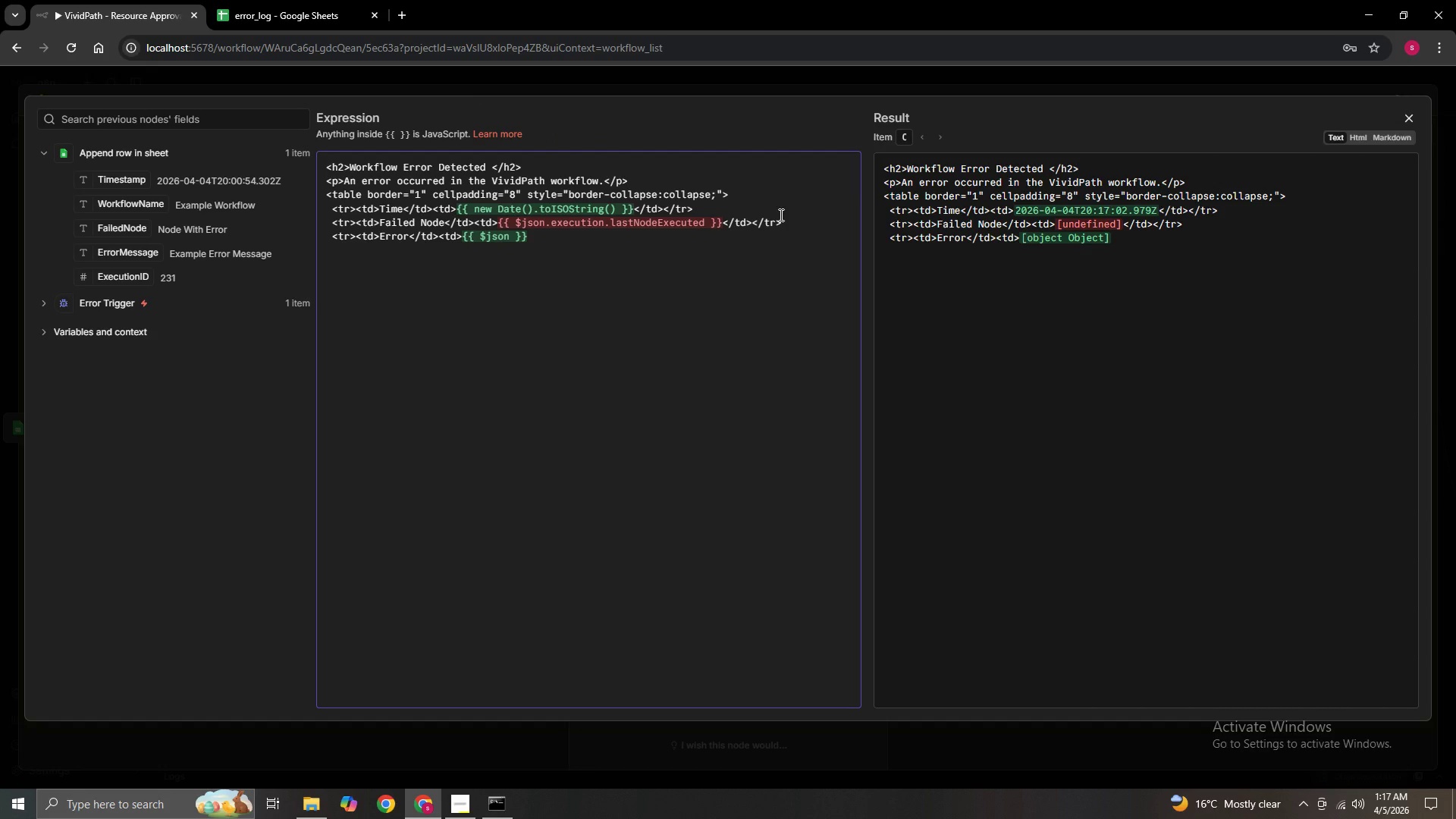 
key(Backspace)
 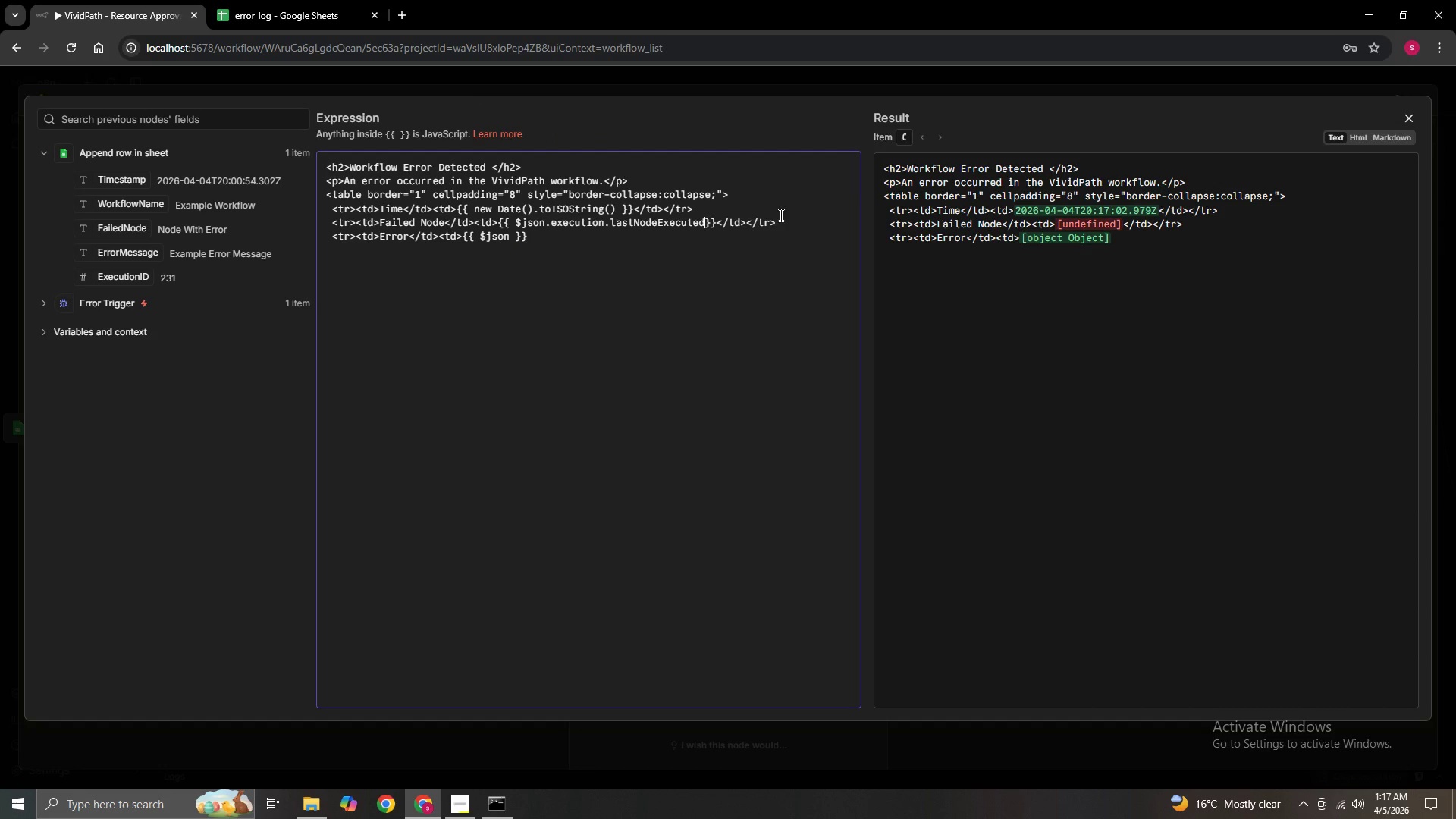 
key(Backspace)
 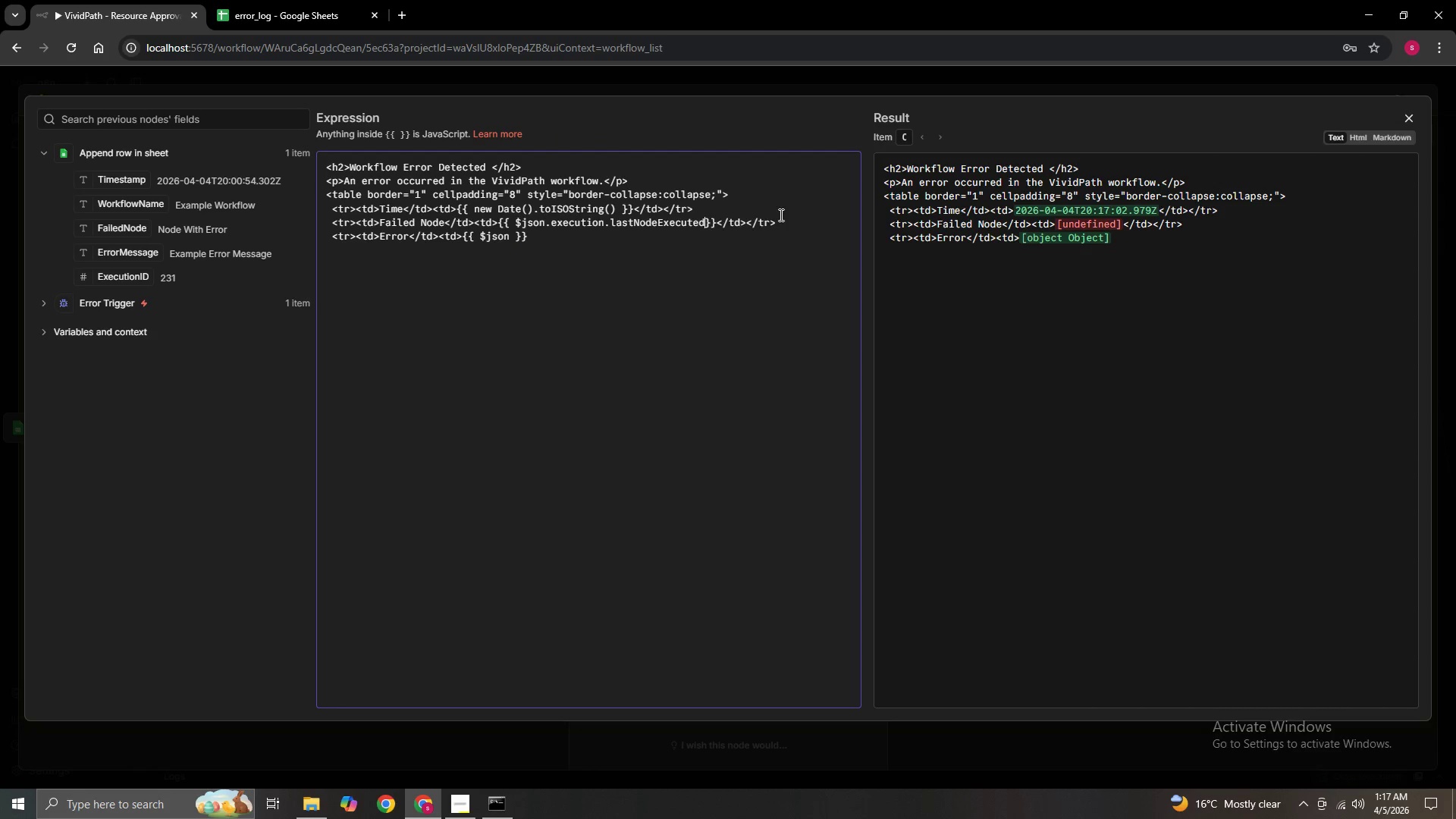 
key(Backspace)
 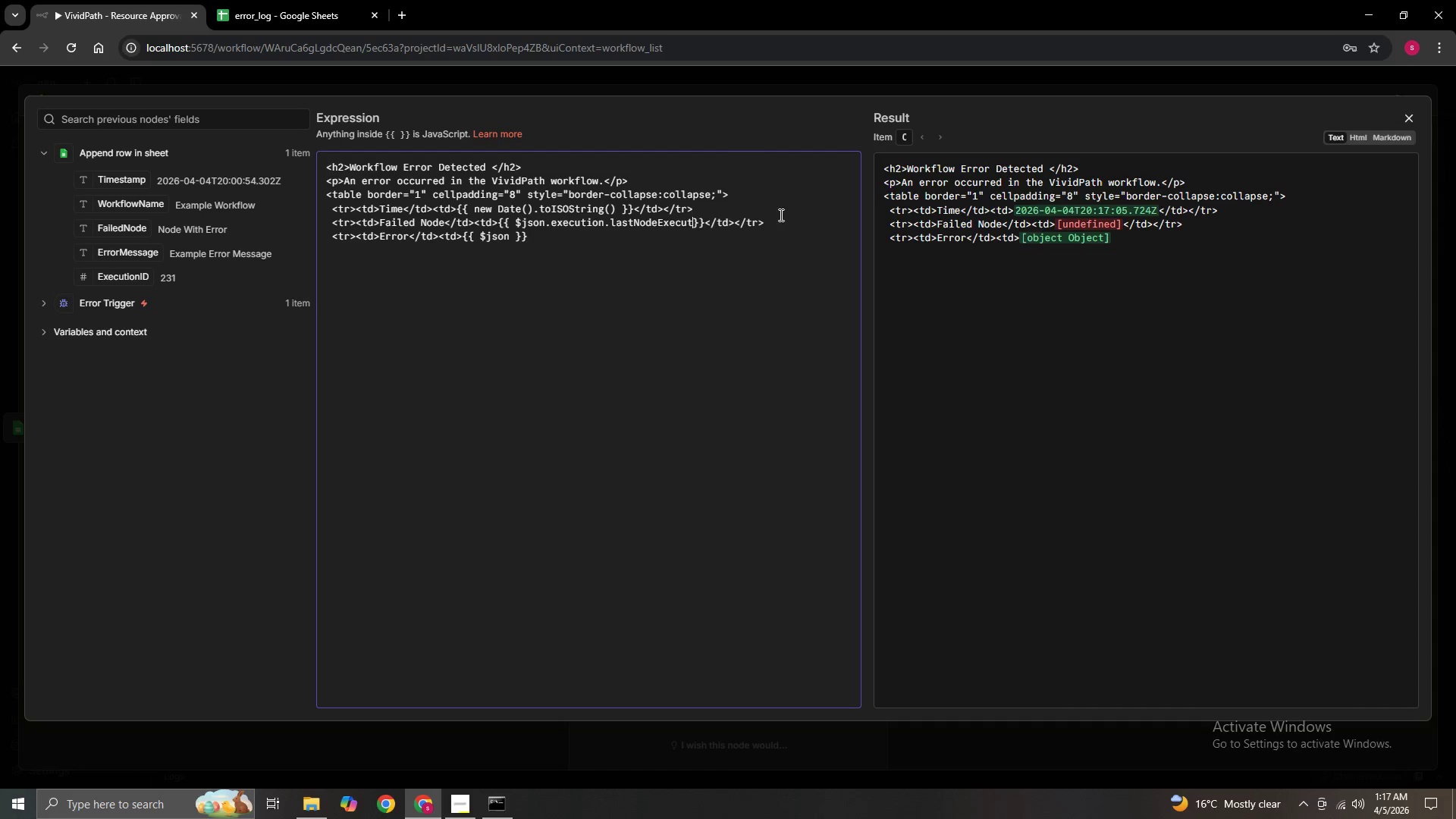 
key(Backspace)
 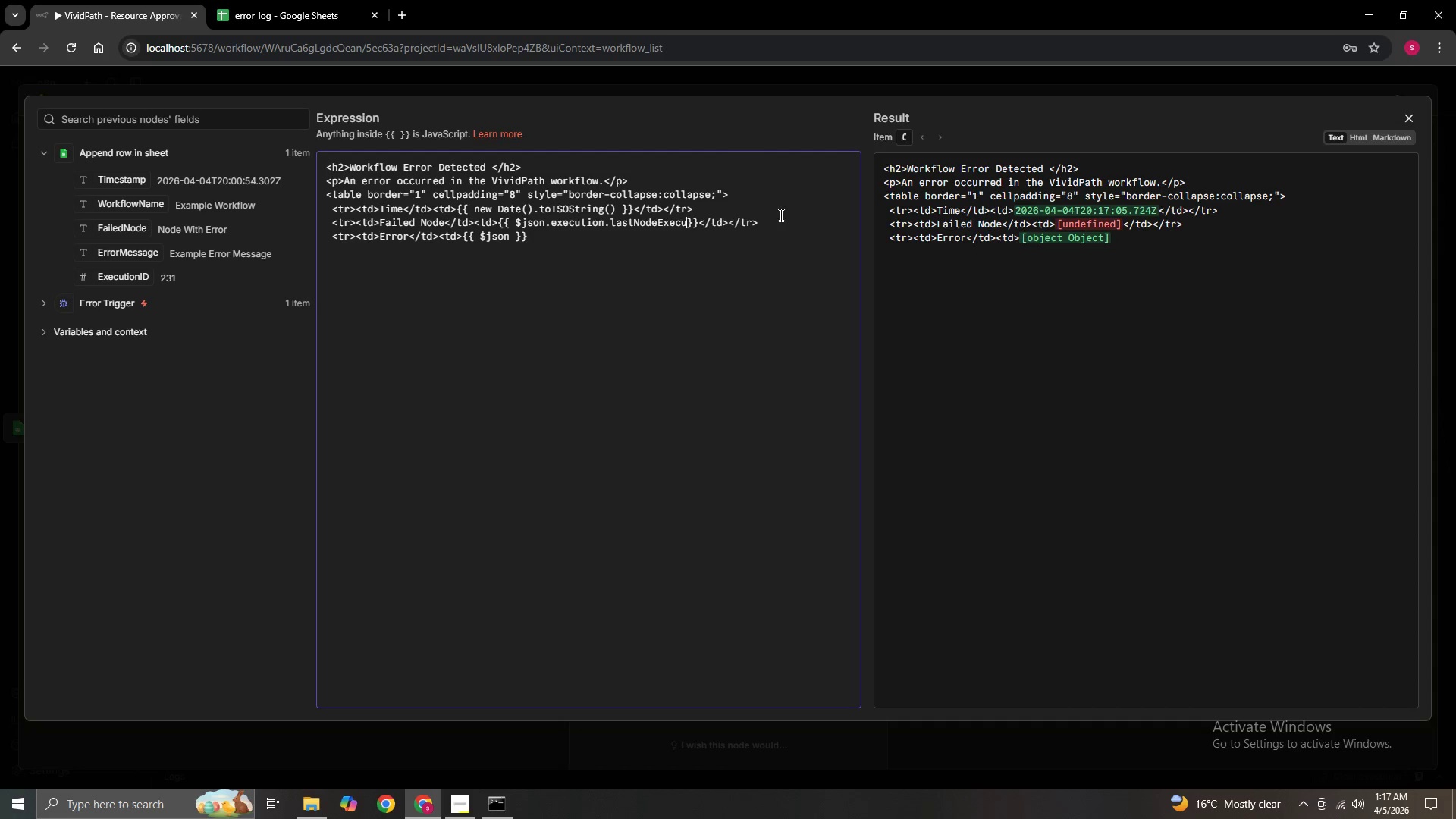 
key(Backspace)
 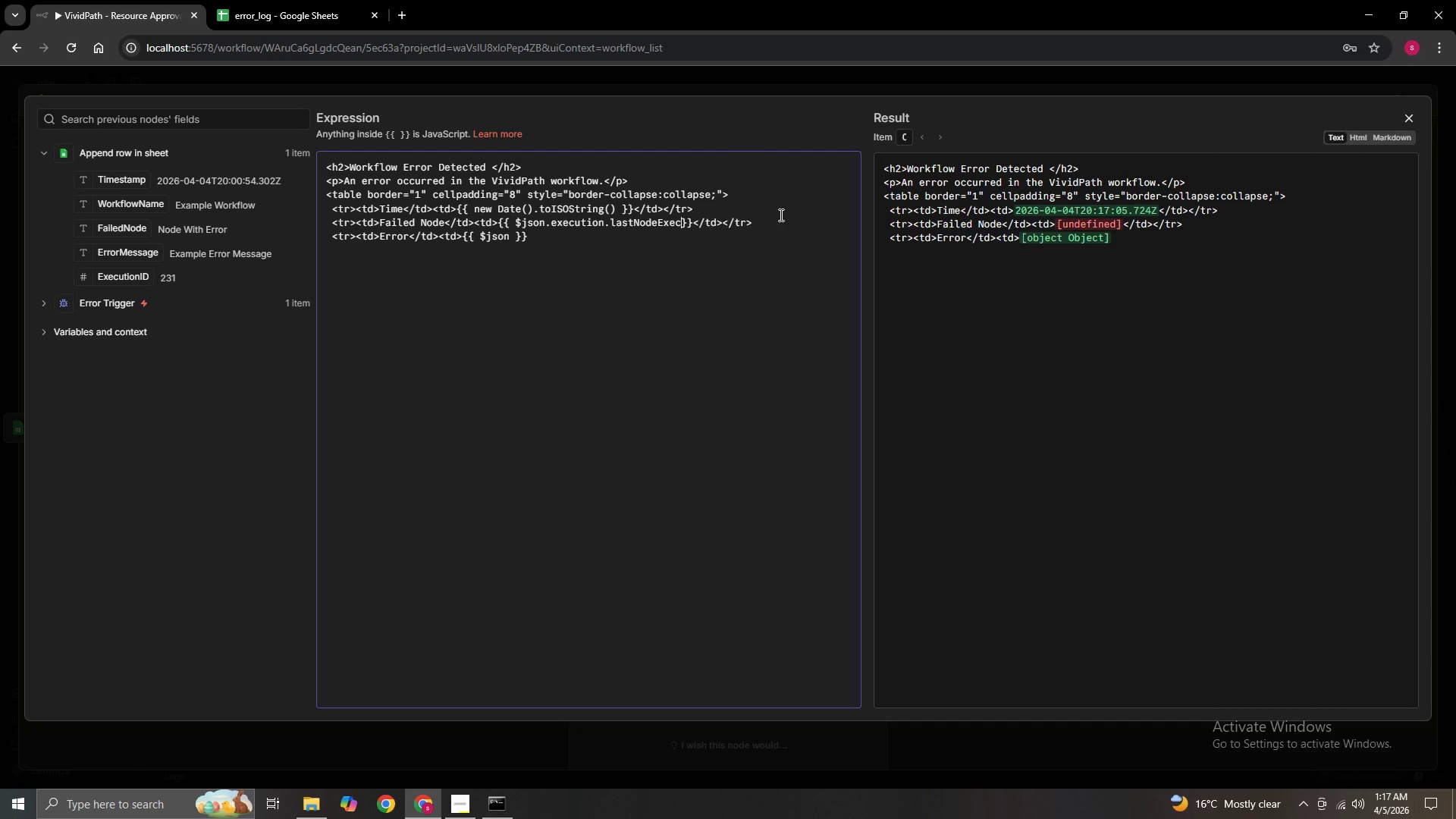 
key(Backspace)
 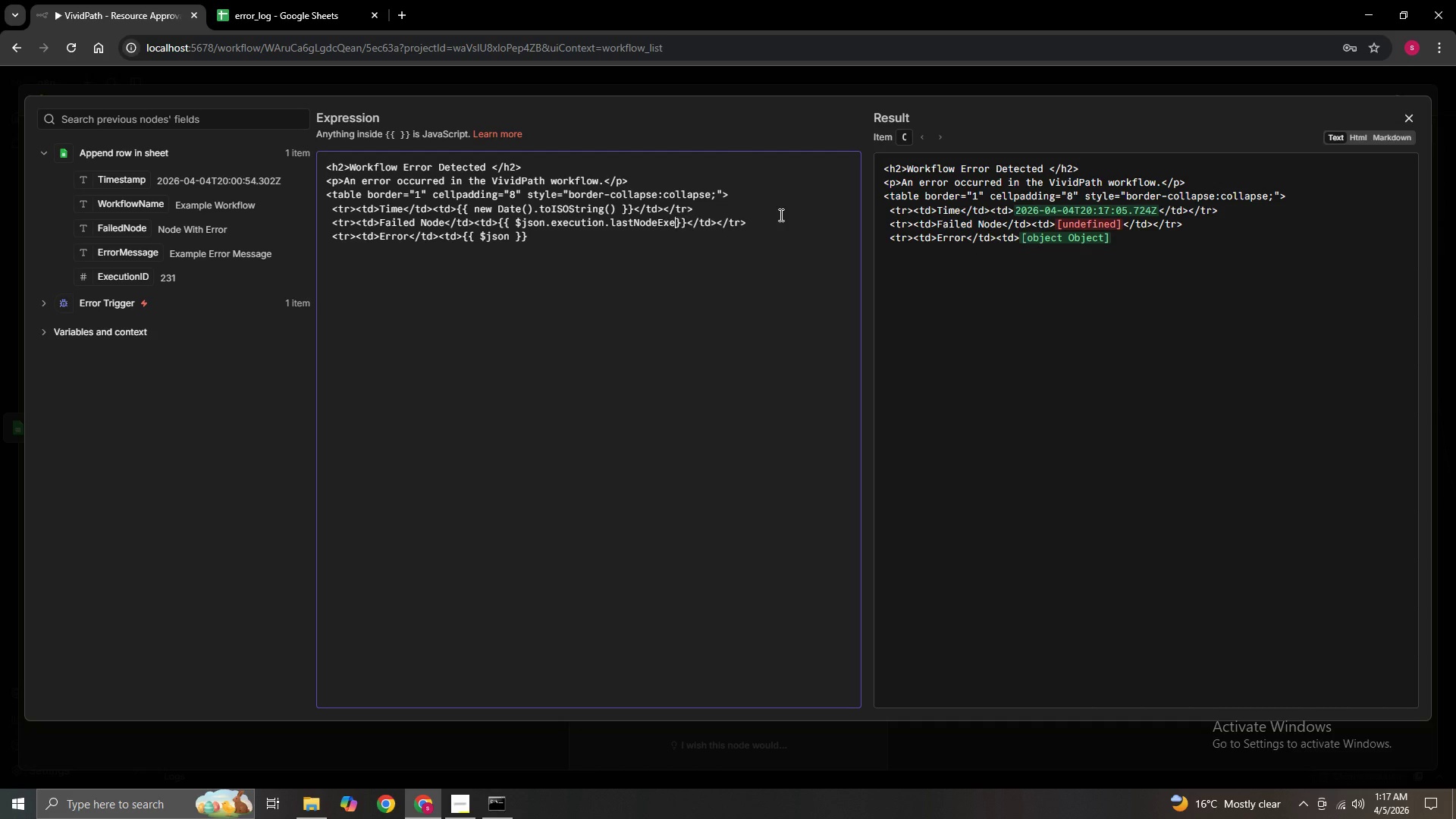 
key(Backspace)
 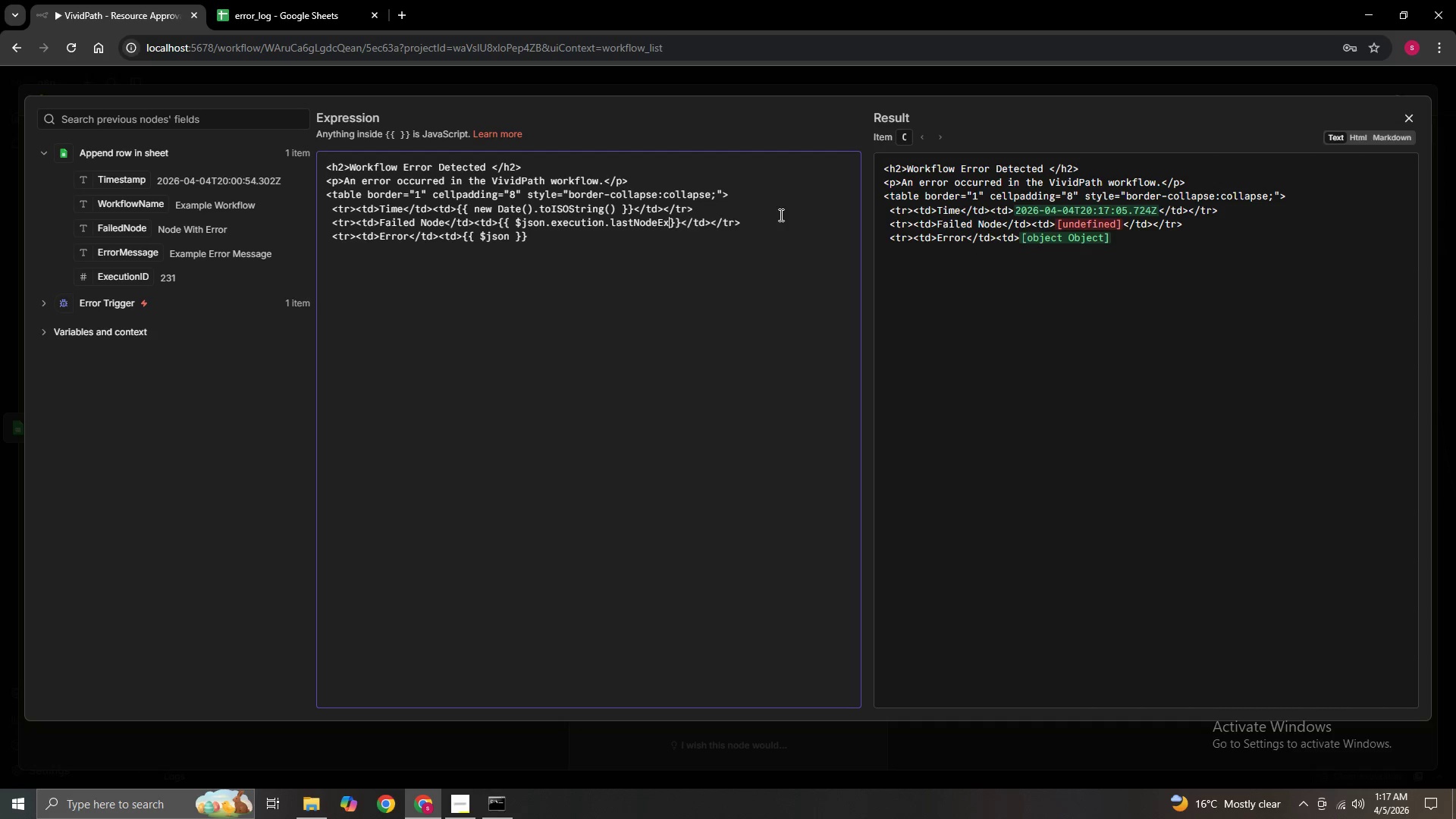 
key(Backspace)
 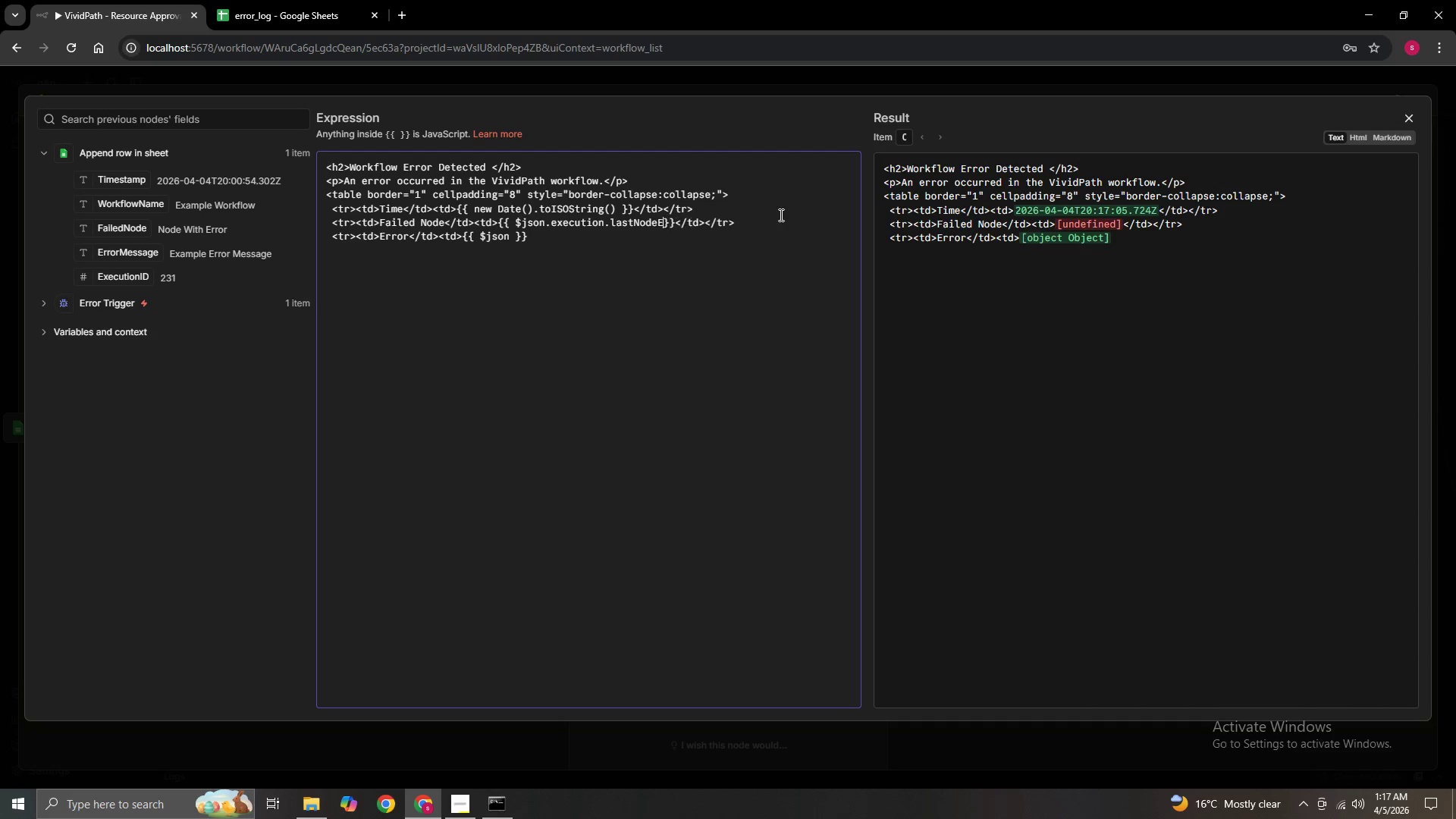 
key(Backspace)
 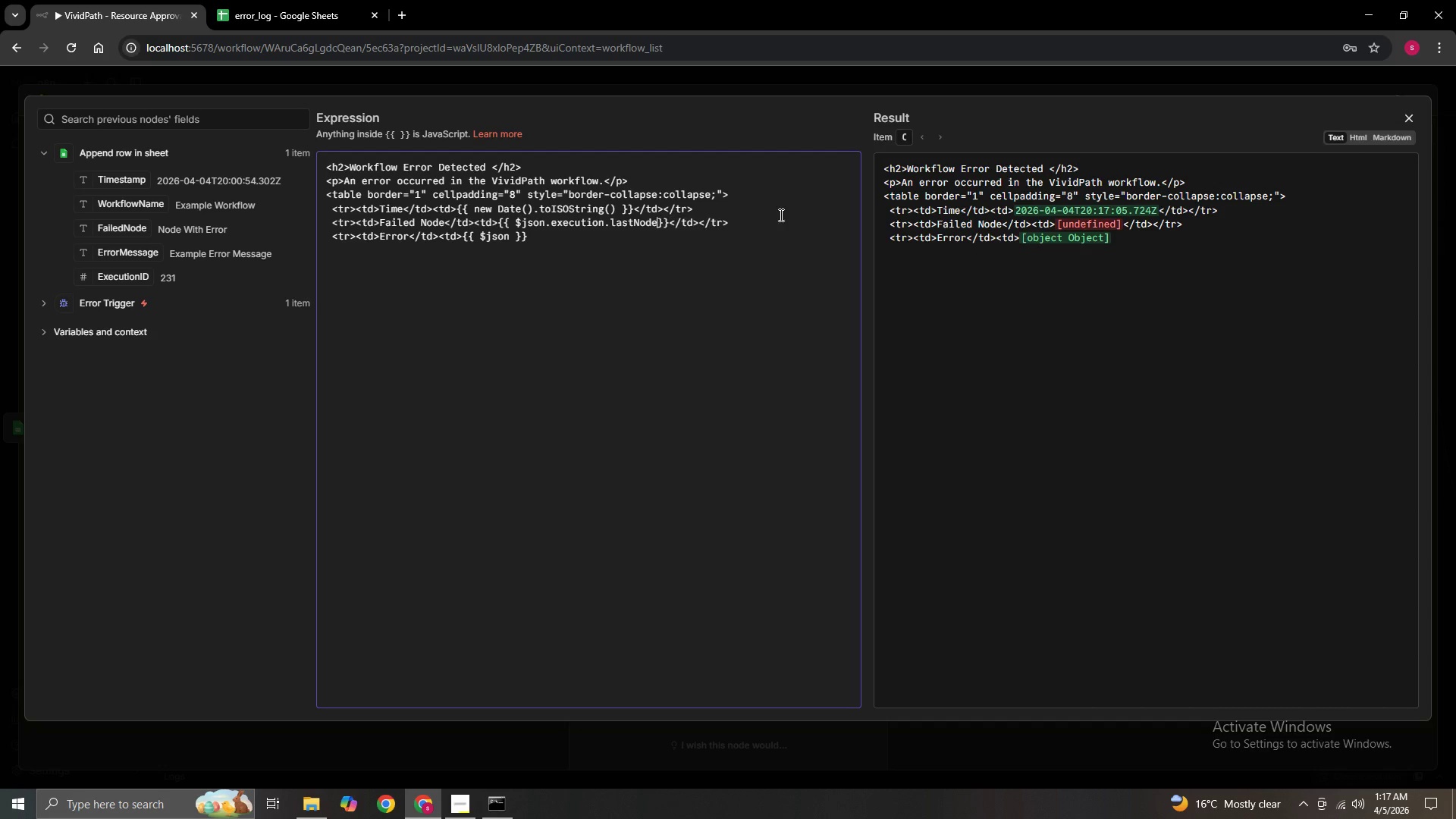 
key(Backspace)
 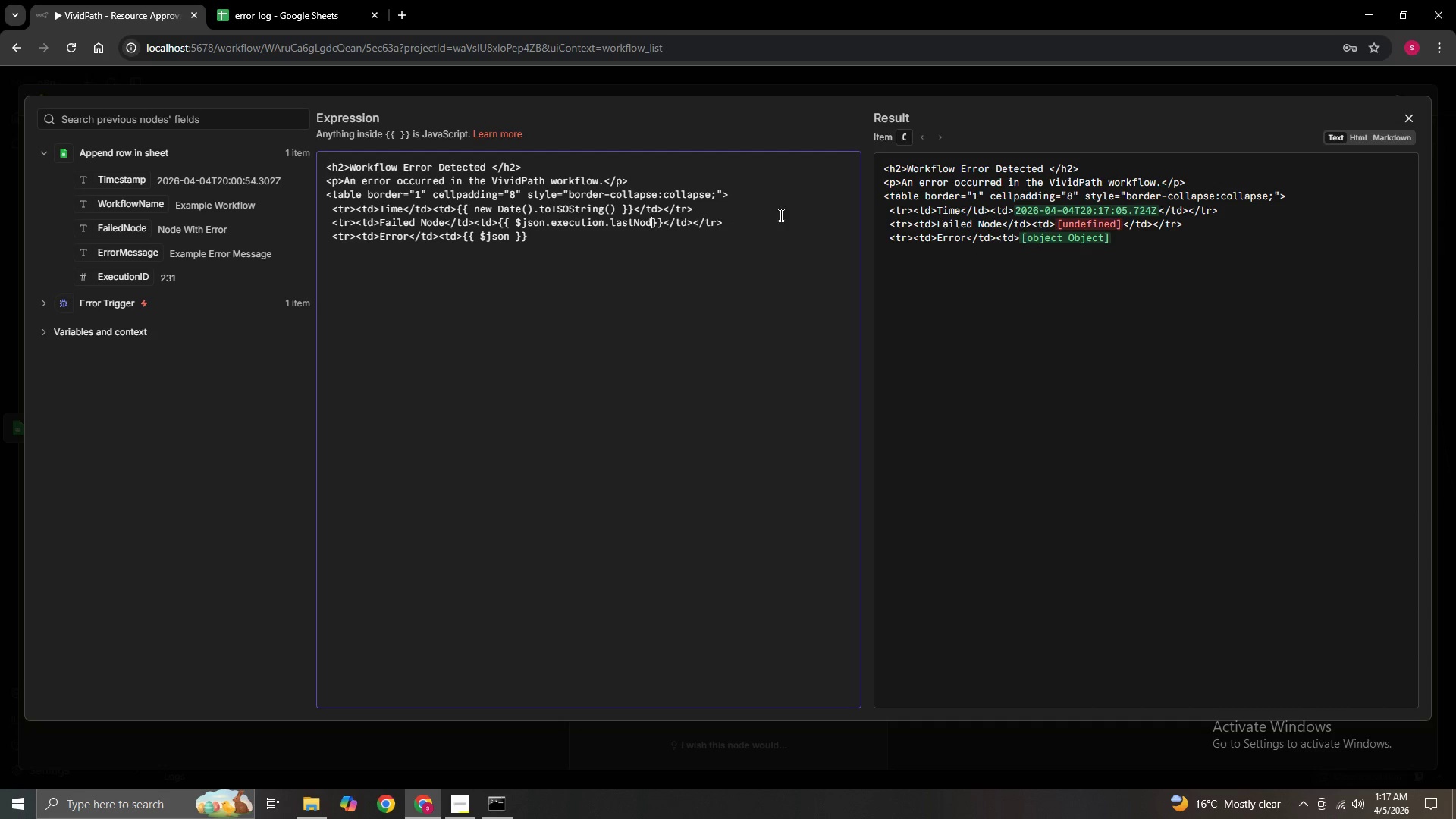 
key(Backspace)
 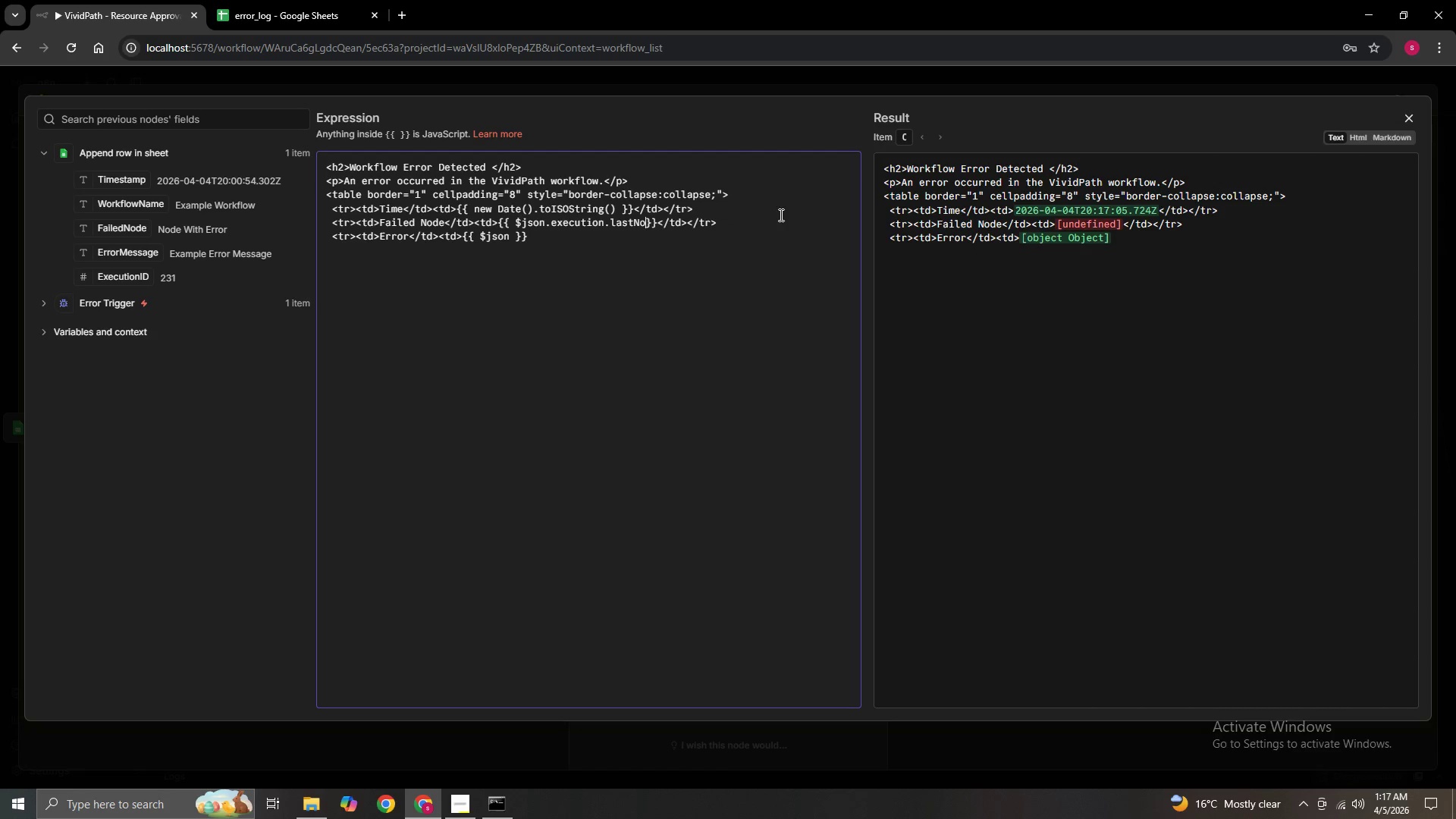 
key(Backspace)
 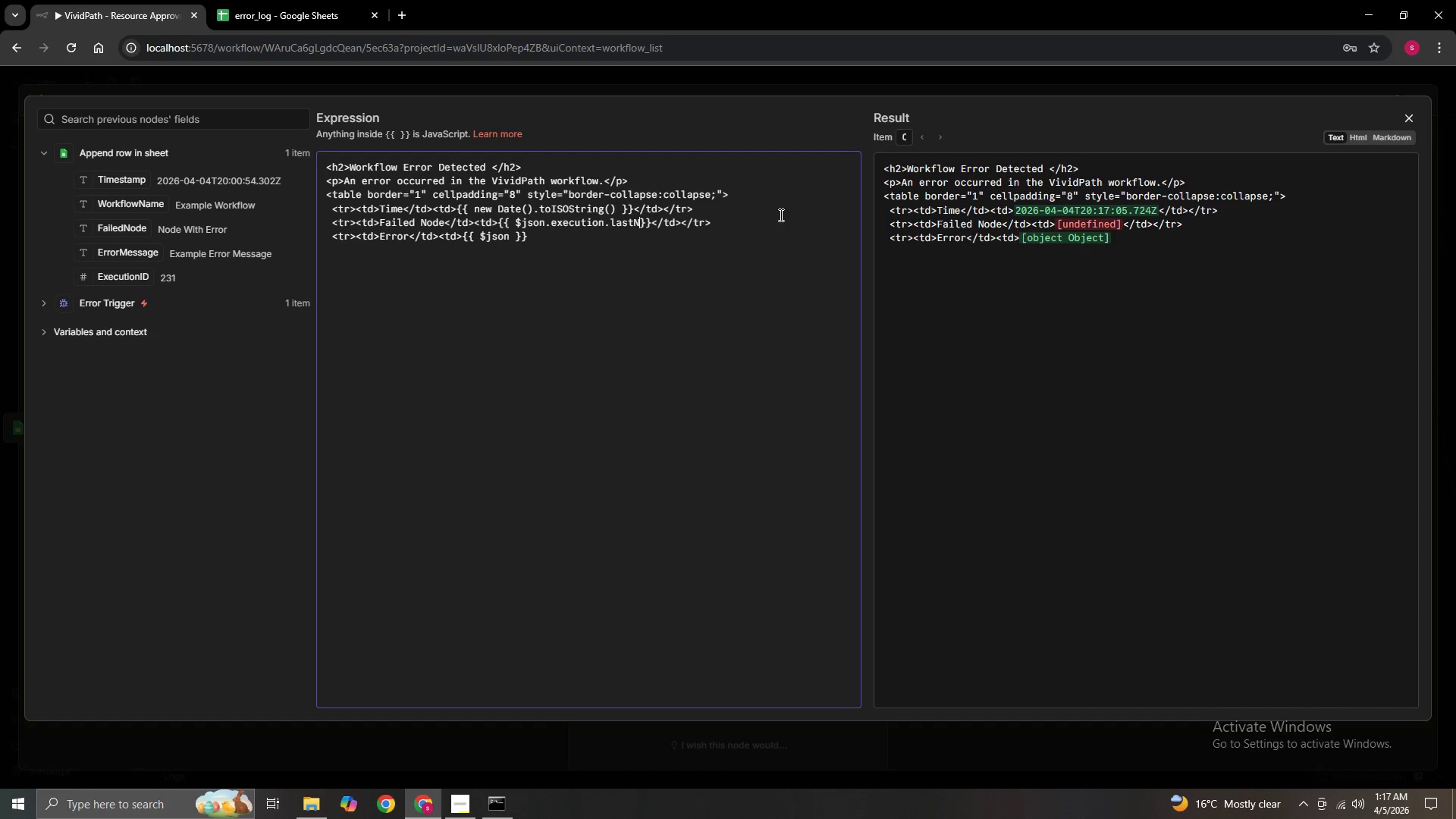 
key(Backspace)
 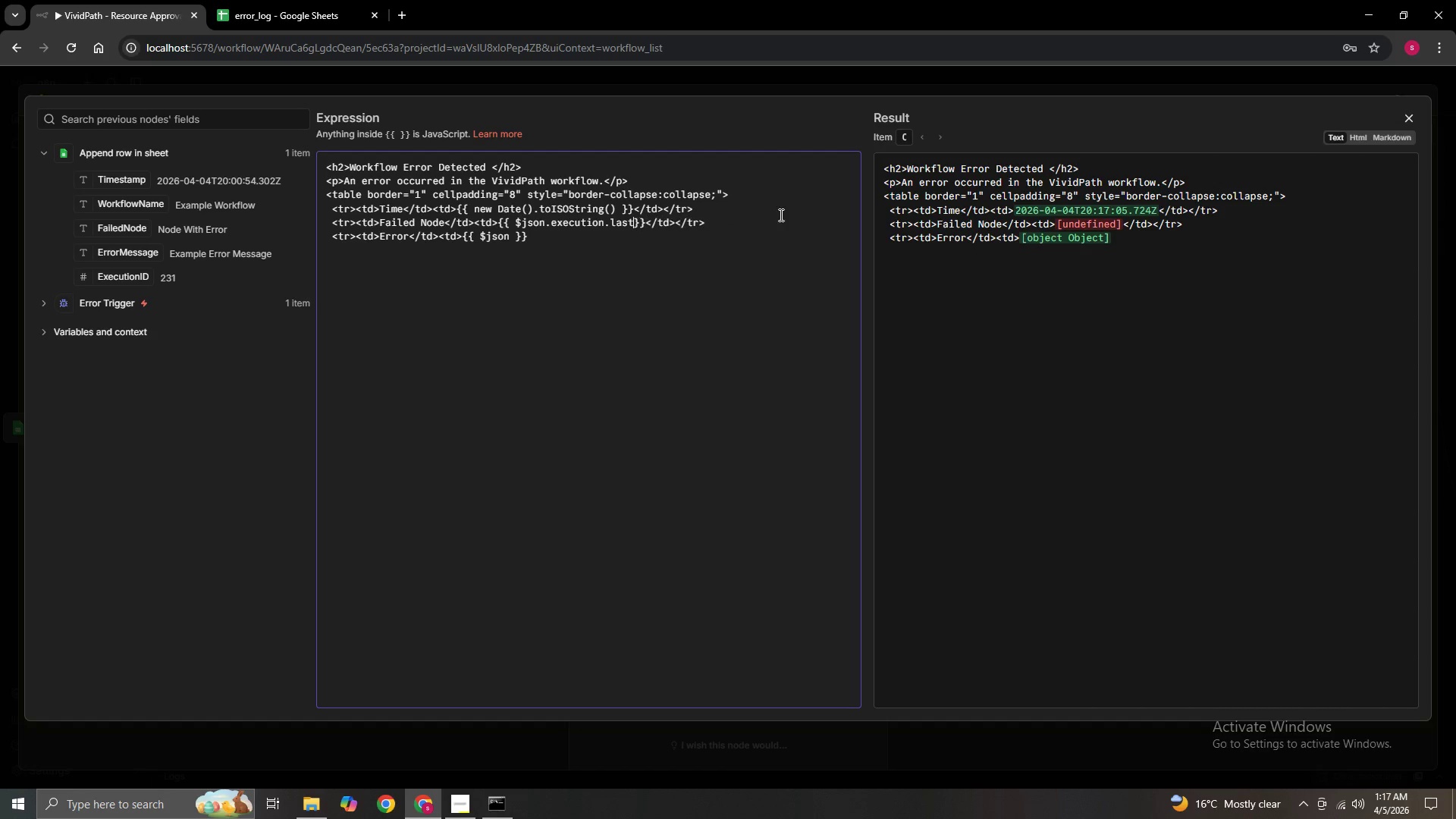 
key(Backspace)
 